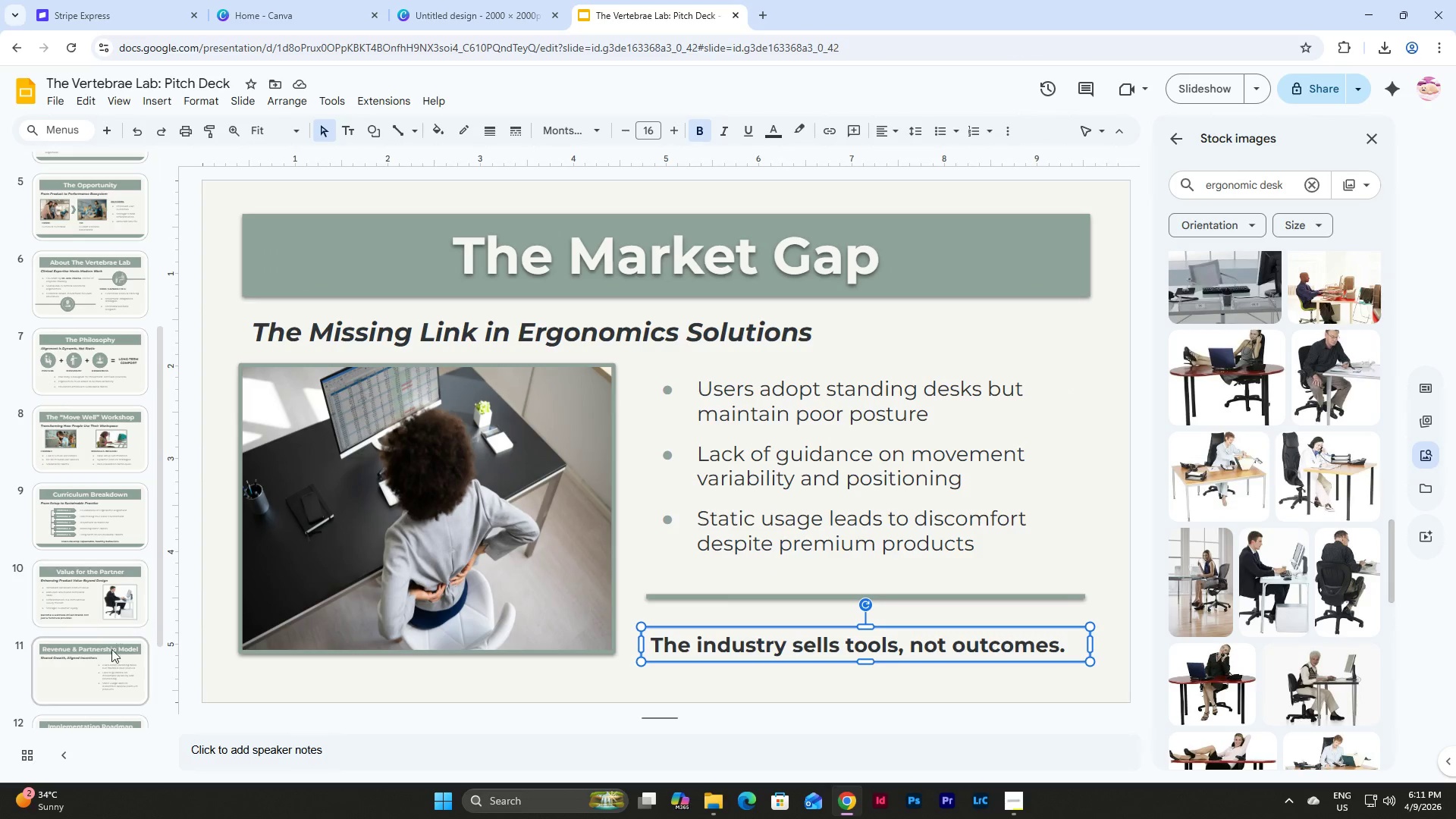 
left_click([111, 684])
 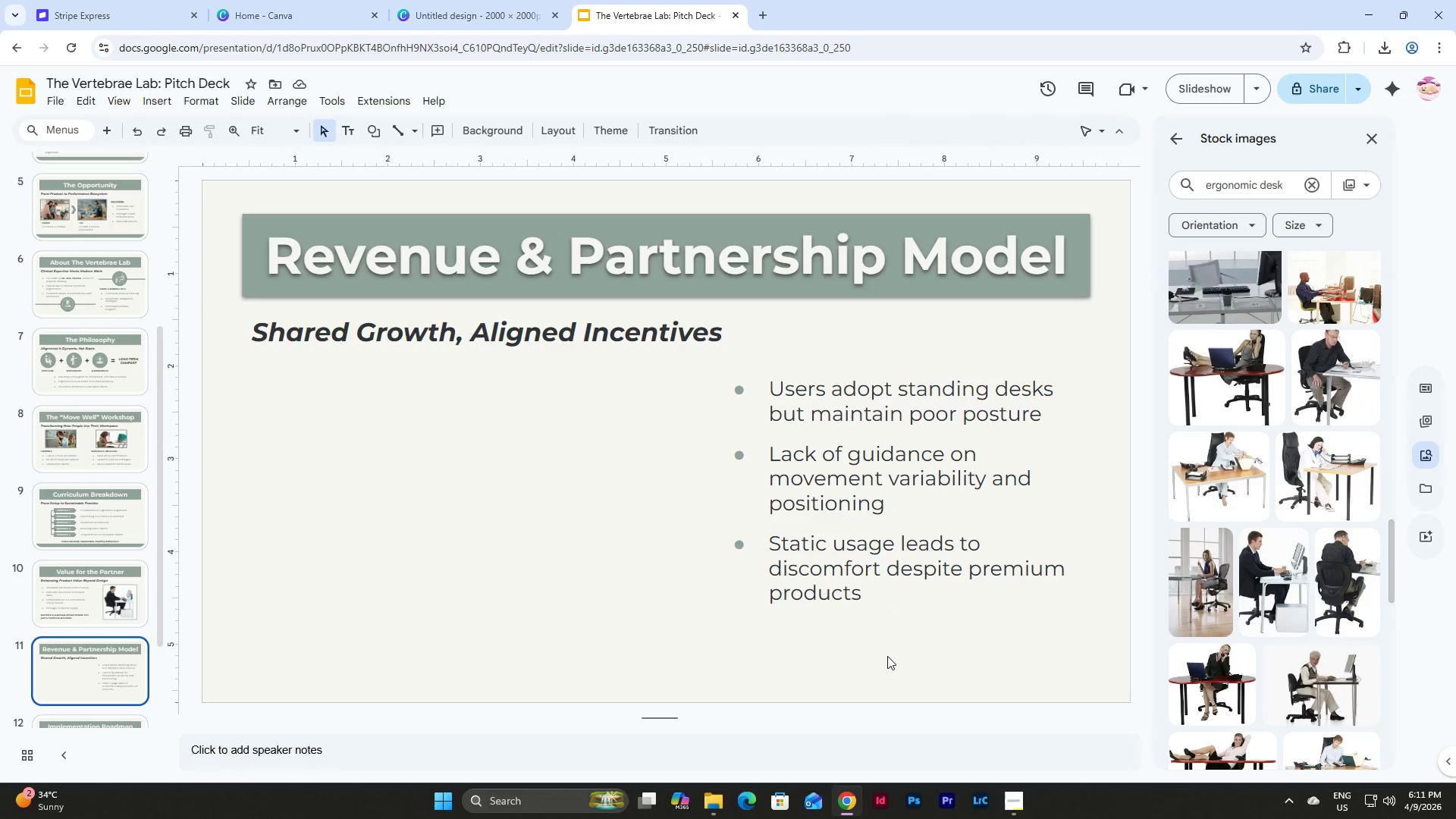 
left_click([887, 656])
 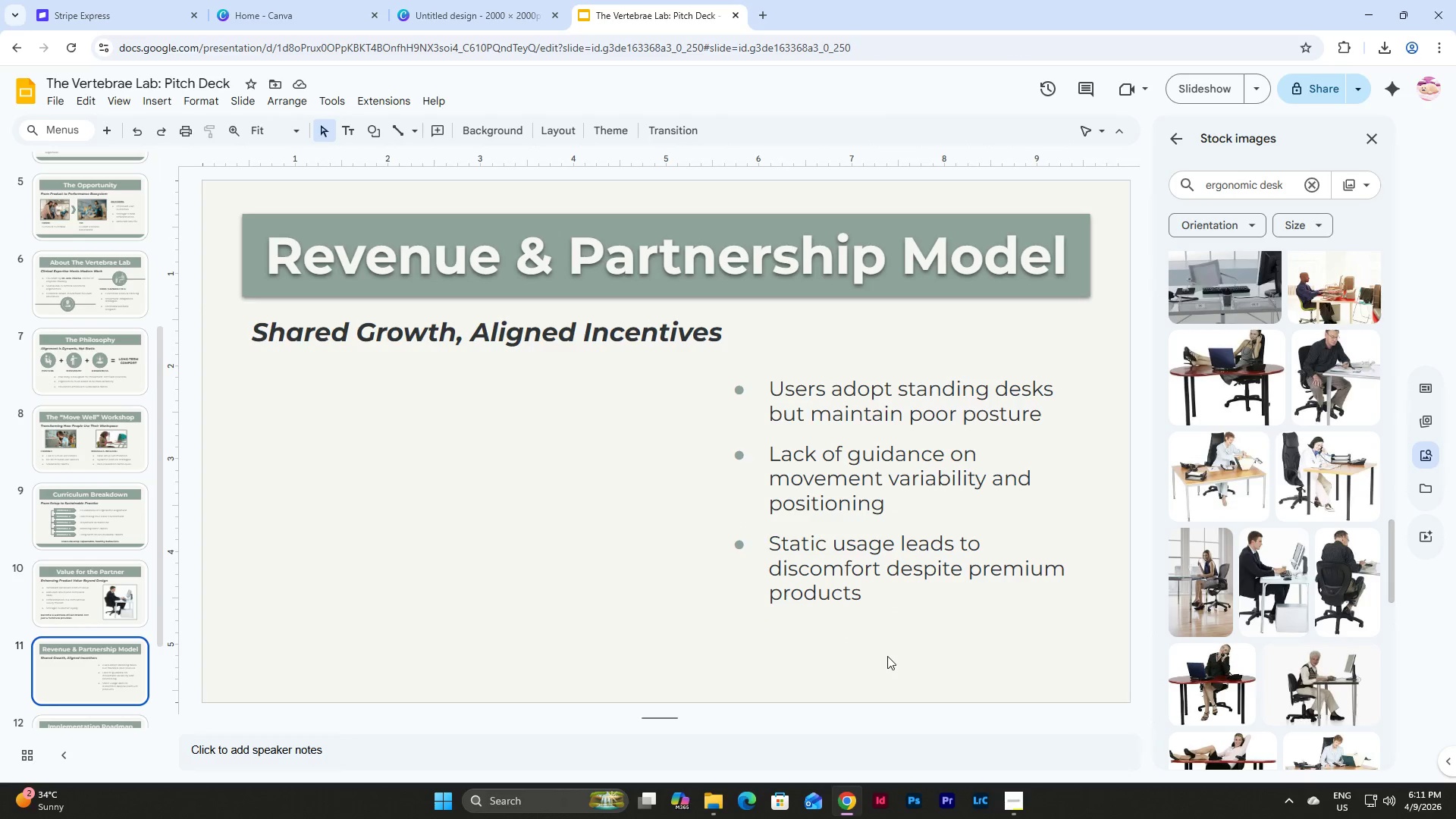 
key(Control+V)
 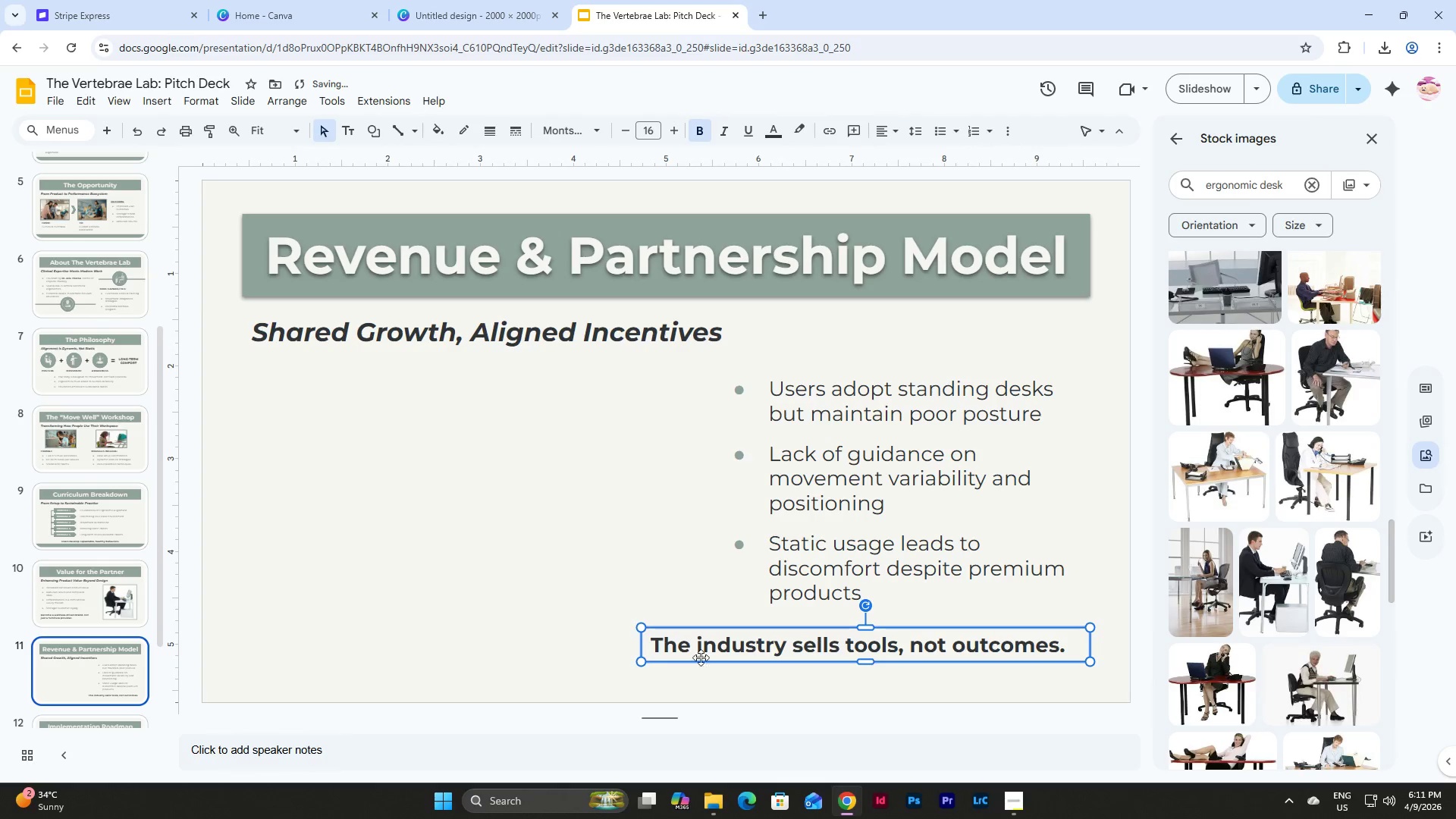 
wait(6.12)
 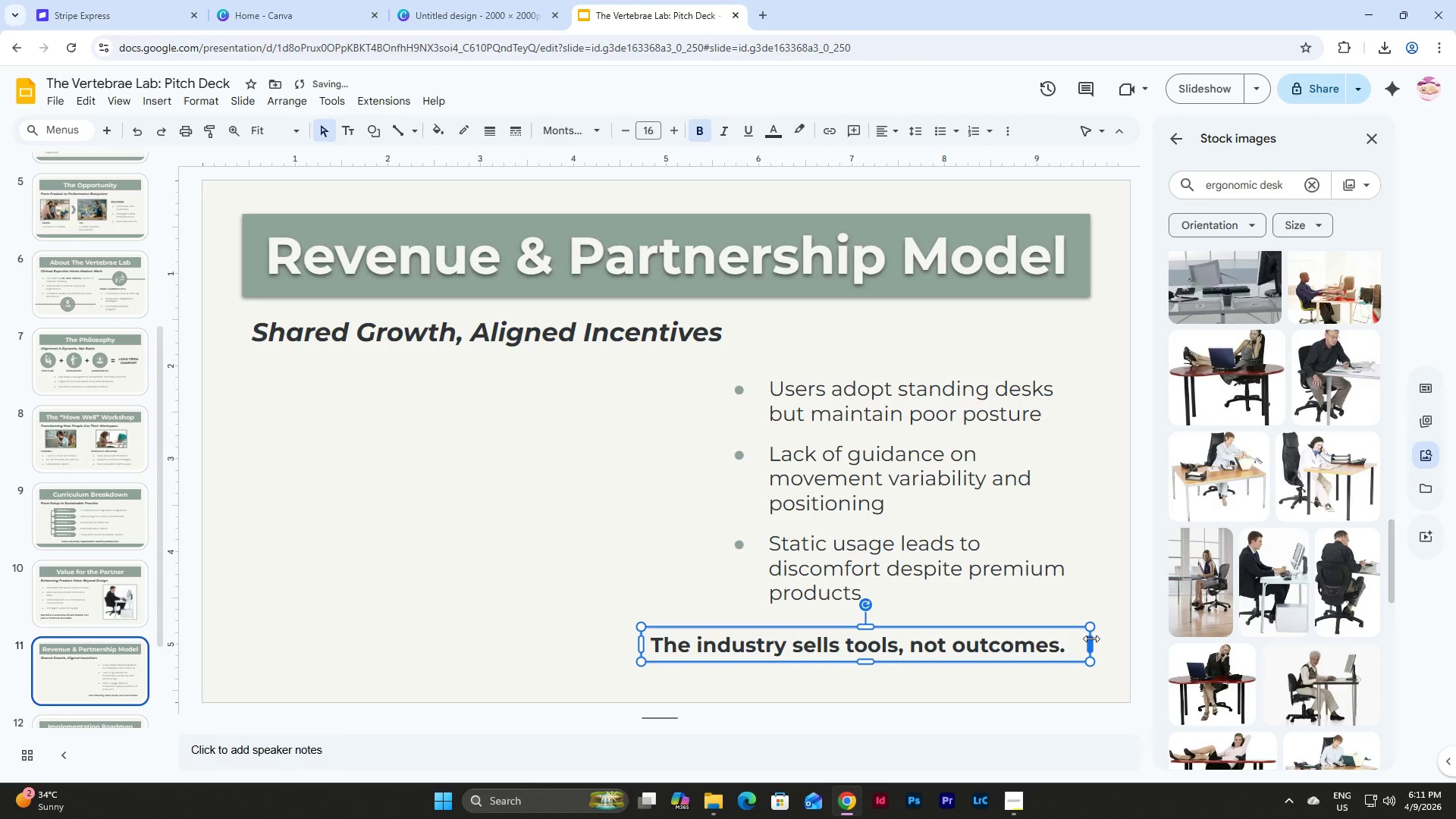 
left_click_drag(start_coordinate=[645, 645], to_coordinate=[651, 645])
 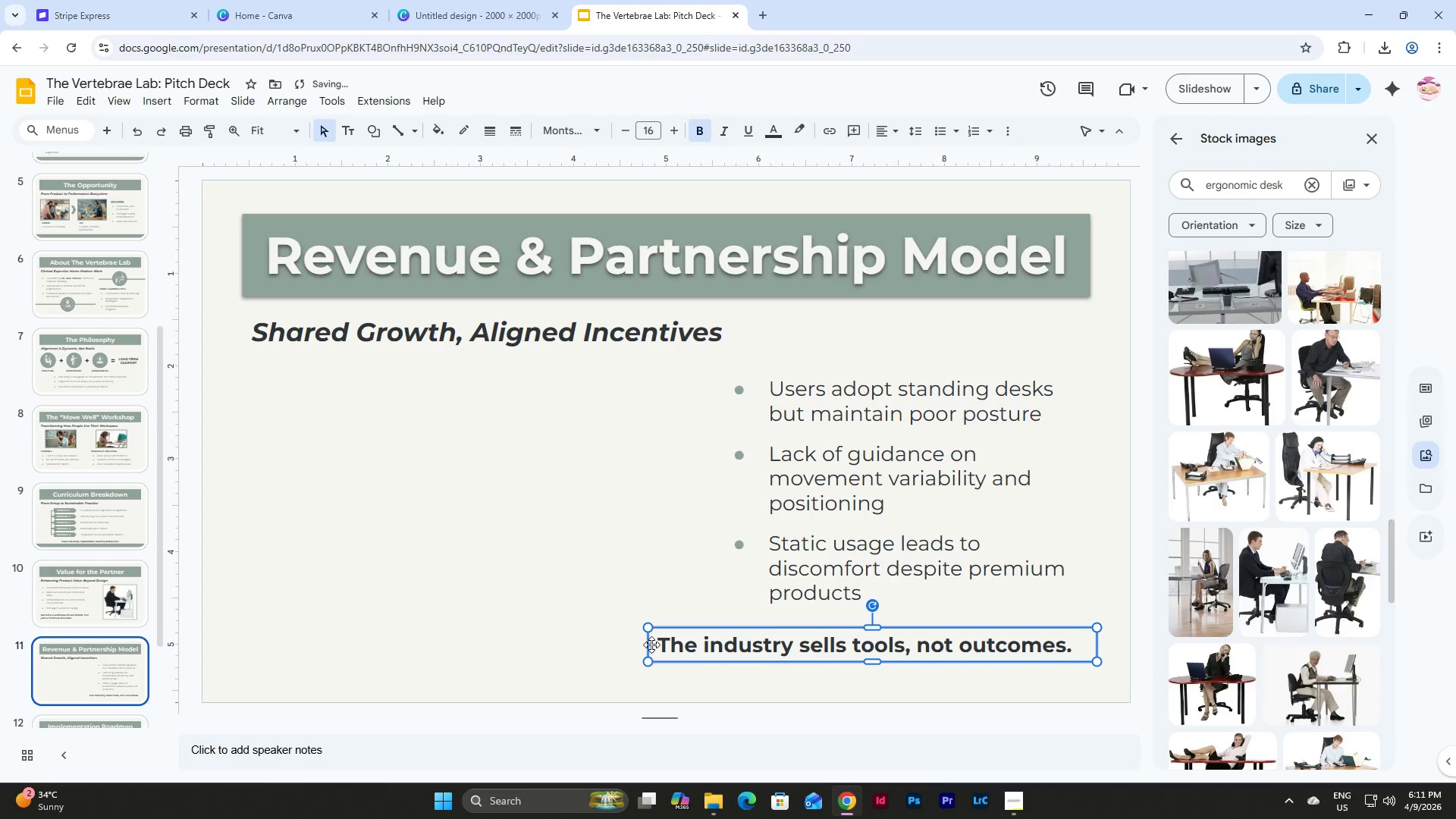 
key(Control+Z)
 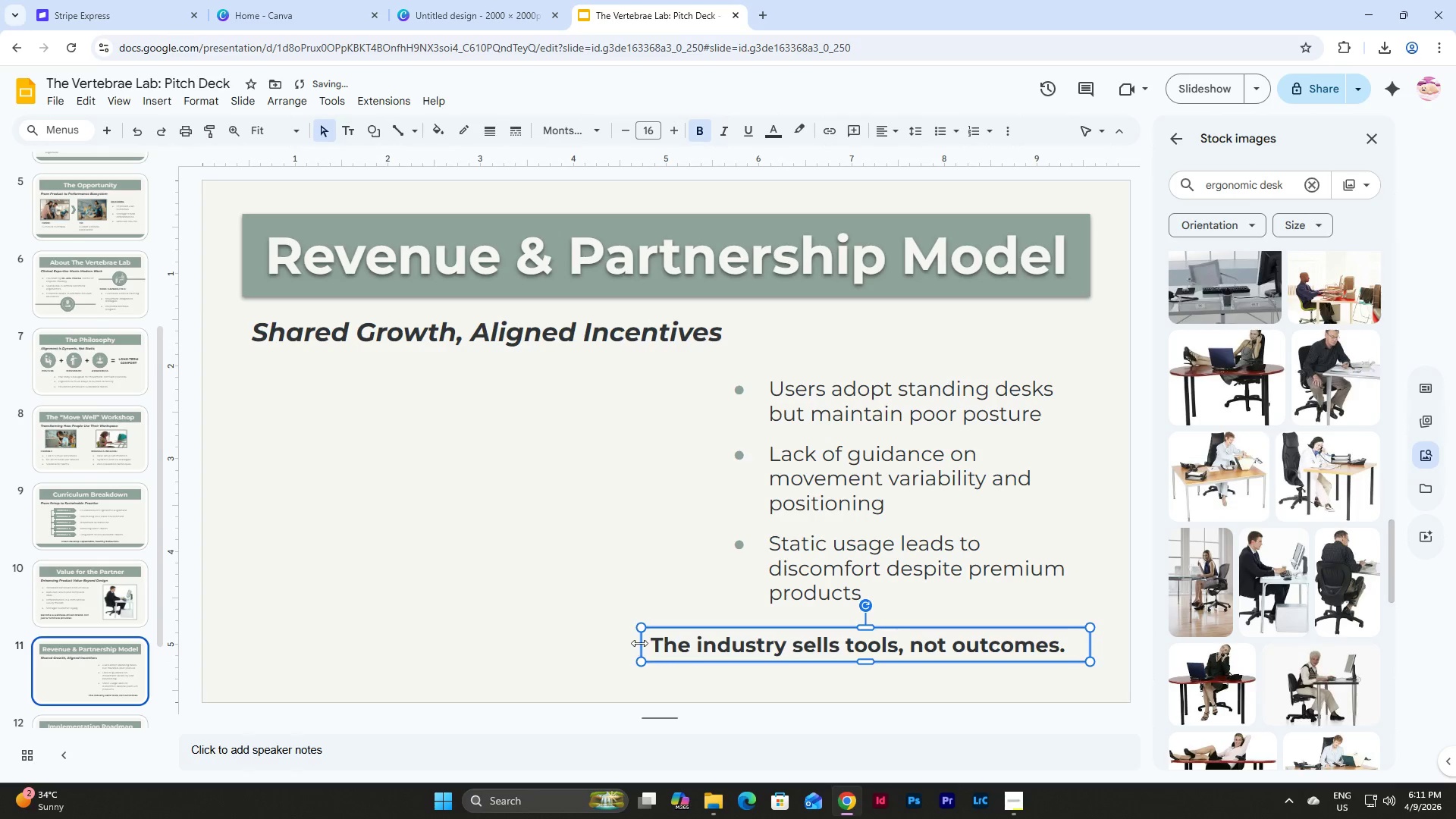 
left_click_drag(start_coordinate=[639, 643], to_coordinate=[713, 639])
 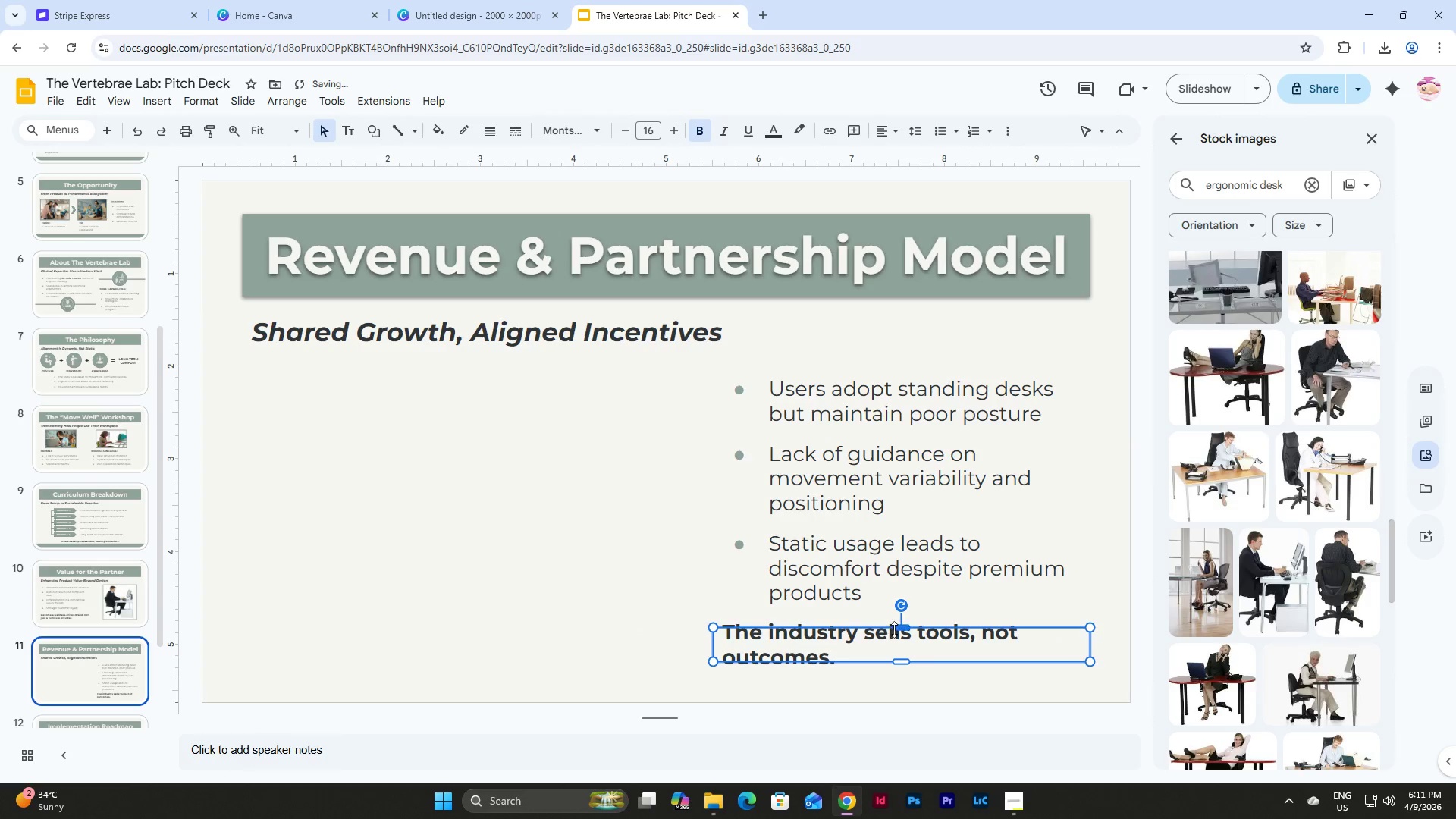 
left_click_drag(start_coordinate=[897, 626], to_coordinate=[899, 615])
 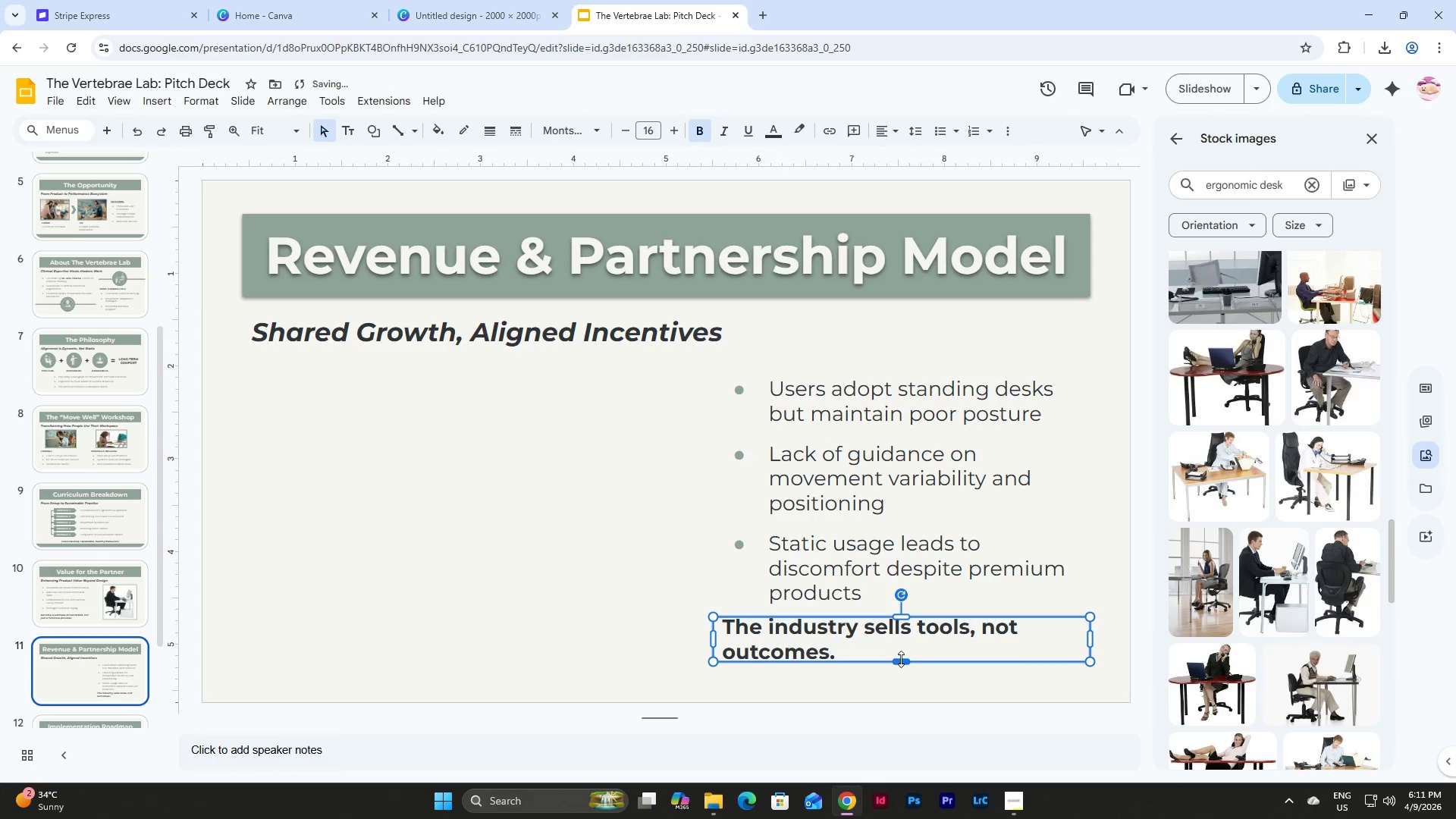 
left_click_drag(start_coordinate=[901, 660], to_coordinate=[902, 667])
 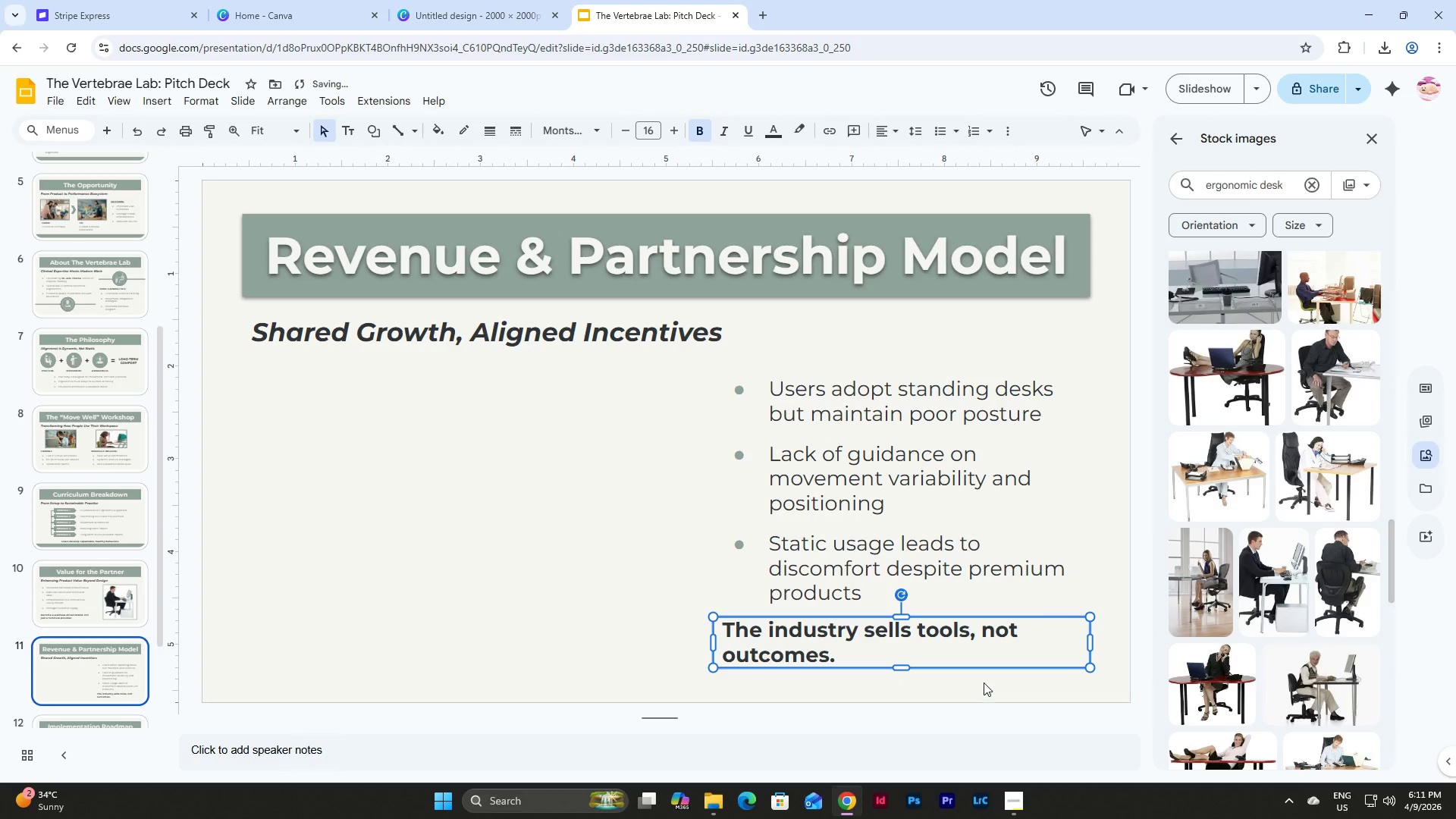 
left_click([984, 682])
 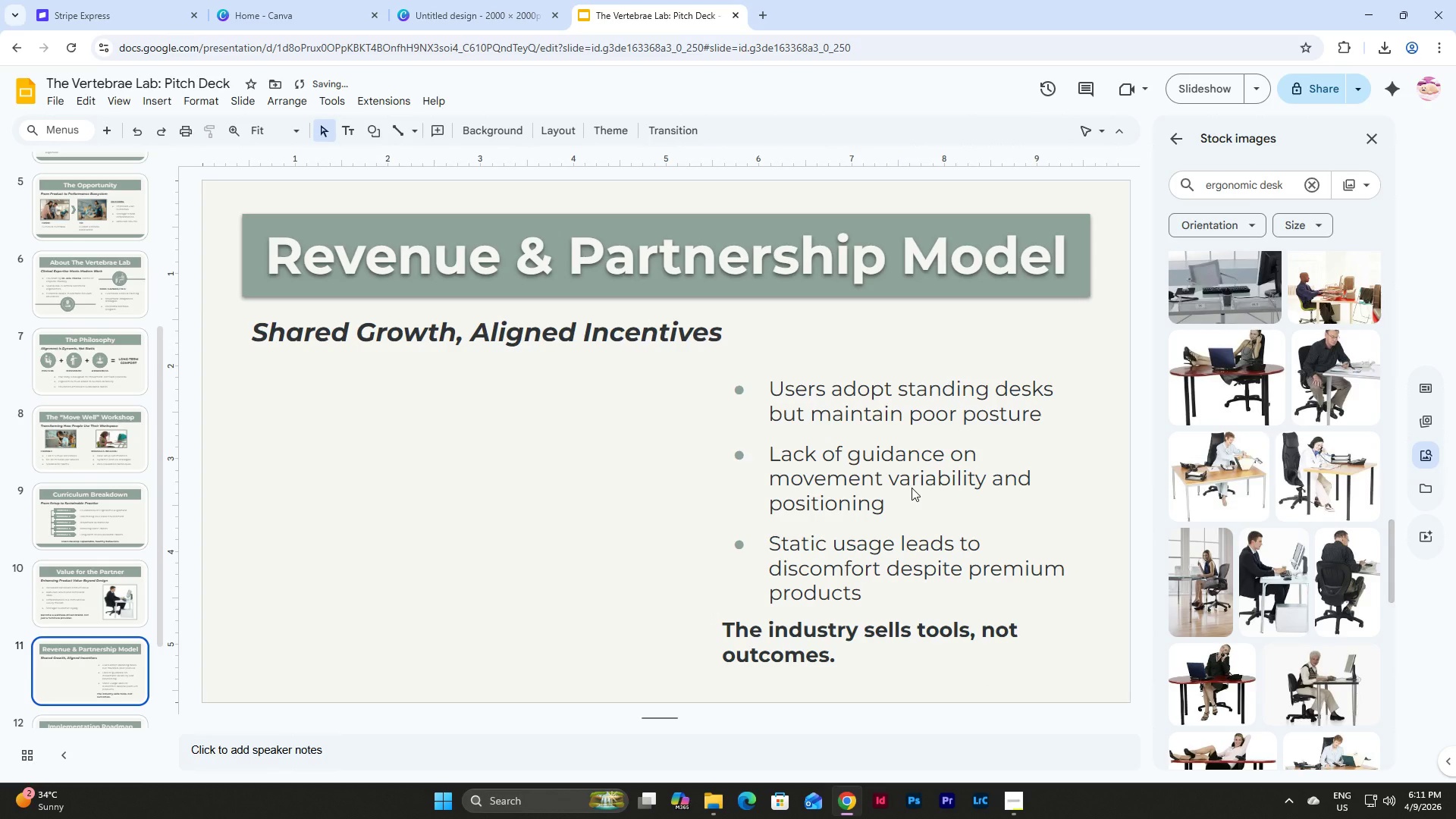 
left_click([912, 488])
 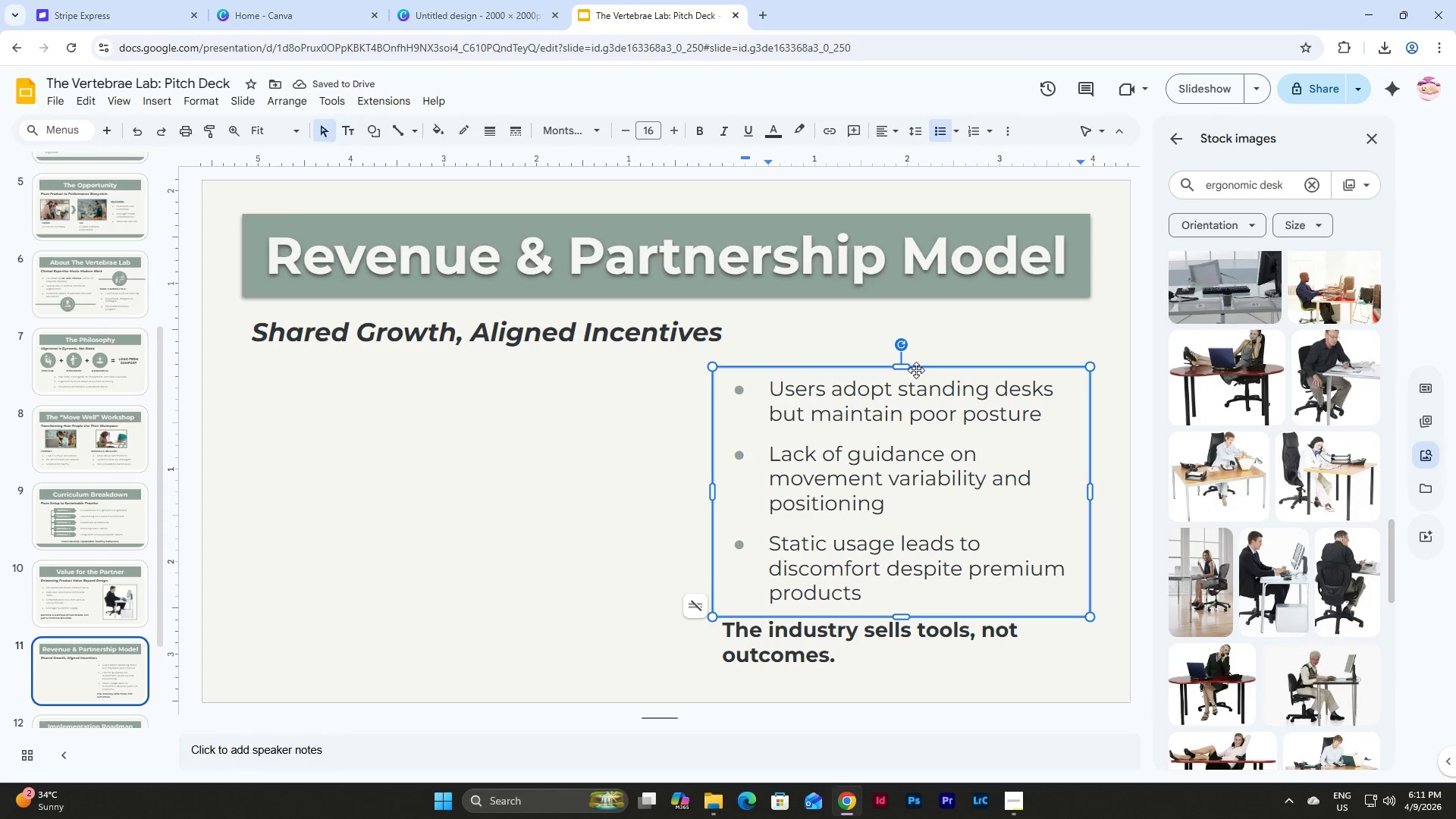 
left_click_drag(start_coordinate=[916, 370], to_coordinate=[916, 364])
 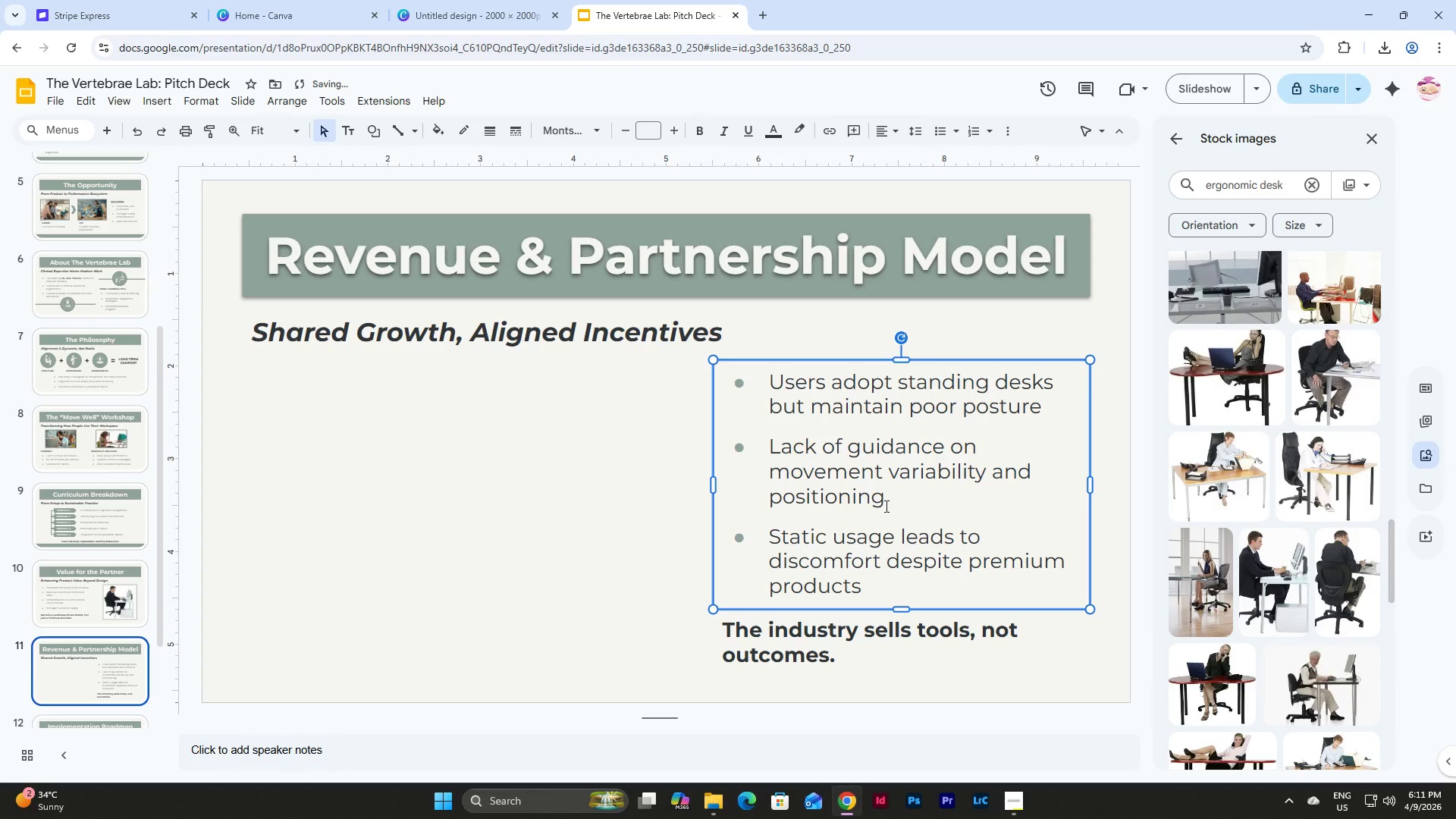 
left_click([648, 487])
 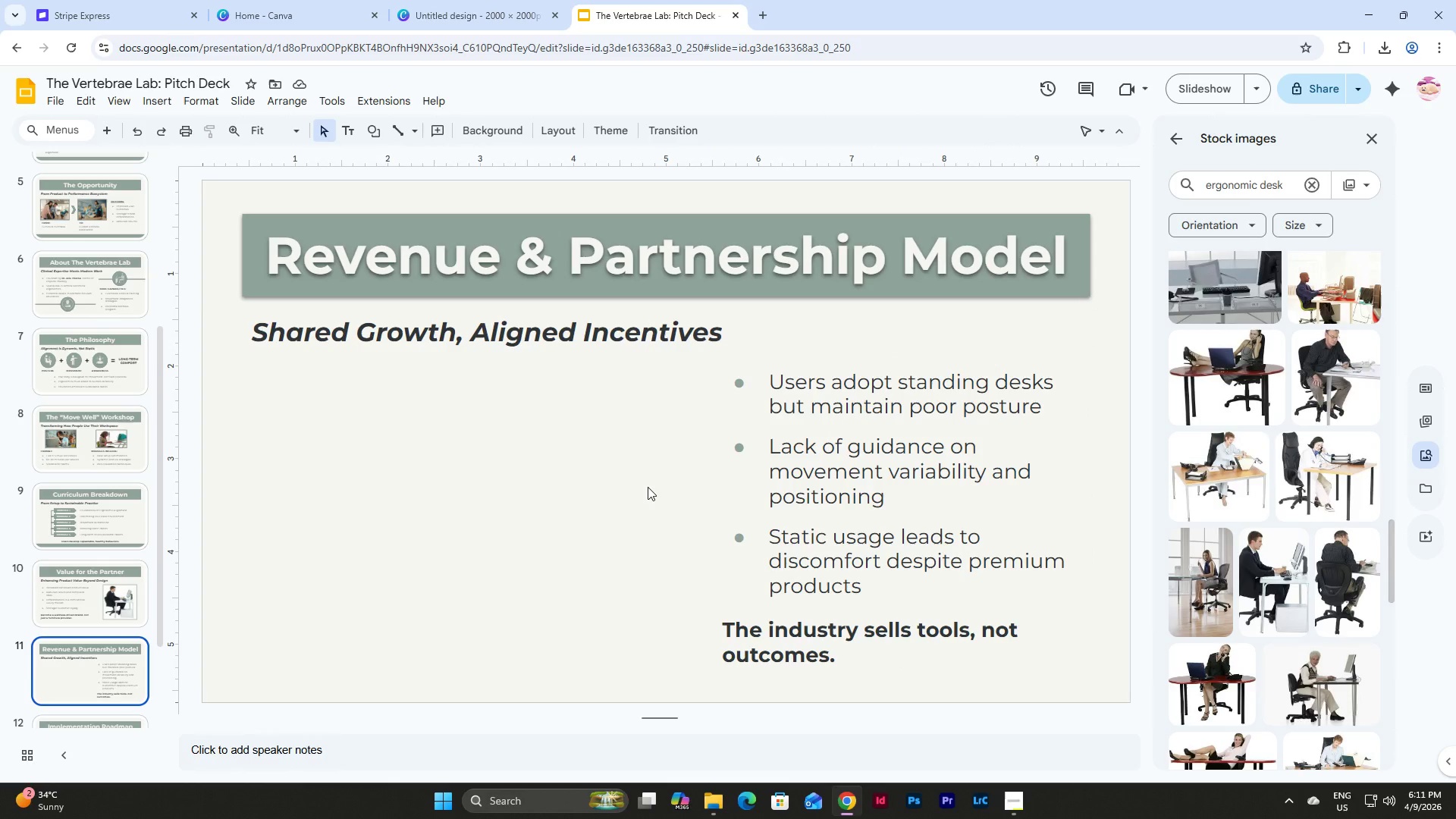 
wait(6.91)
 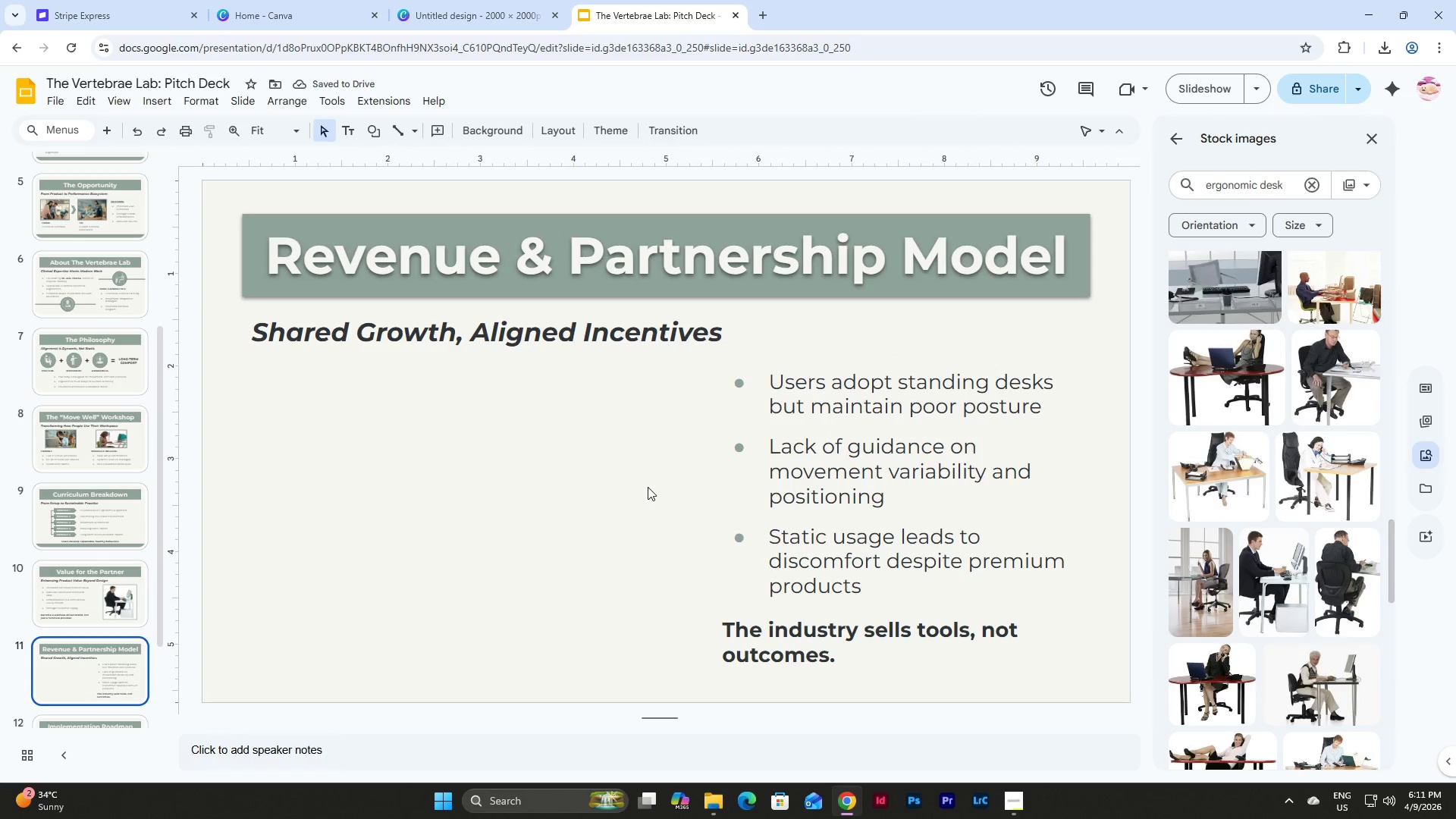 
left_click([942, 387])
 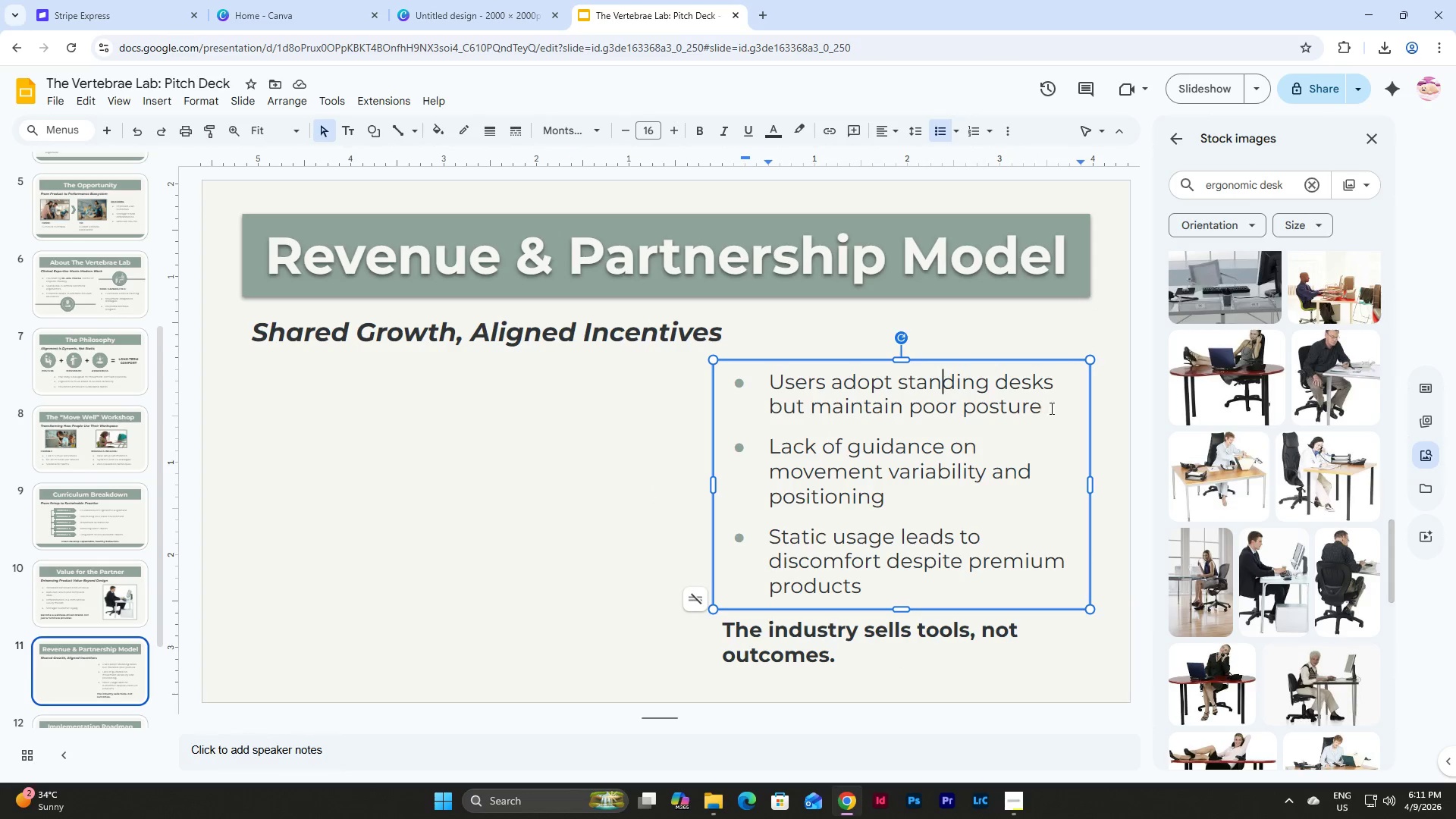 
left_click_drag(start_coordinate=[1050, 408], to_coordinate=[772, 386])
 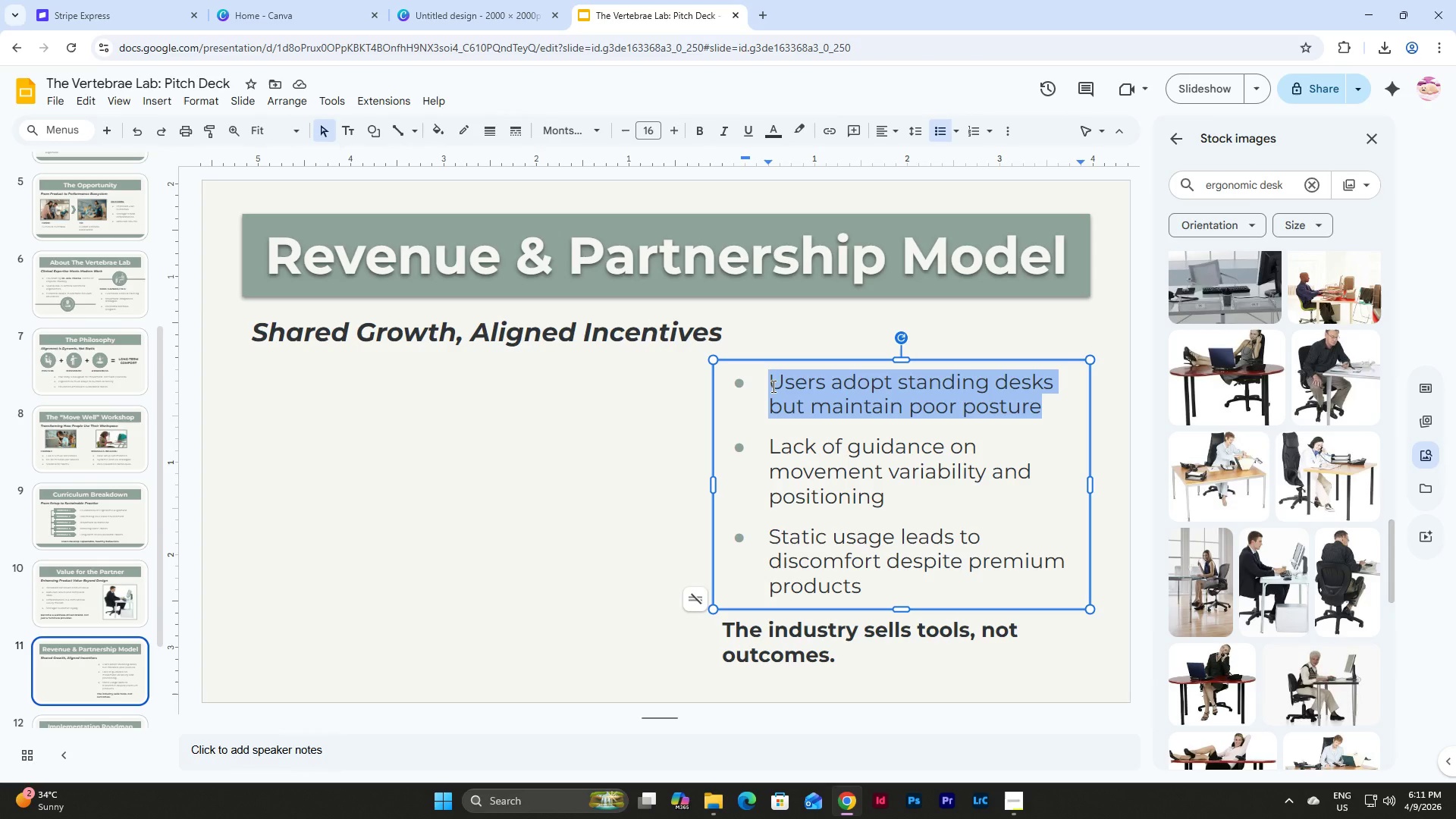 
type(Bundled offering )
 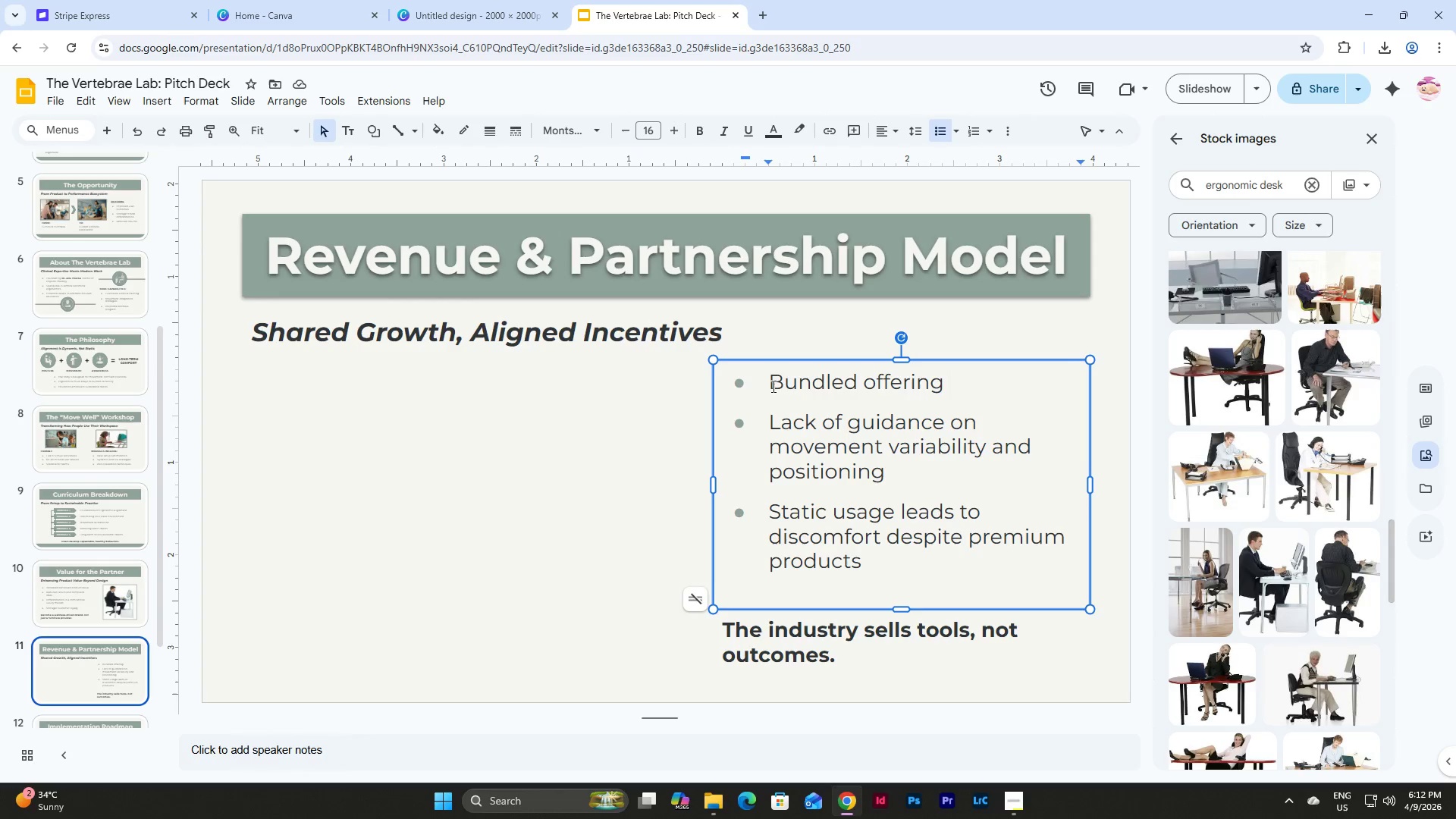 
wait(24.41)
 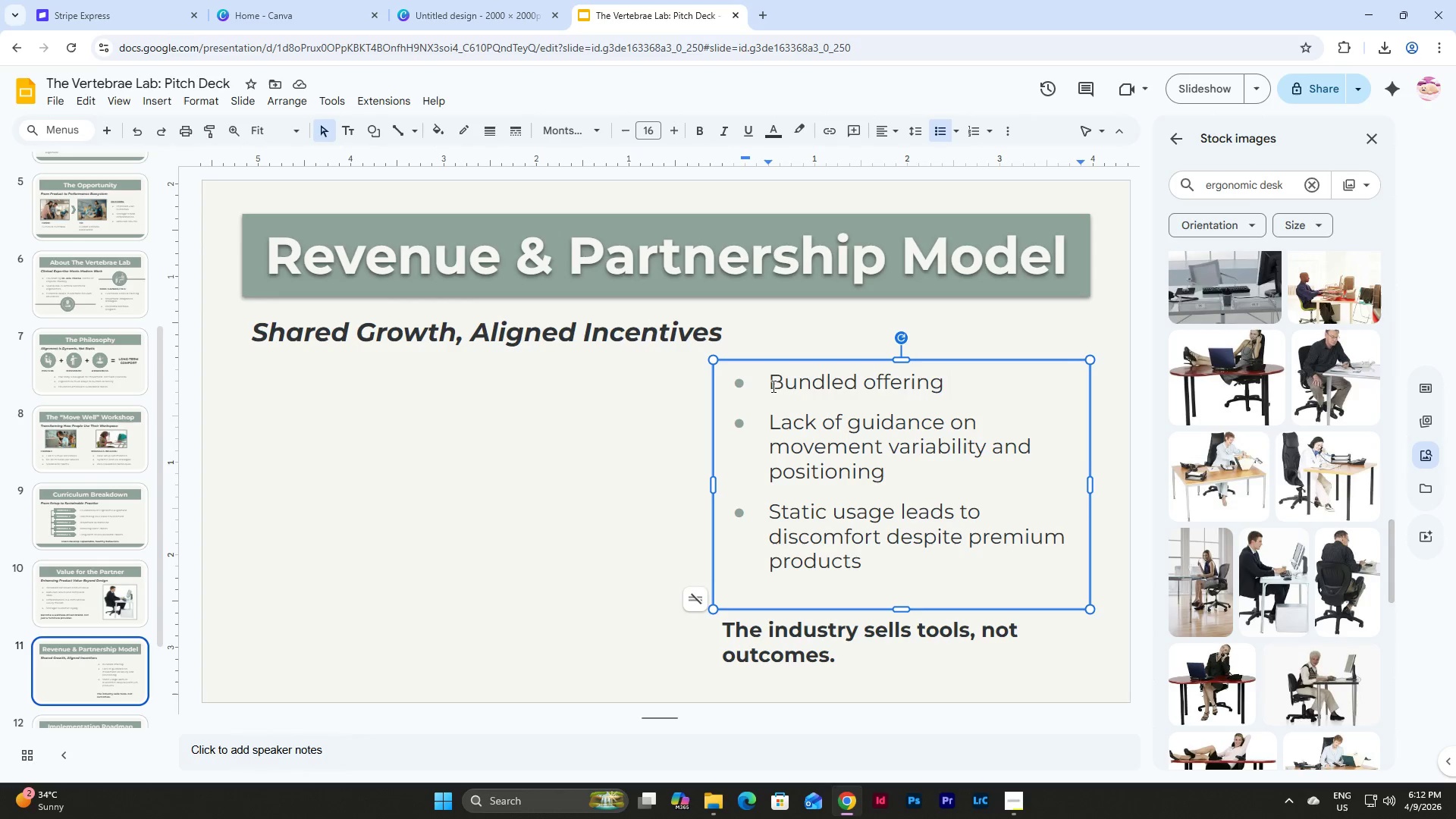 
key(Backspace)
 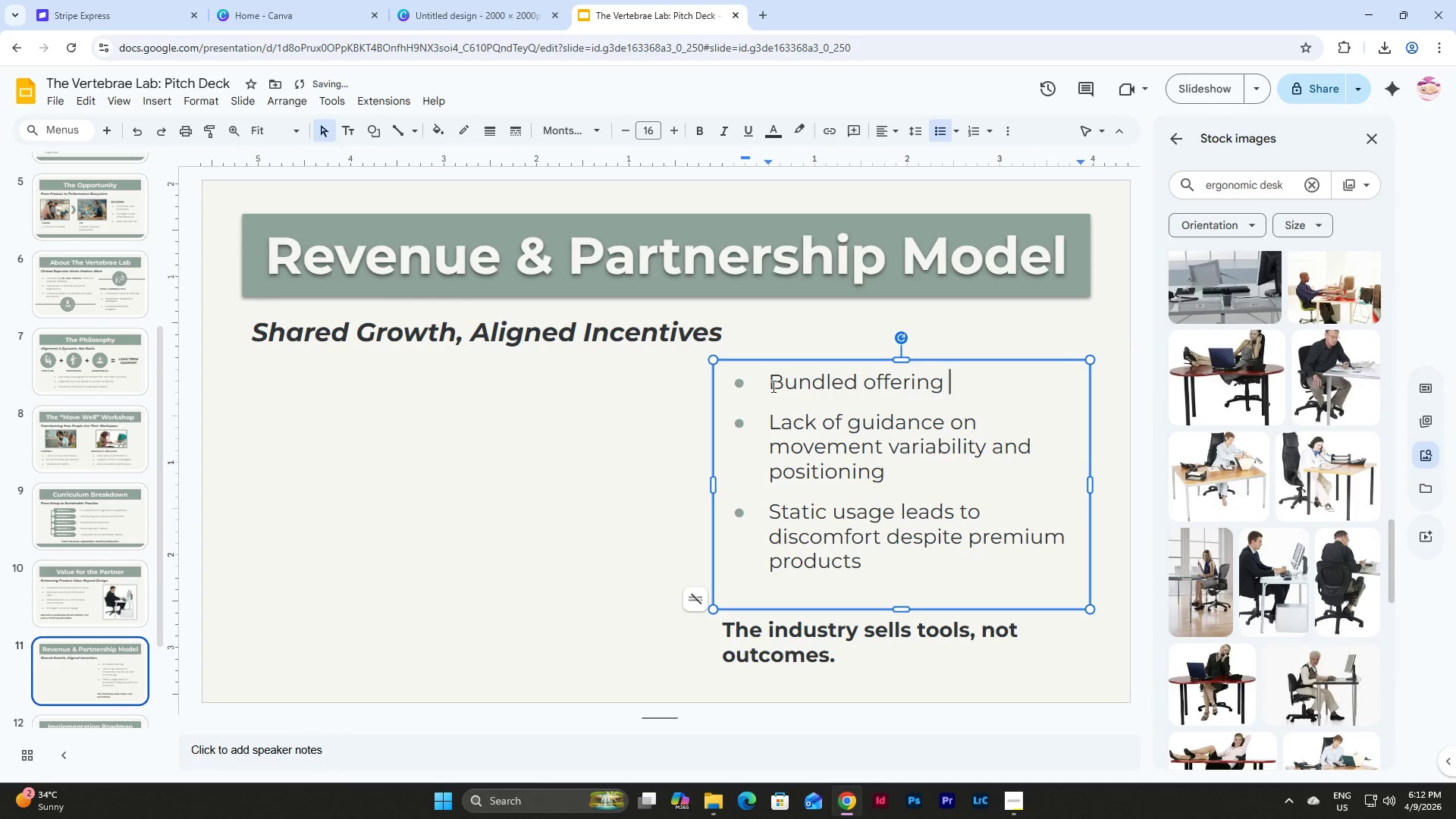 
key(Space)
 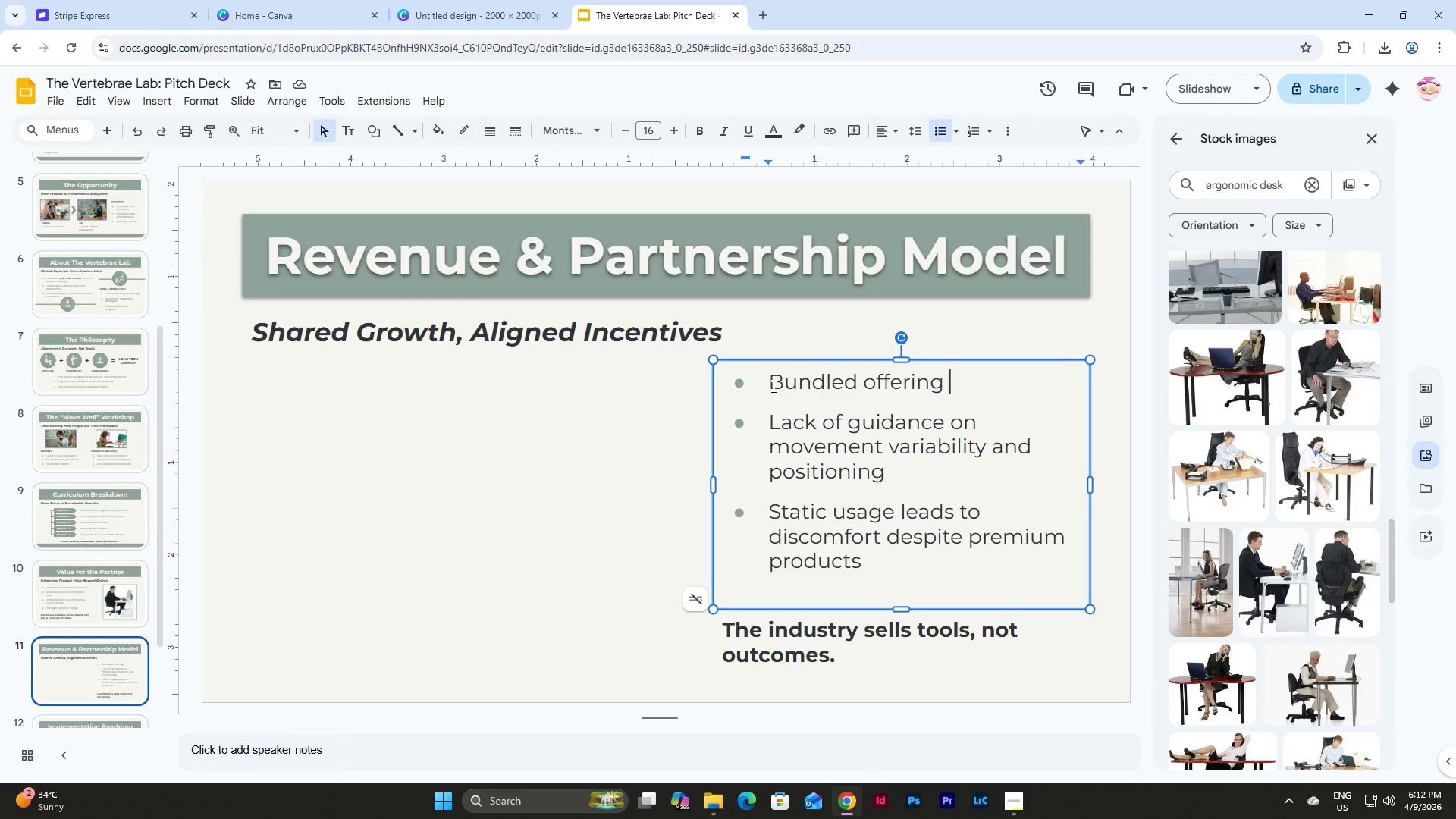 
wait(31.3)
 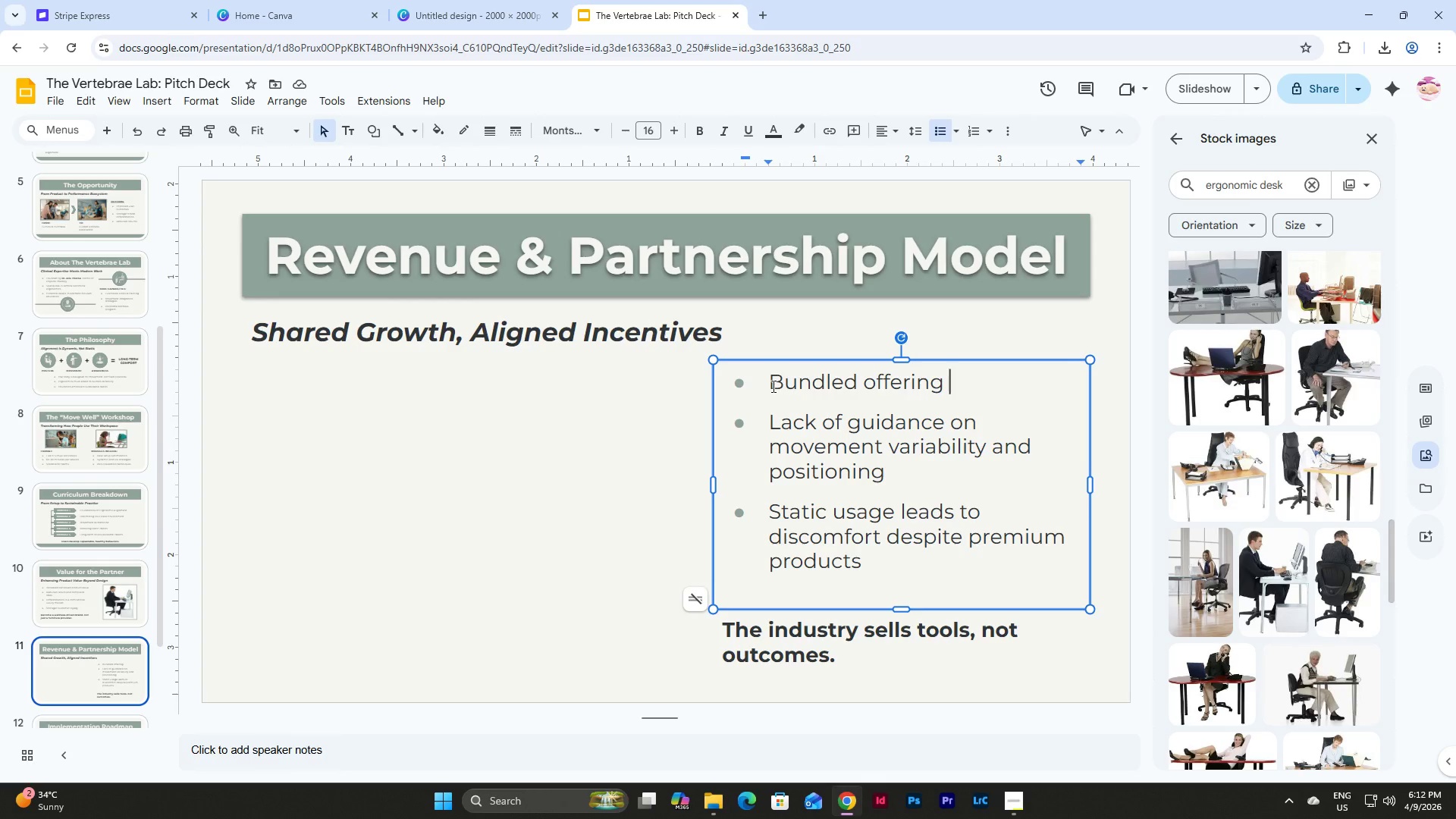 
type(with furniture purchase)
 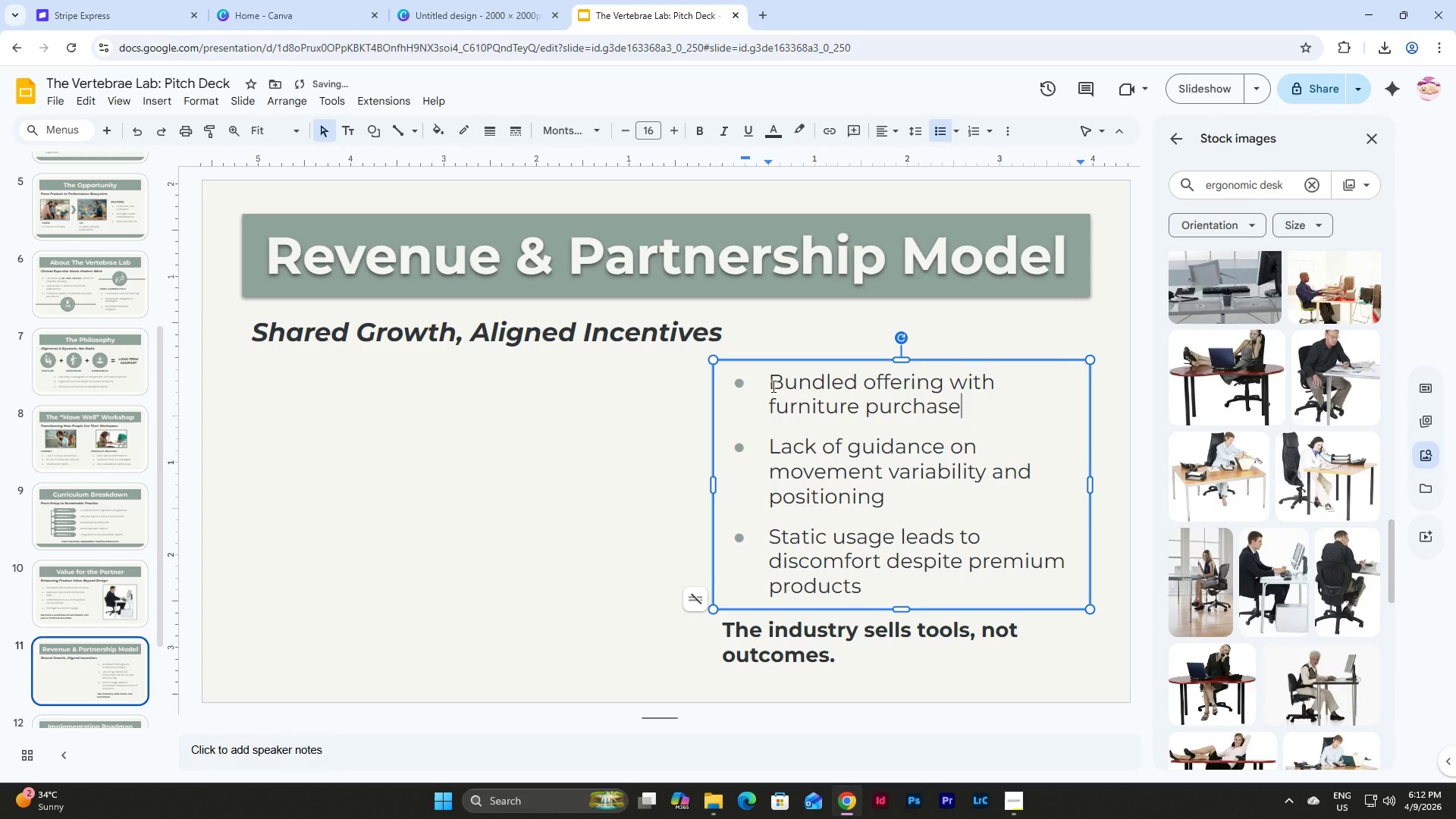 
left_click_drag(start_coordinate=[890, 504], to_coordinate=[767, 453])
 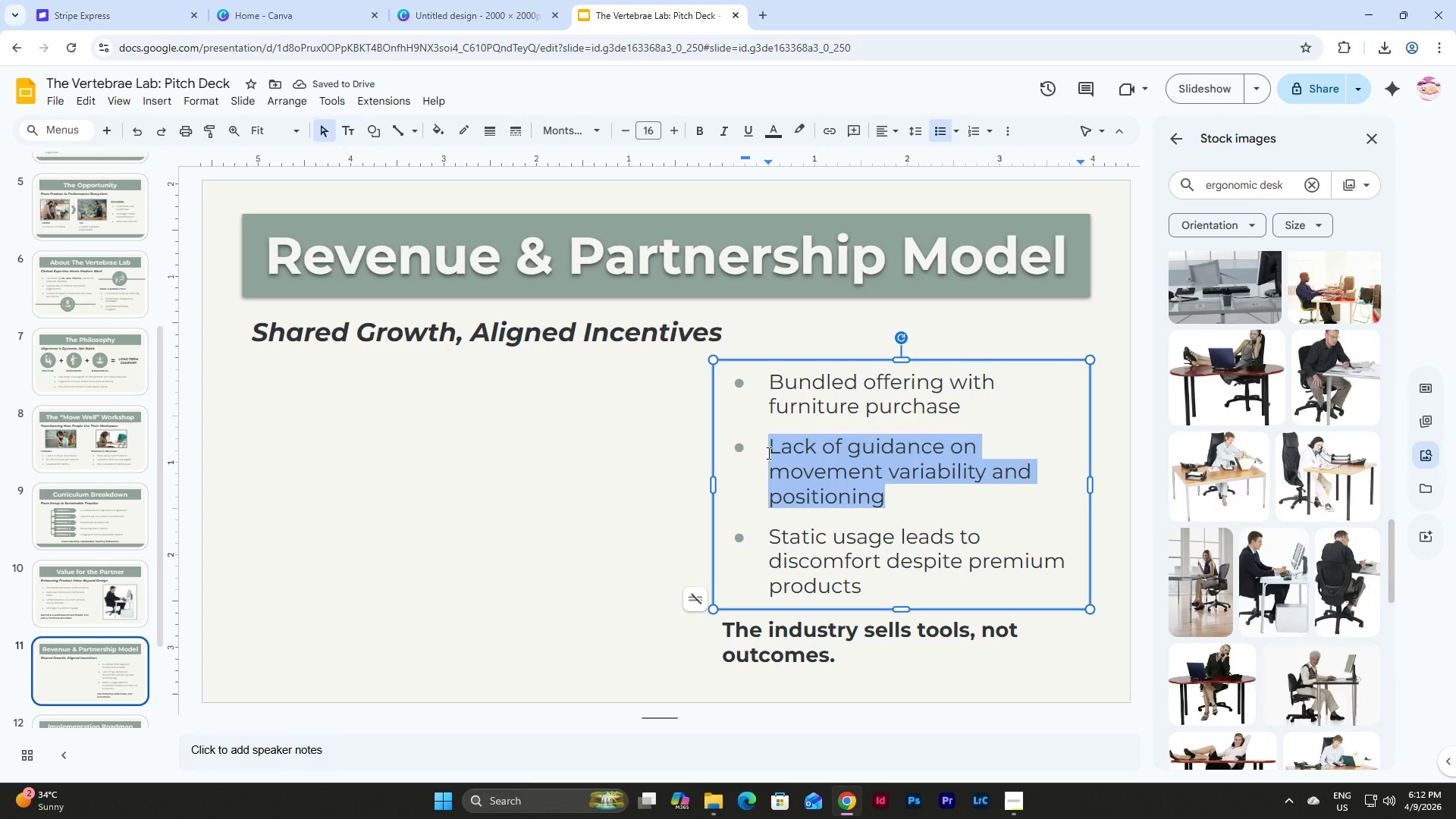 
type(Premium add-on service)
 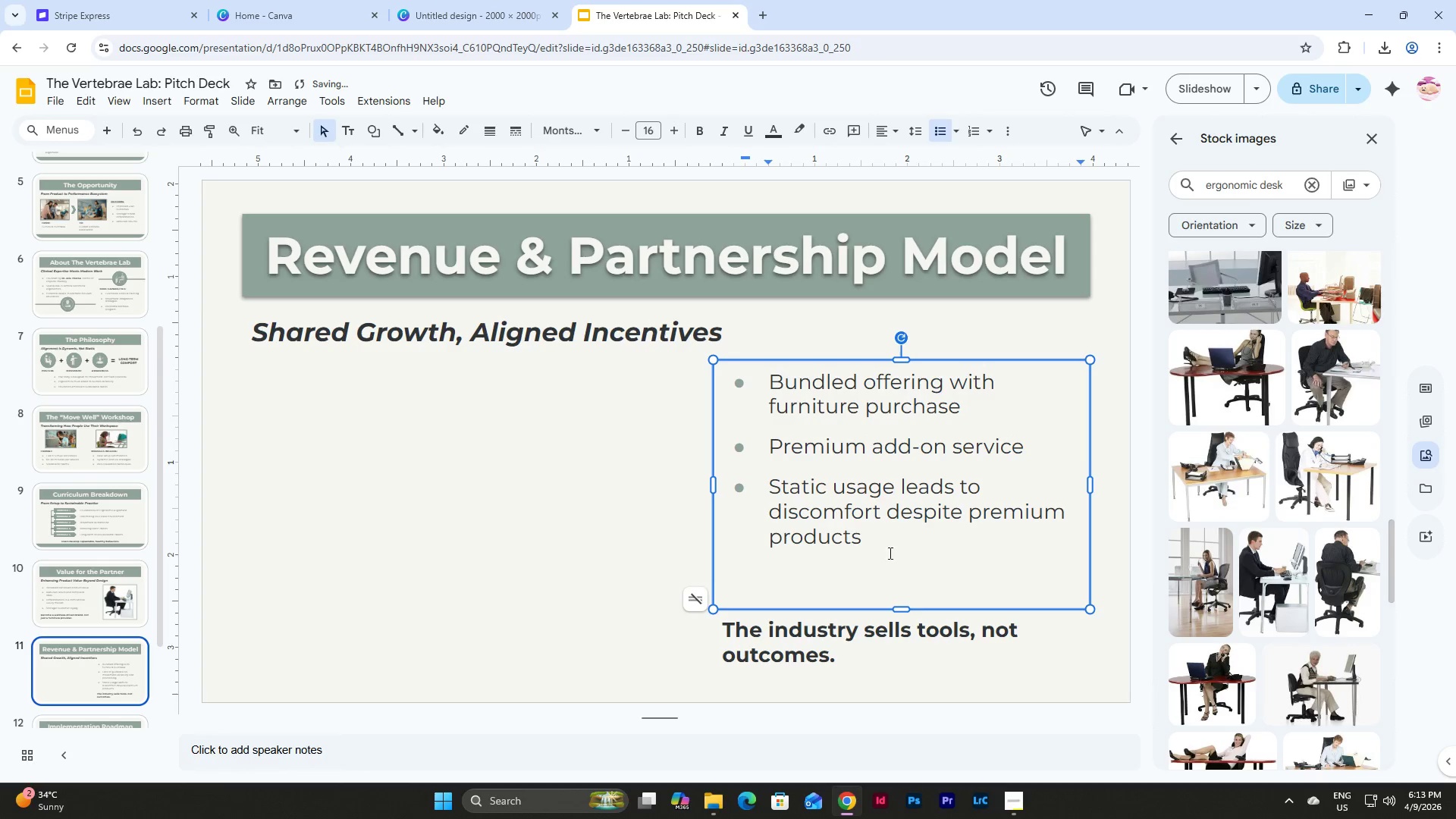 
left_click_drag(start_coordinate=[860, 534], to_coordinate=[774, 488])
 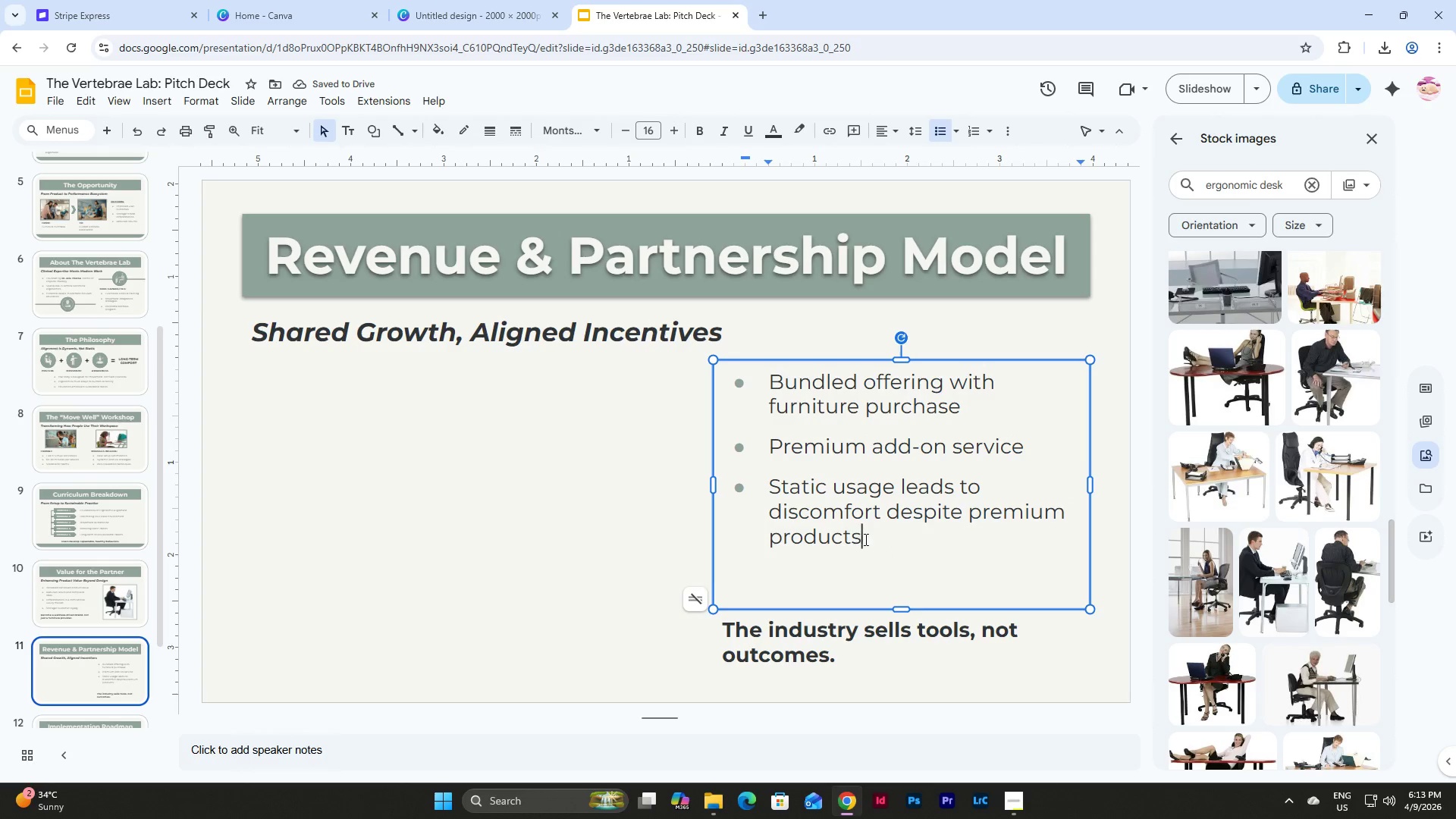 
left_click_drag(start_coordinate=[868, 539], to_coordinate=[772, 488])
 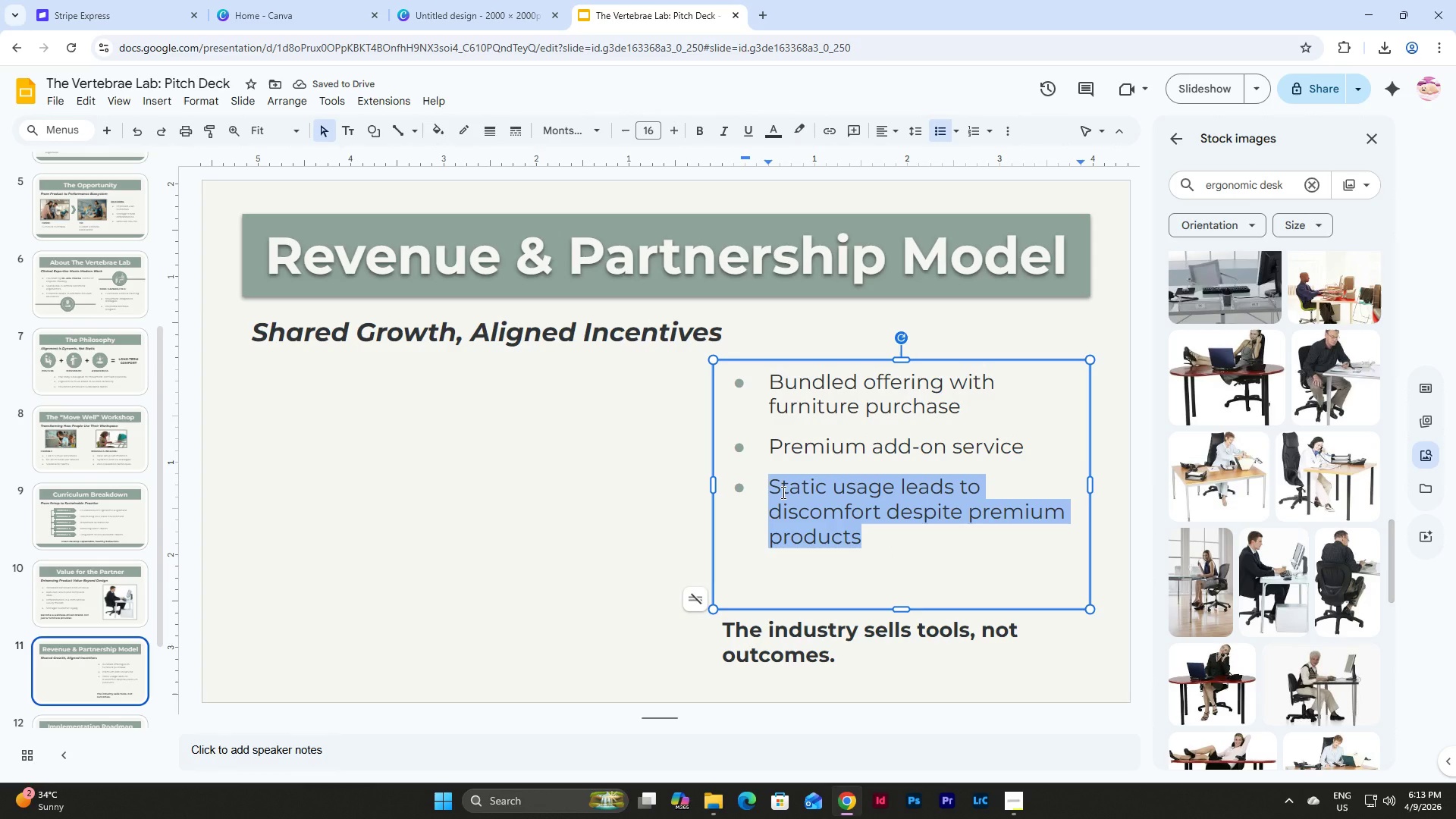 
type(Corporate )
 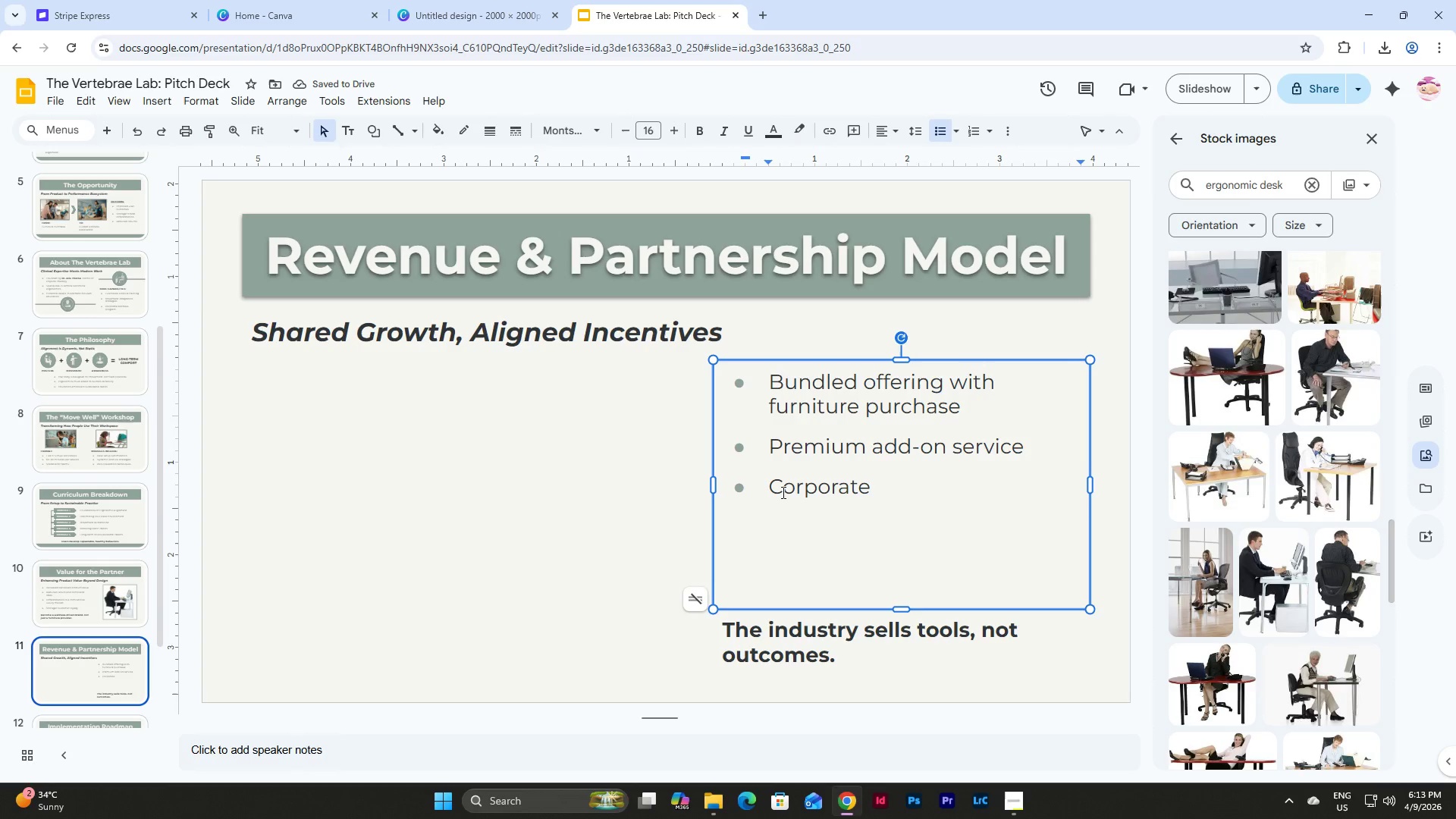 
type(package integration)
 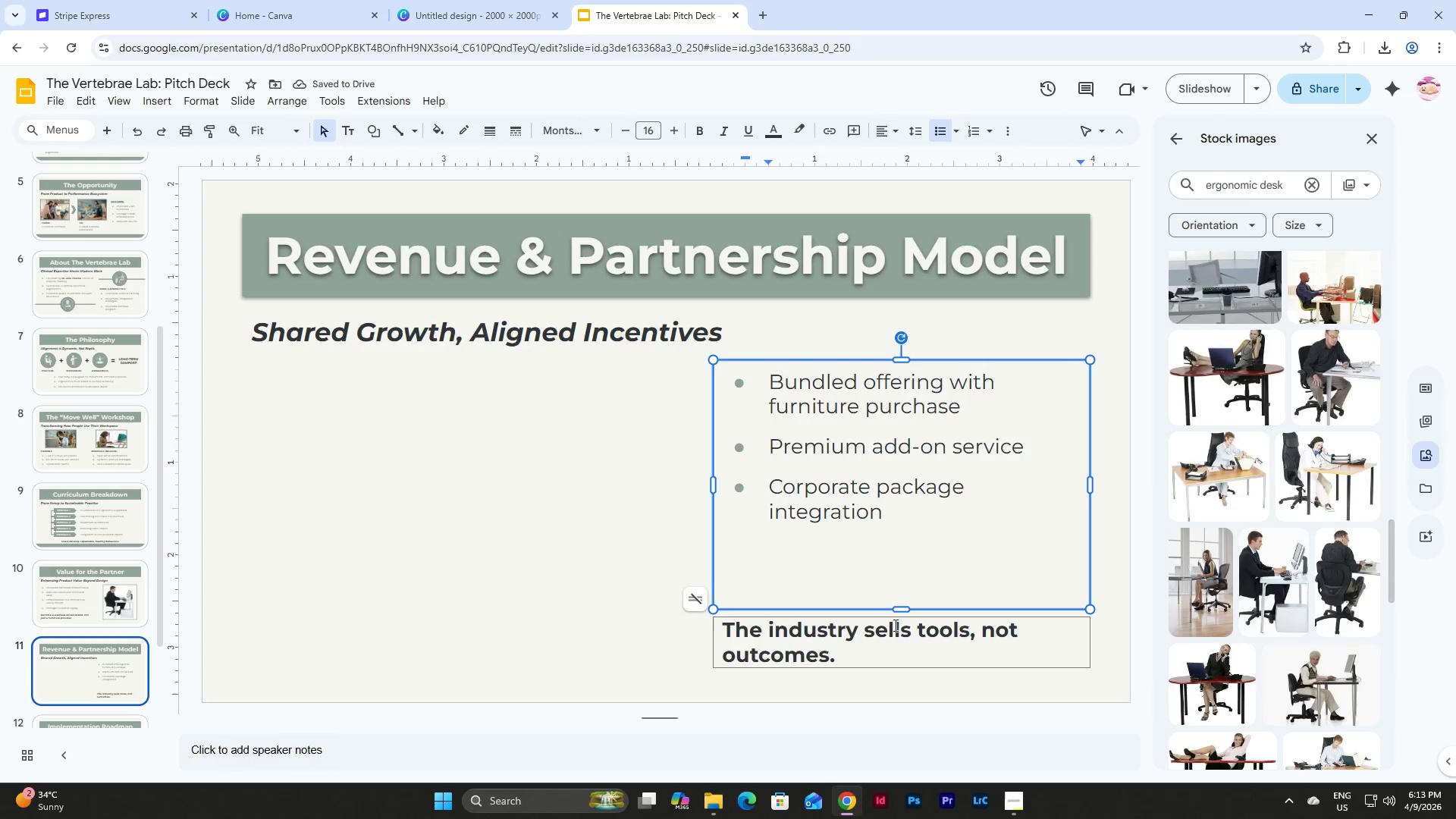 
left_click_drag(start_coordinate=[899, 611], to_coordinate=[896, 538])
 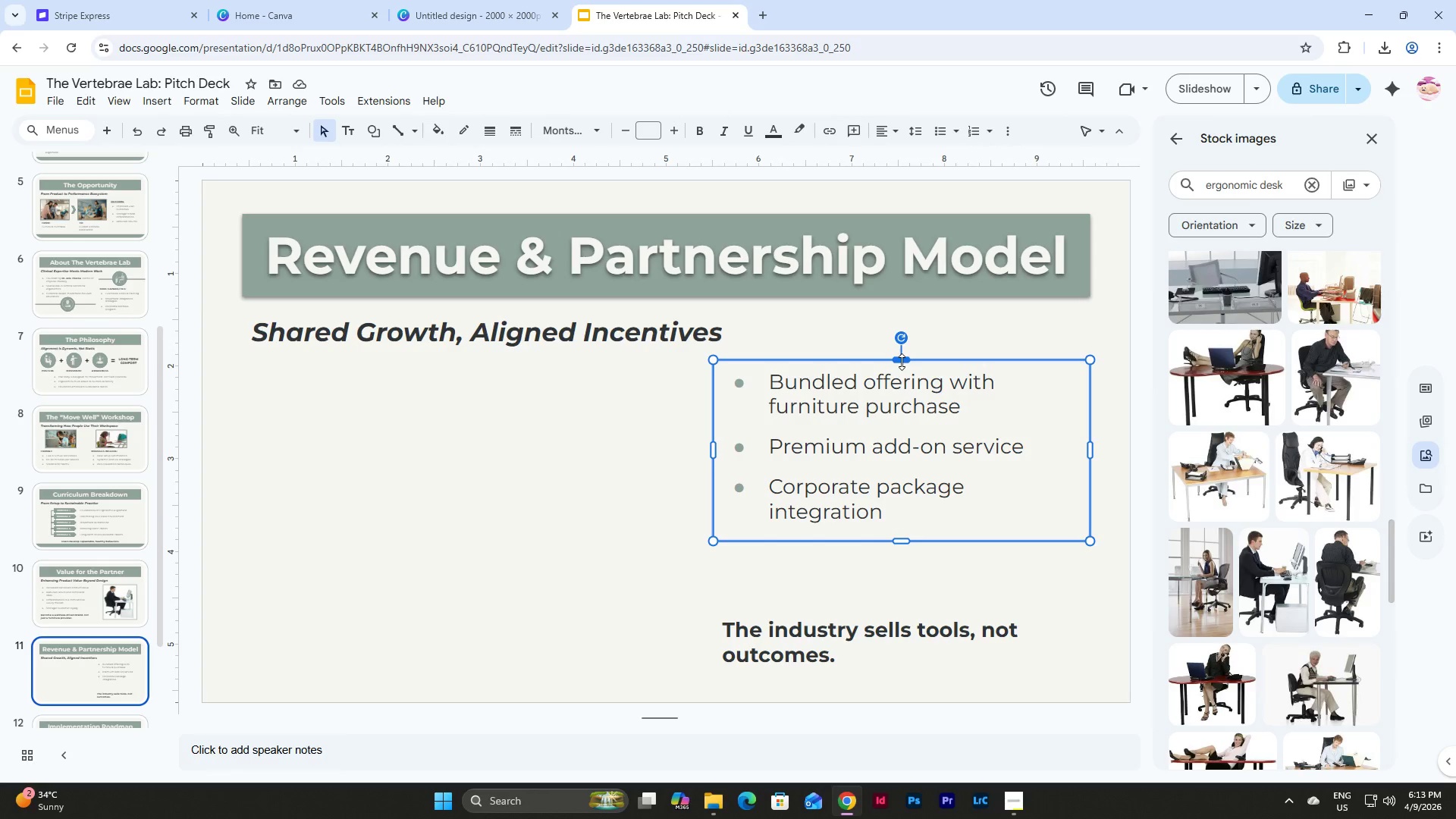 
wait(12.64)
 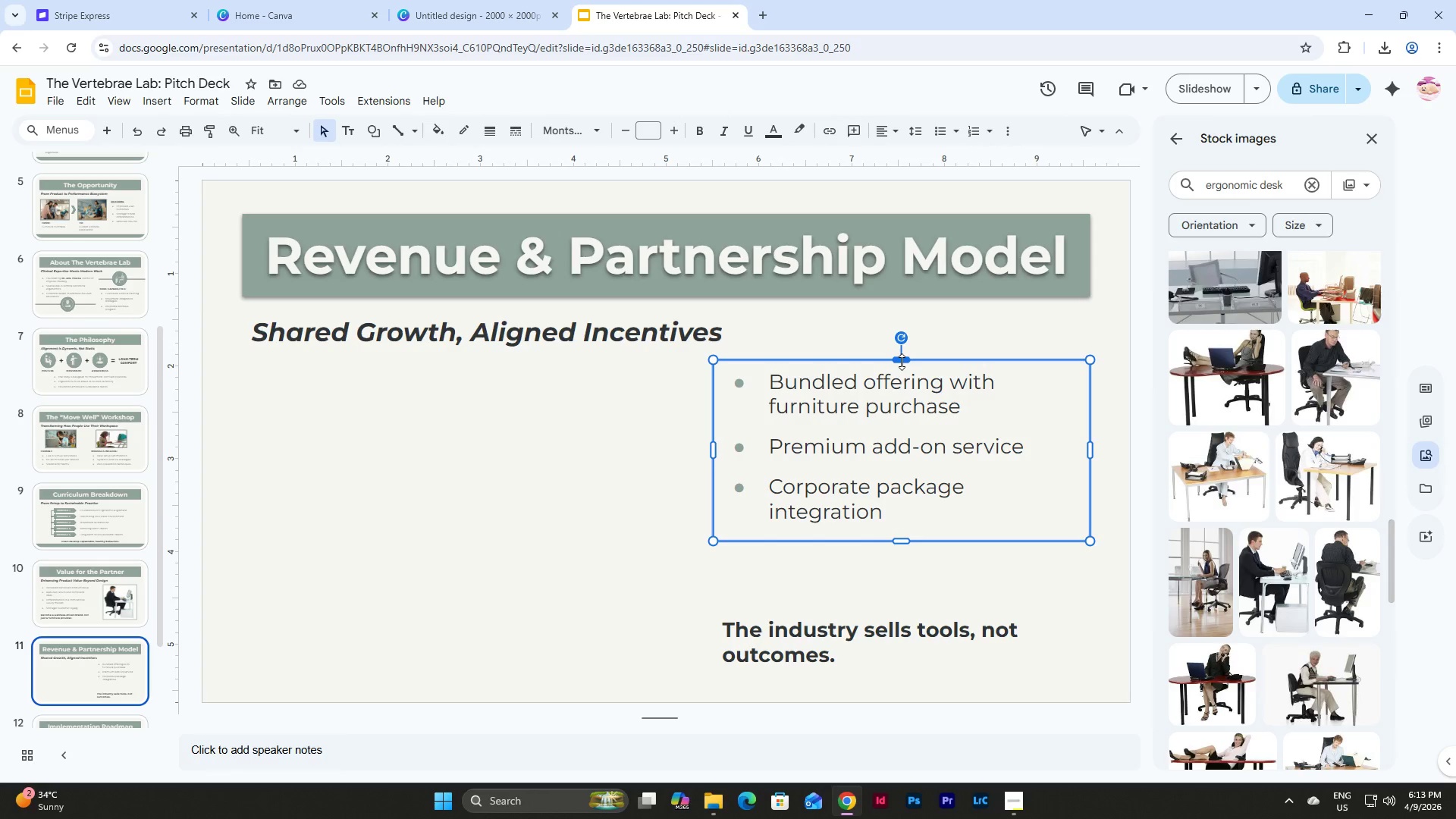 
left_click([712, 594])
 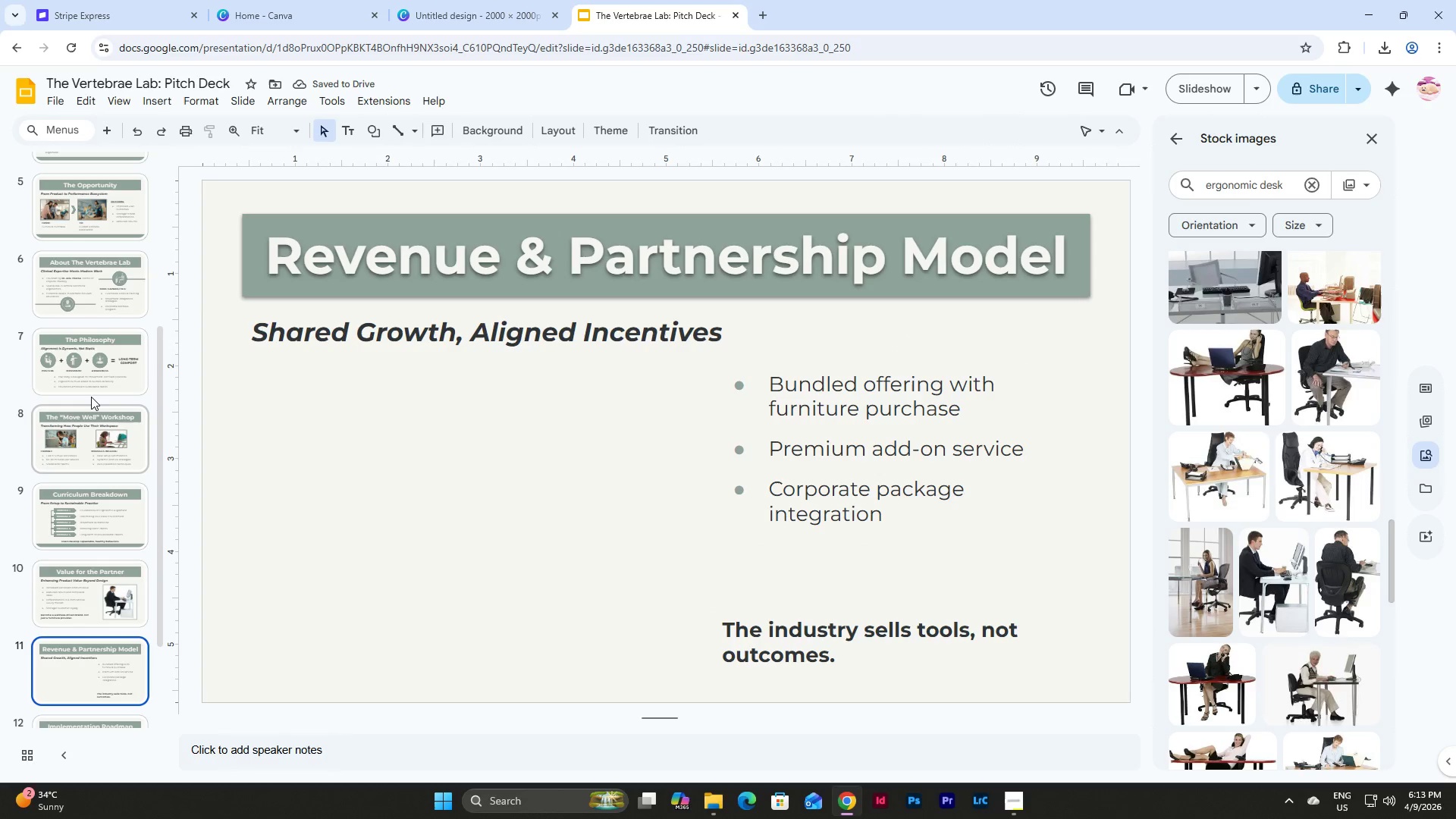 
scroll: coordinate [91, 397], scroll_direction: up, amount: 8.0
 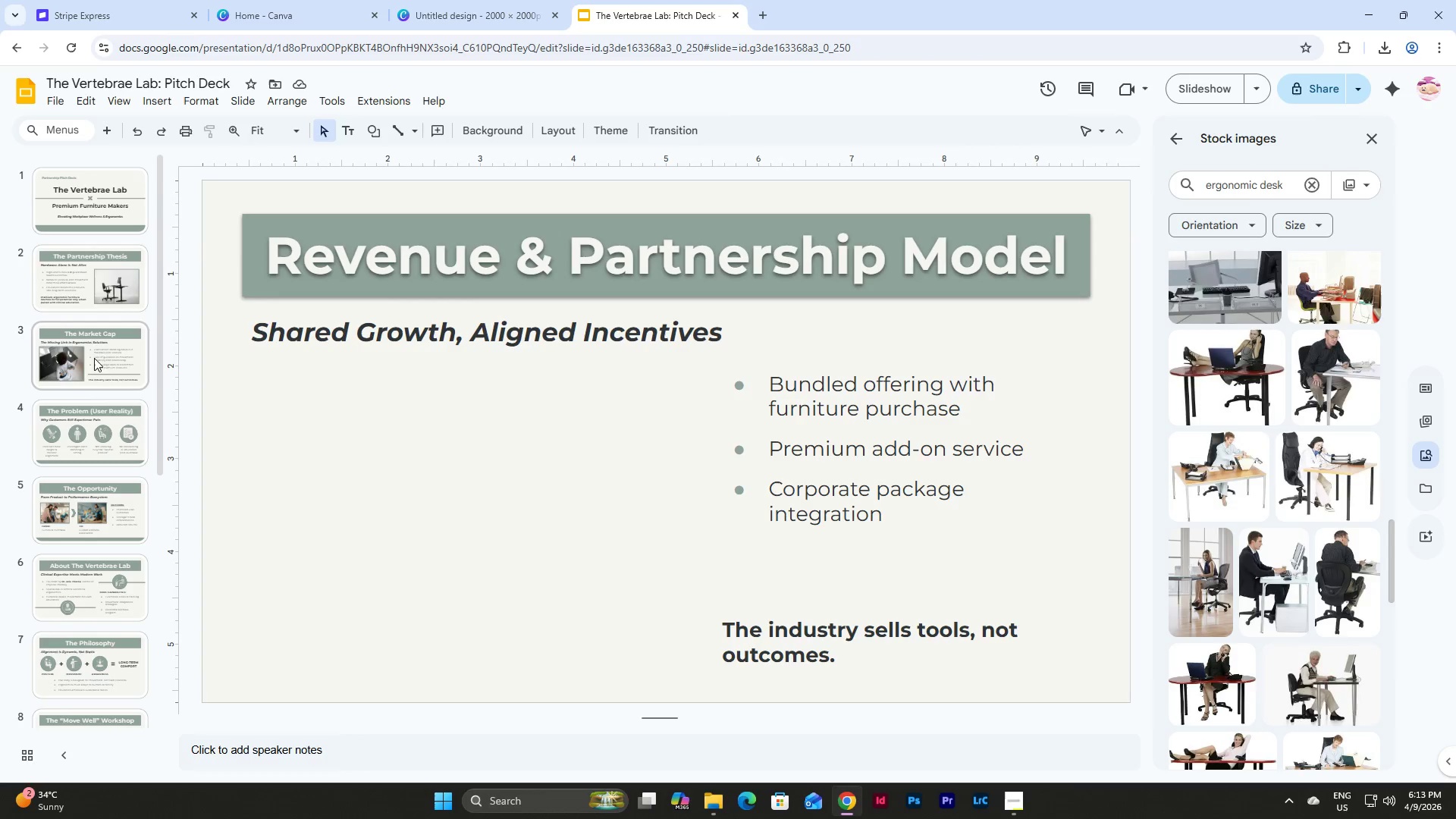 
wait(5.75)
 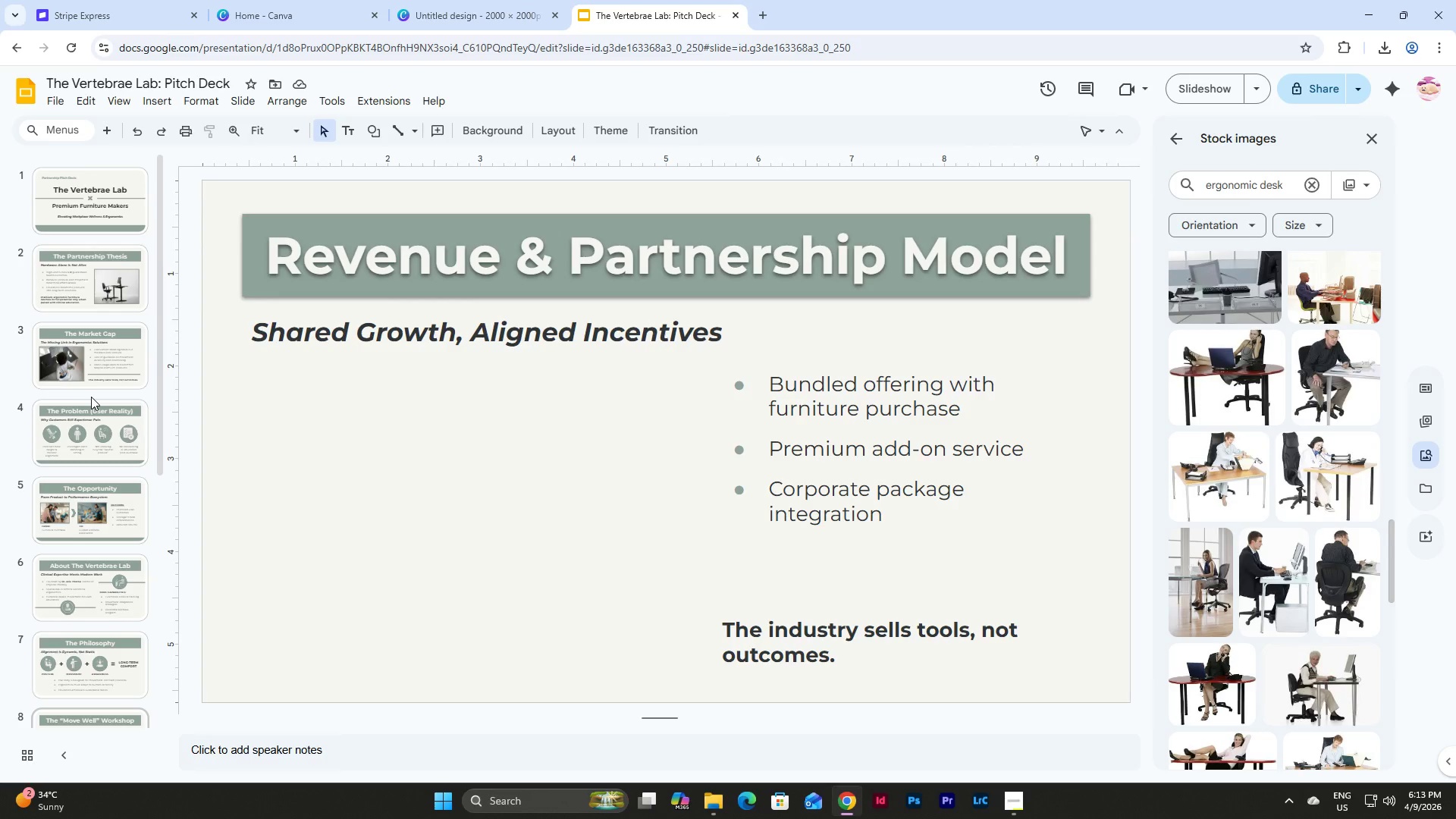 
left_click([113, 364])
 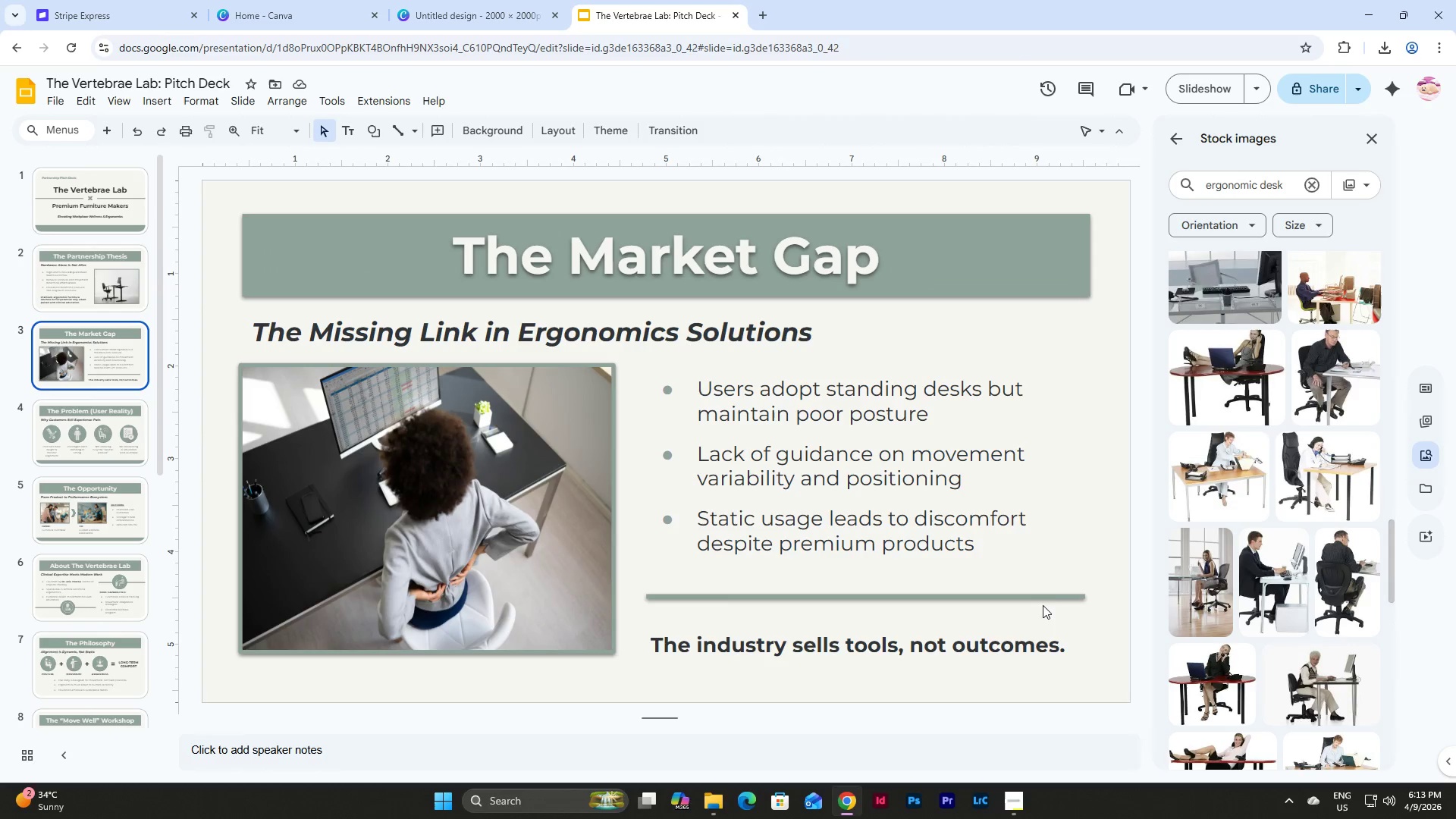 
left_click([1050, 598])
 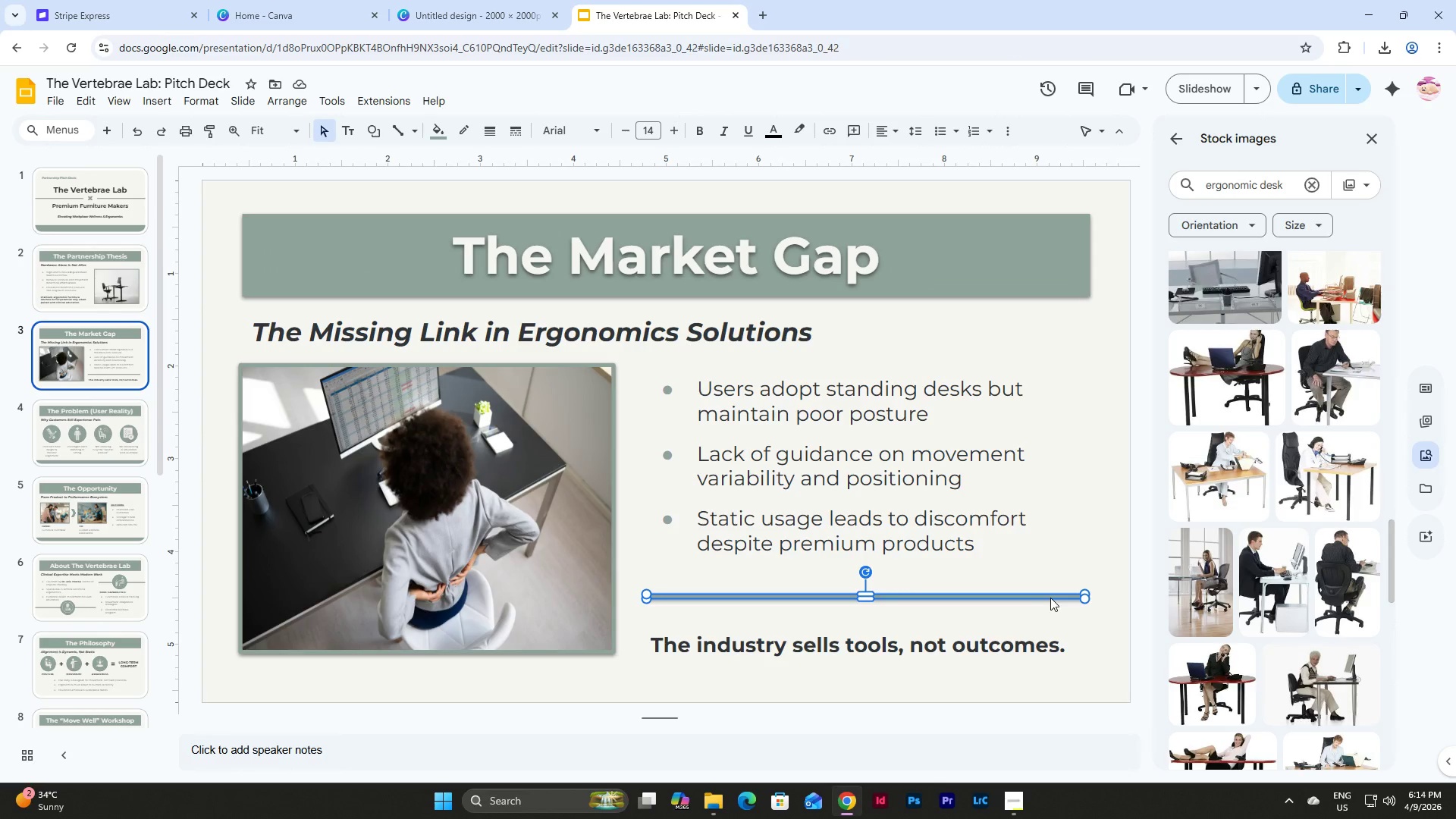 
key(Control+C)
 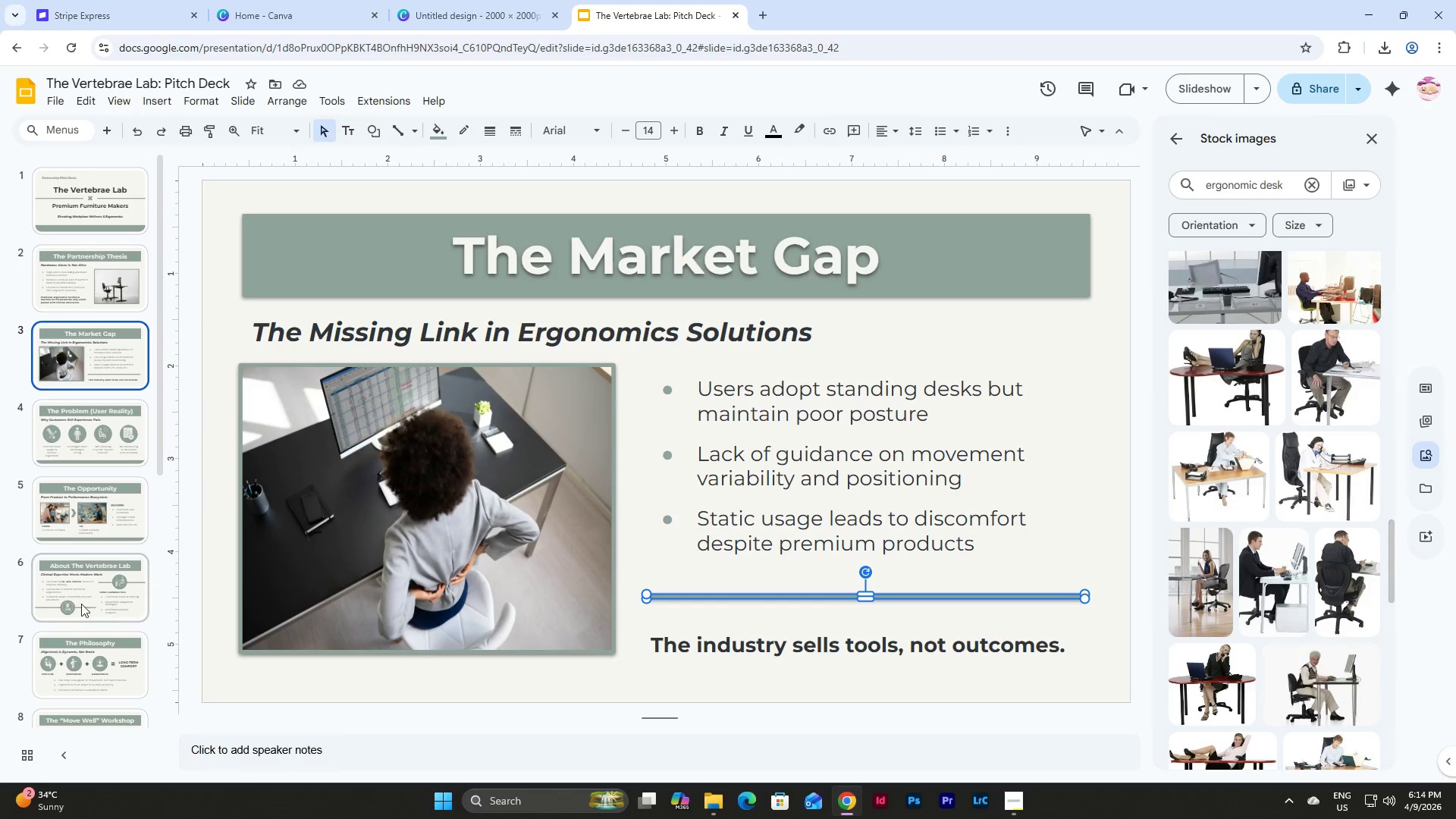 
scroll: coordinate [86, 569], scroll_direction: down, amount: 10.0
 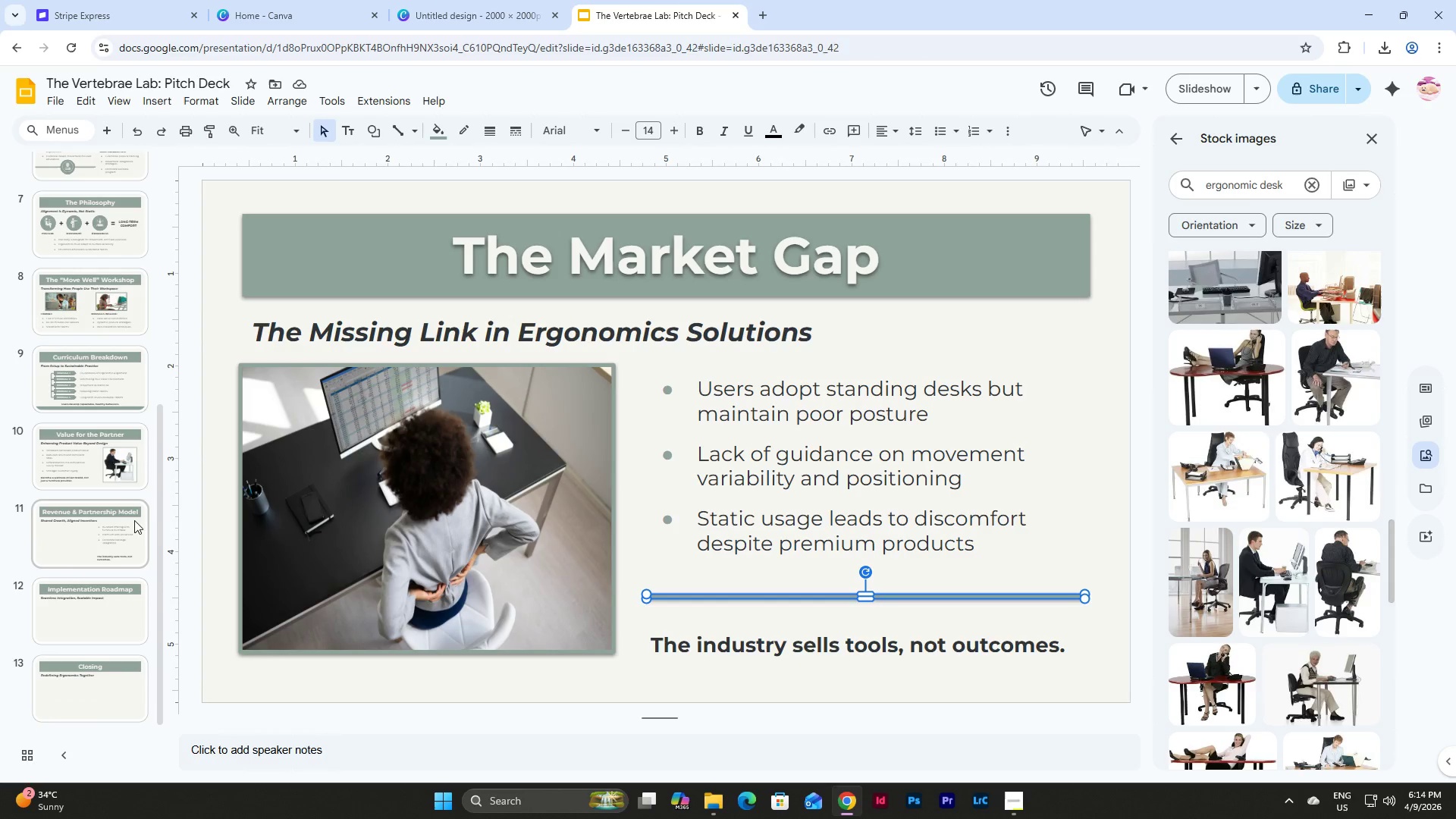 
left_click([121, 518])
 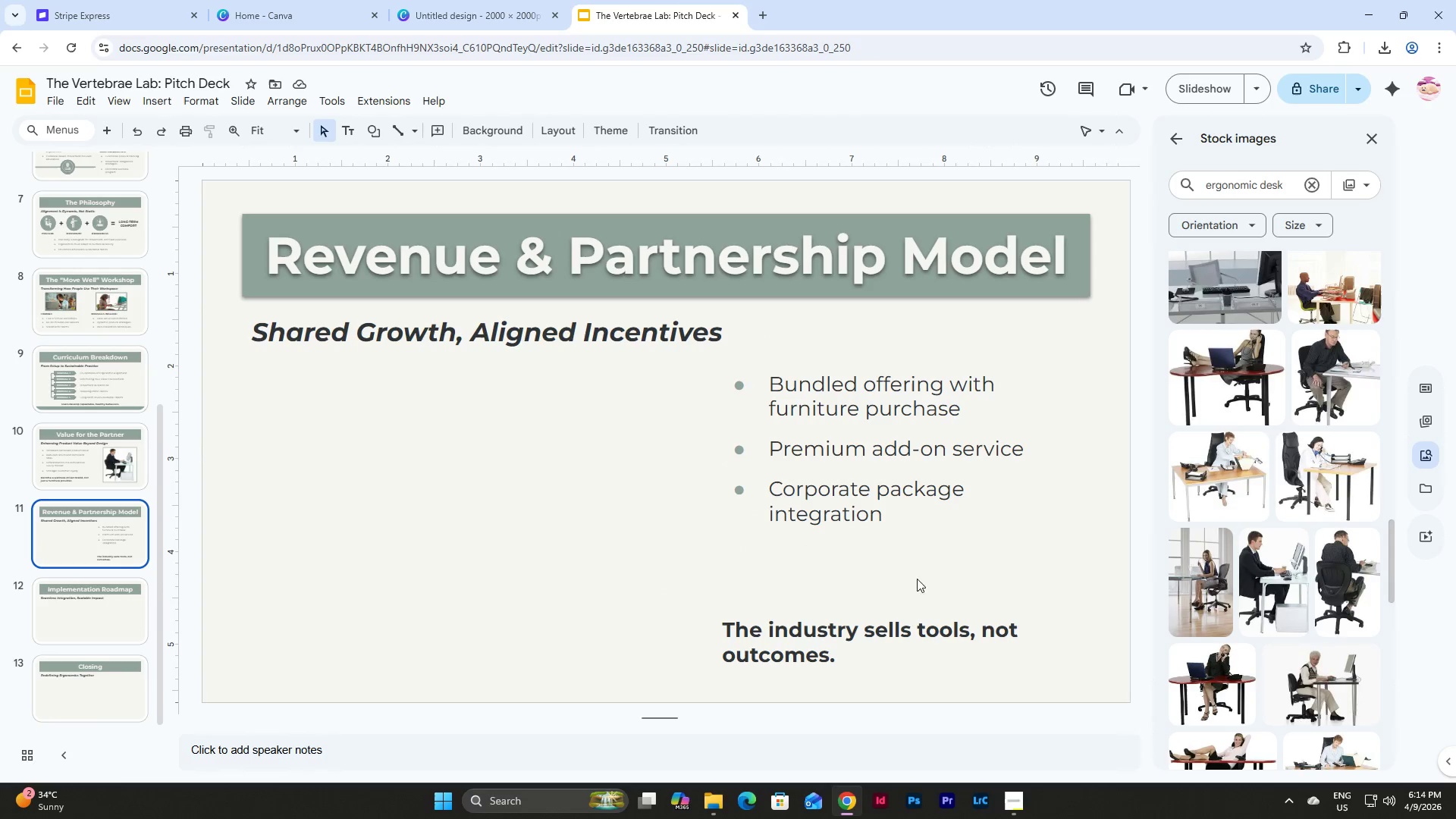 
left_click([905, 568])
 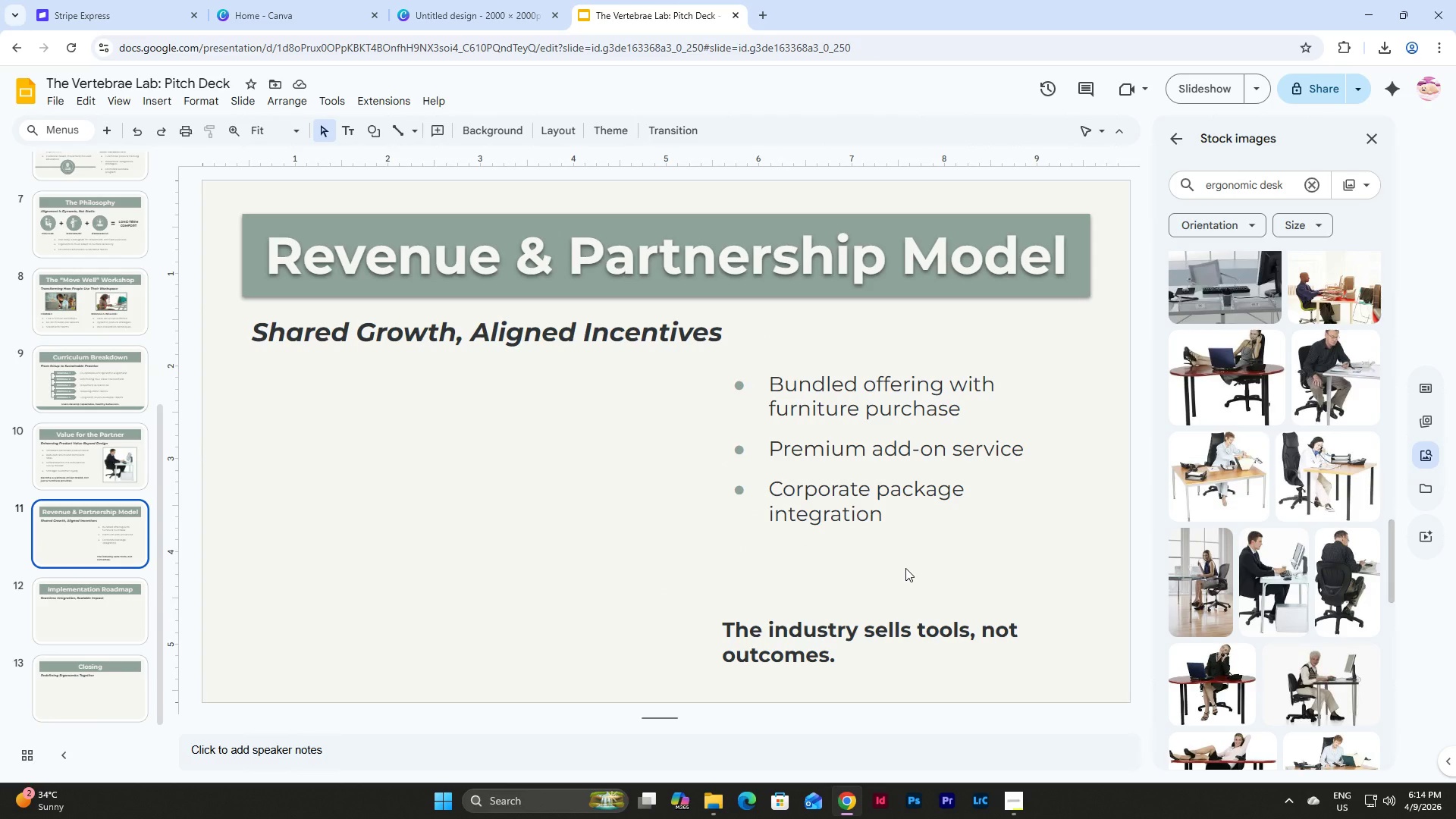 
key(Control+V)
 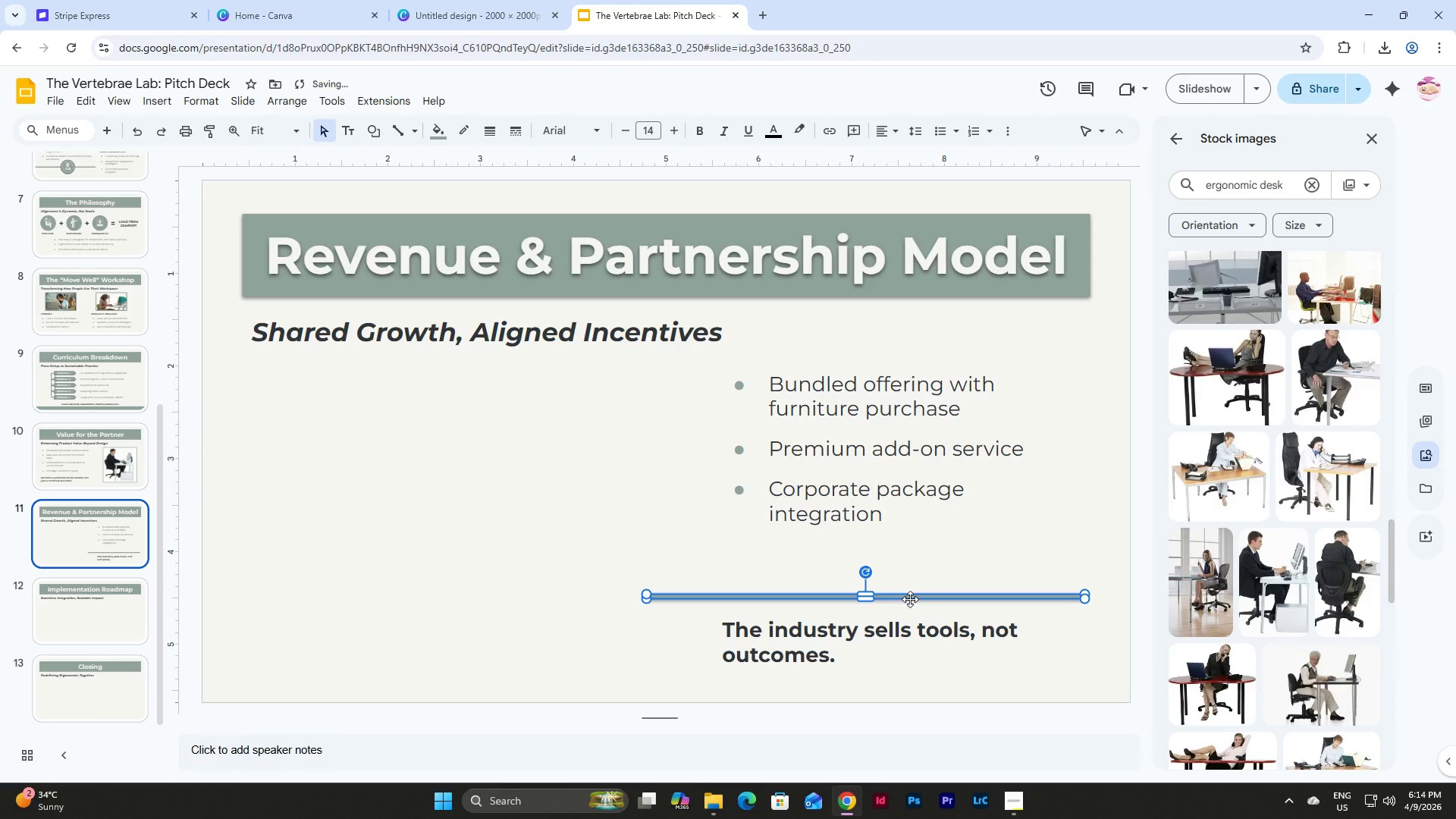 
left_click_drag(start_coordinate=[910, 599], to_coordinate=[910, 581])
 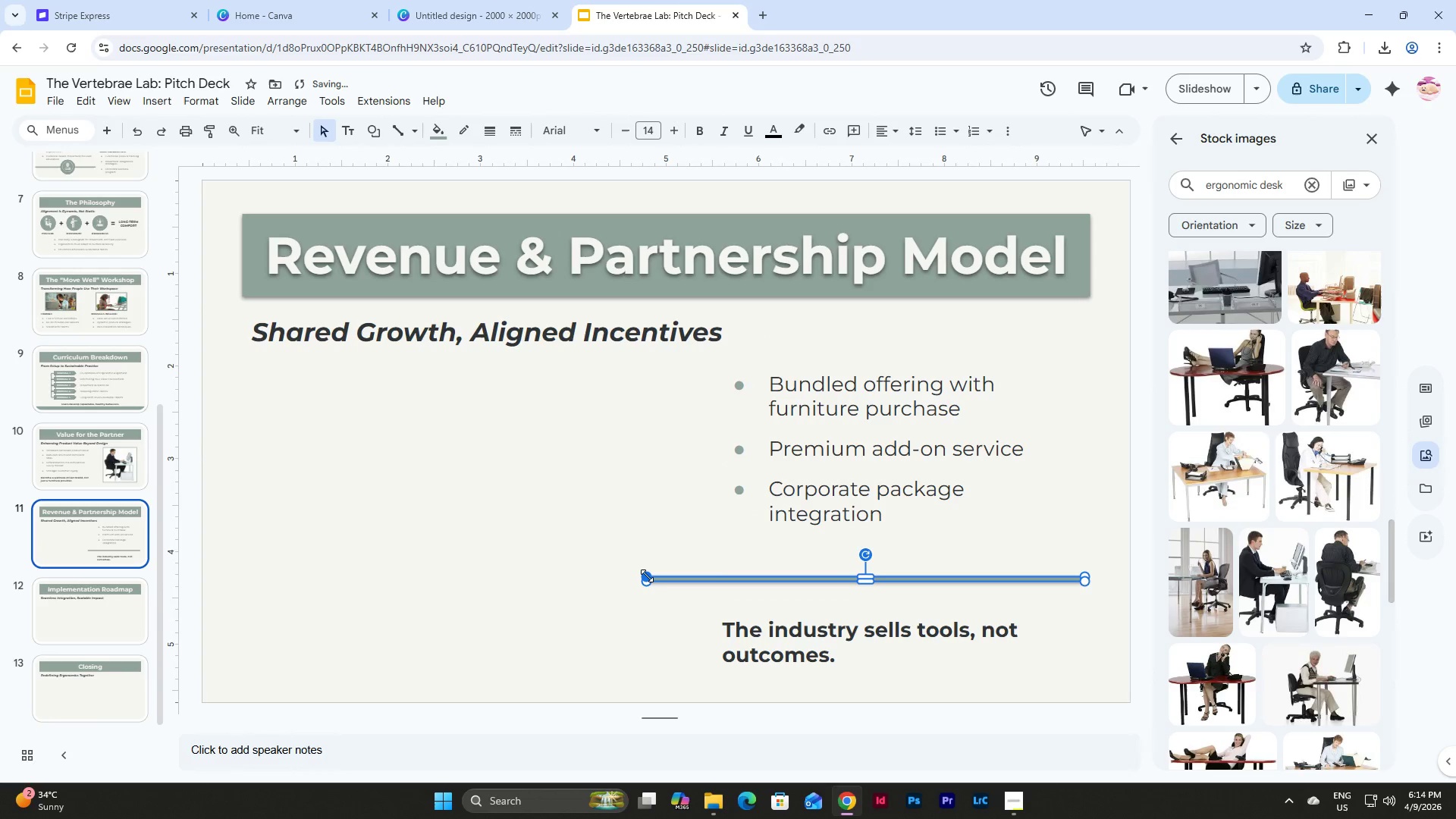 
left_click_drag(start_coordinate=[647, 576], to_coordinate=[714, 574])
 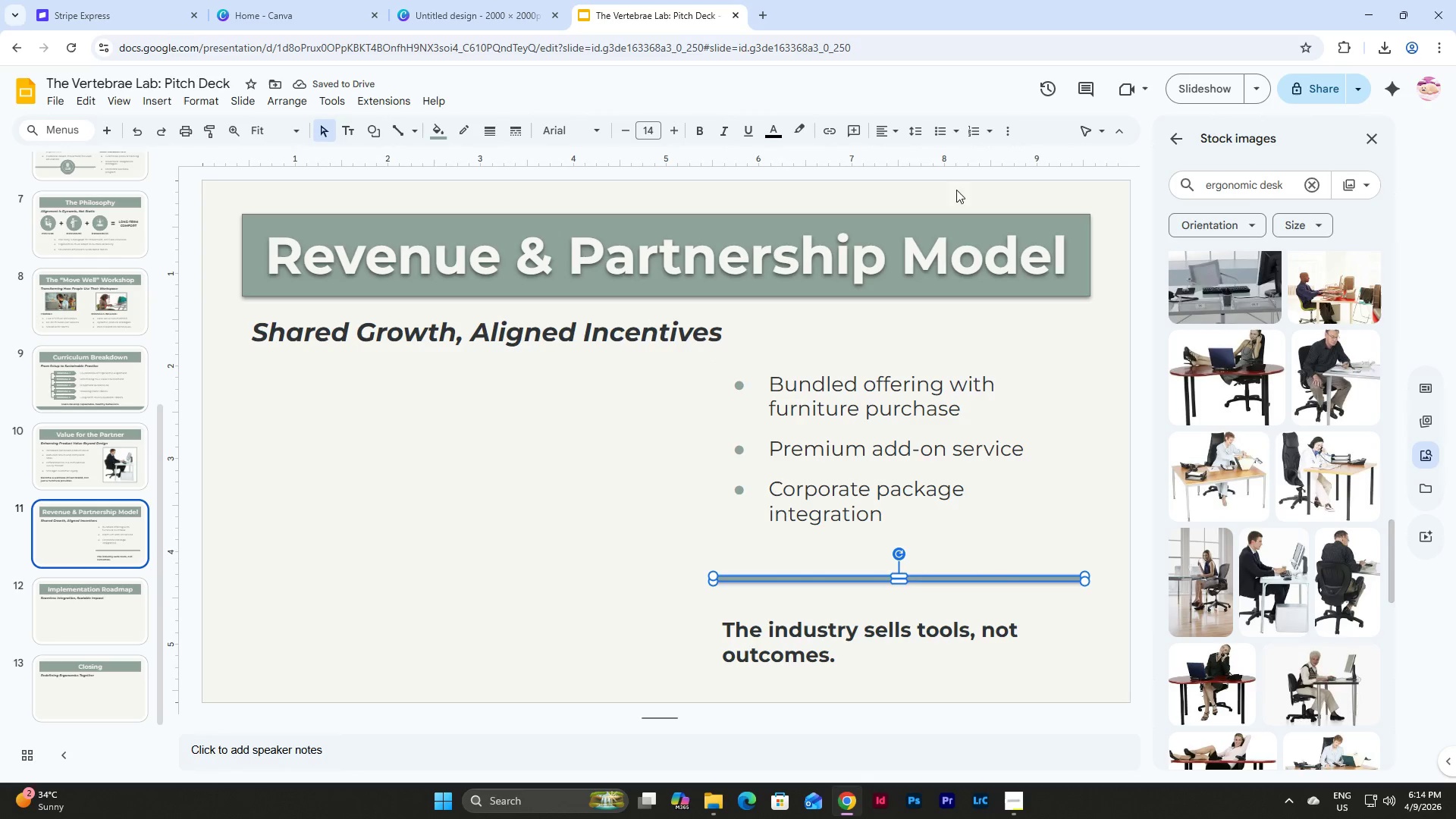 
left_click([1005, 125])
 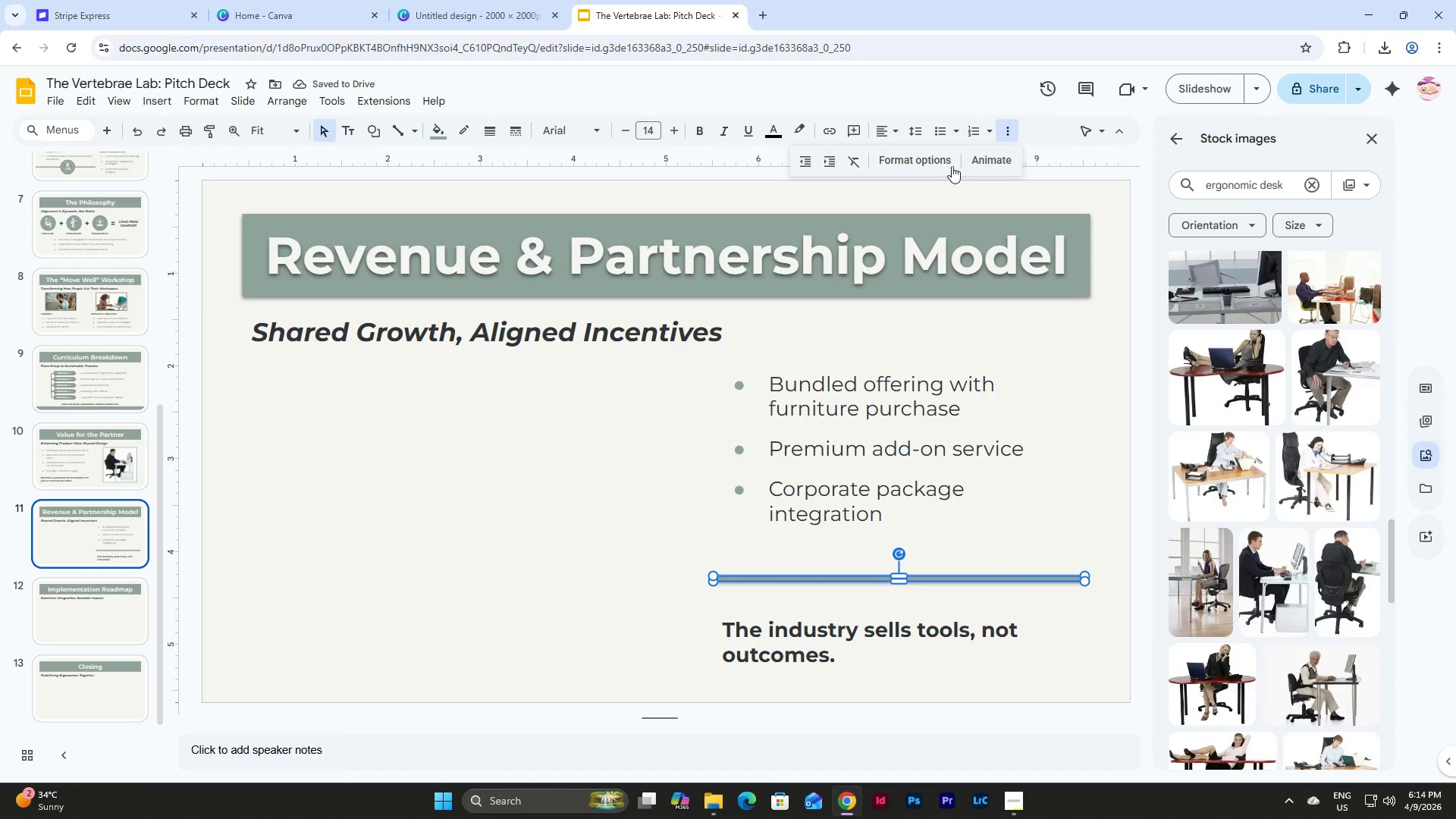 
left_click([921, 167])
 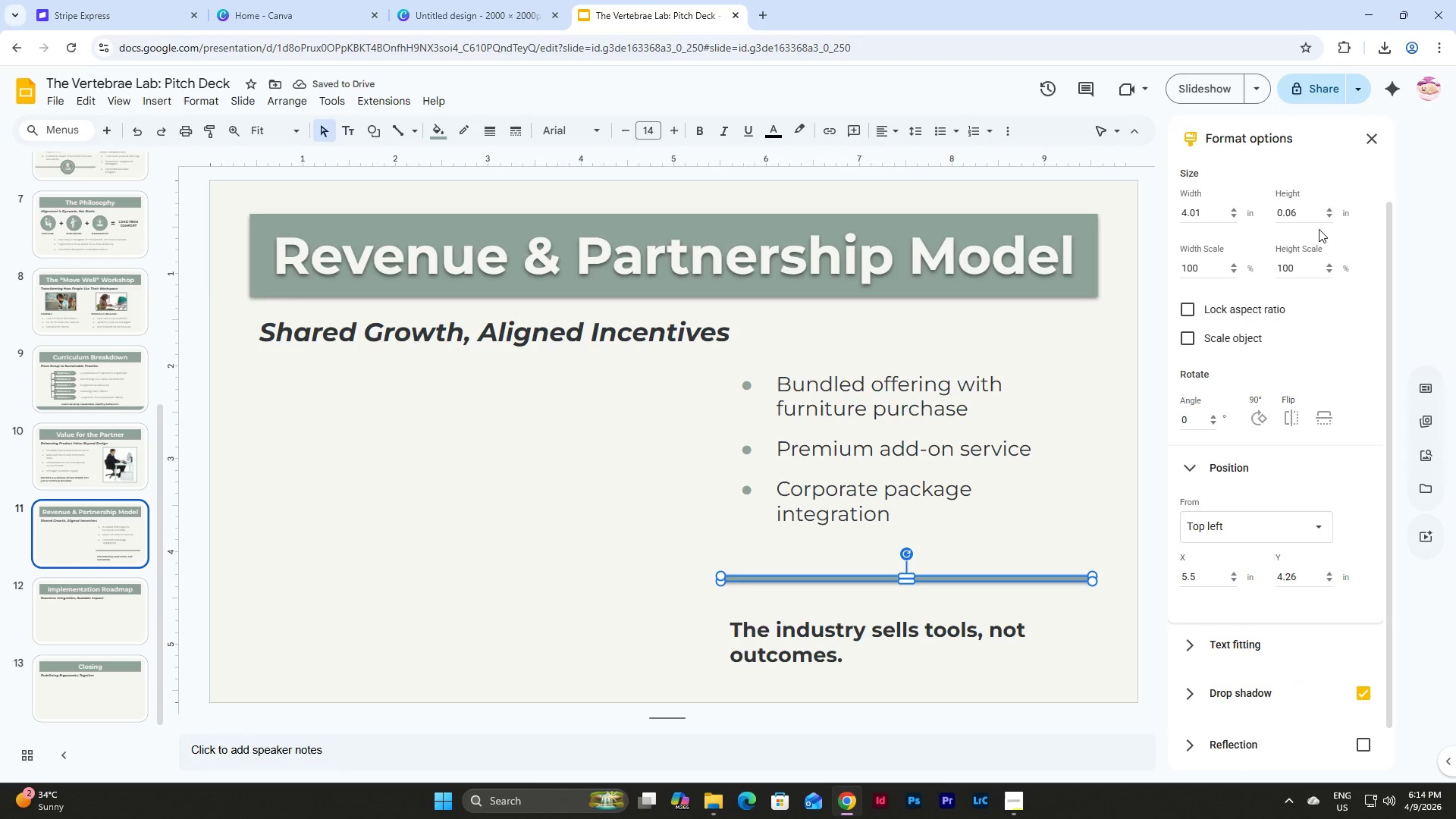 
left_click_drag(start_coordinate=[1303, 214], to_coordinate=[1285, 218])
 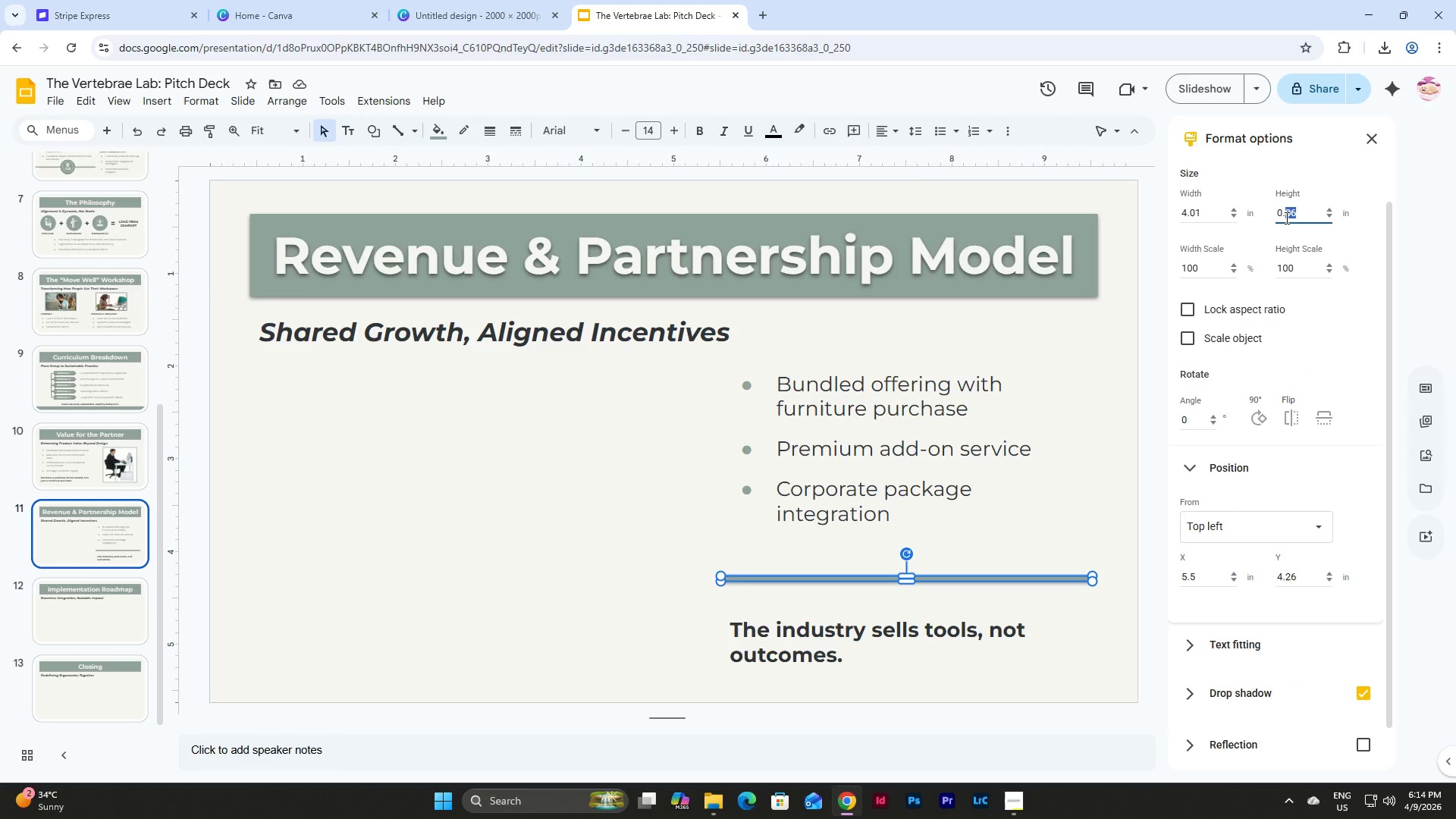 
key(Numpad0)
 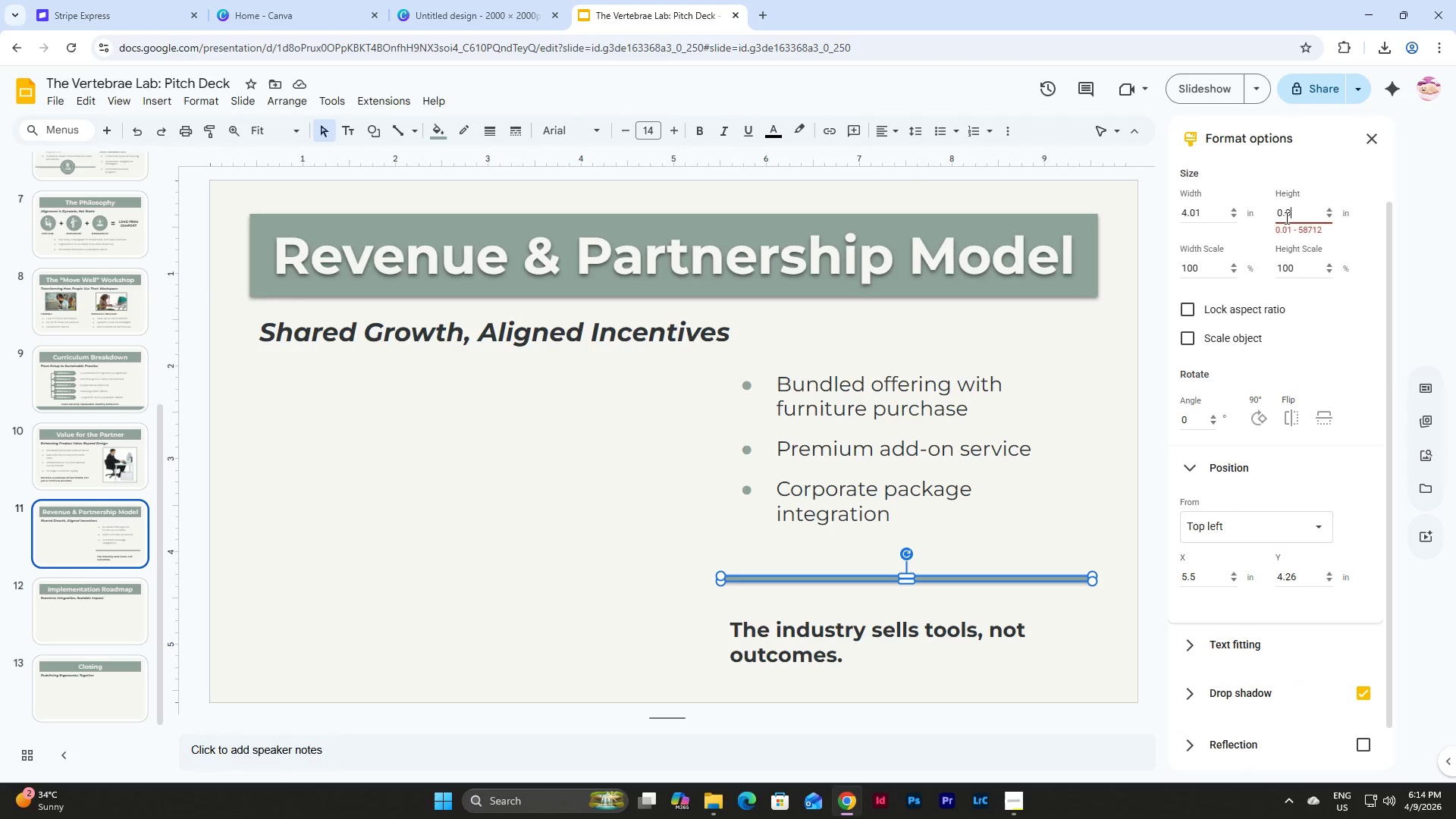 
key(Numpad5)
 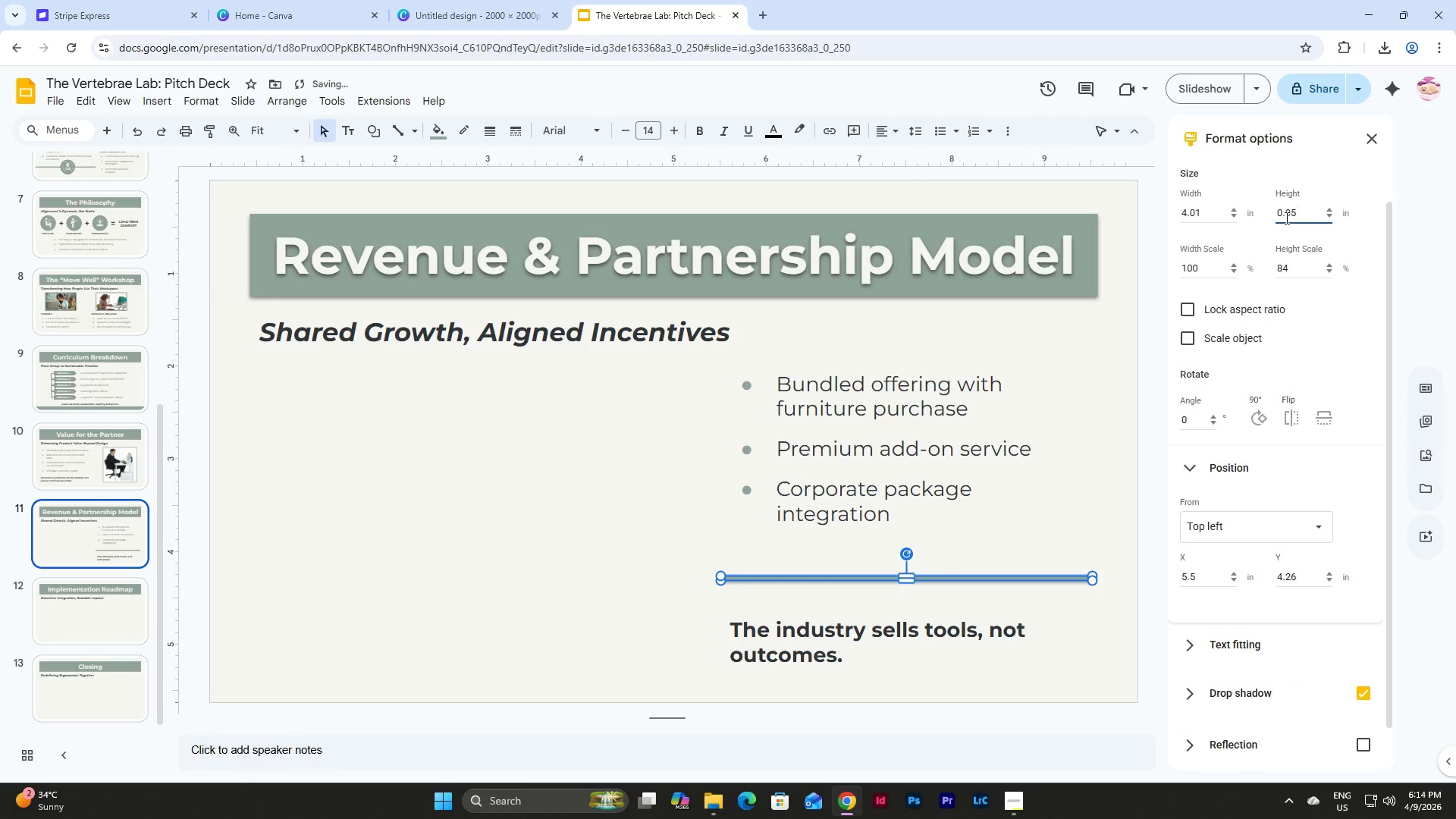 
key(NumpadEnter)
 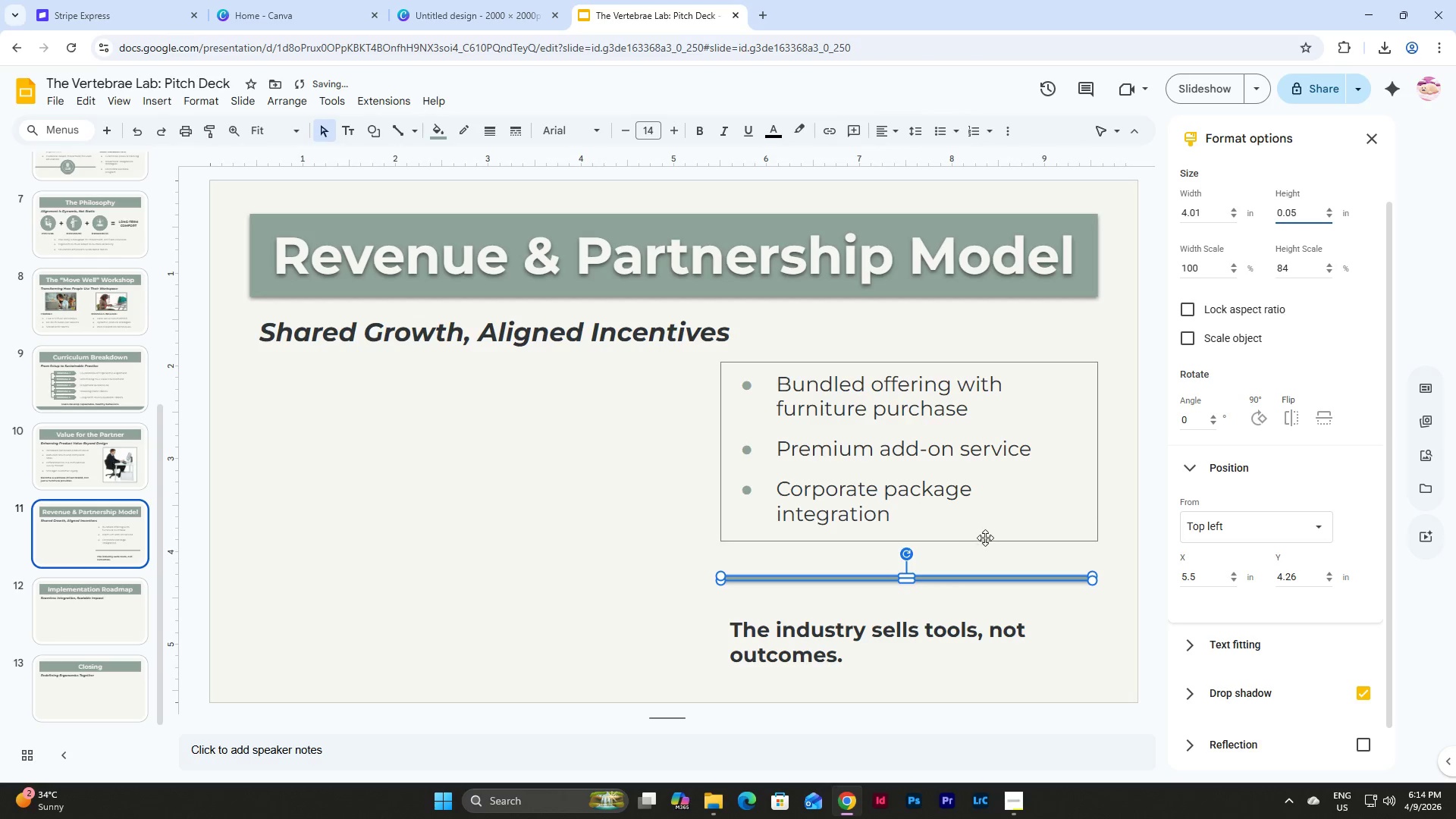 
left_click([1041, 560])
 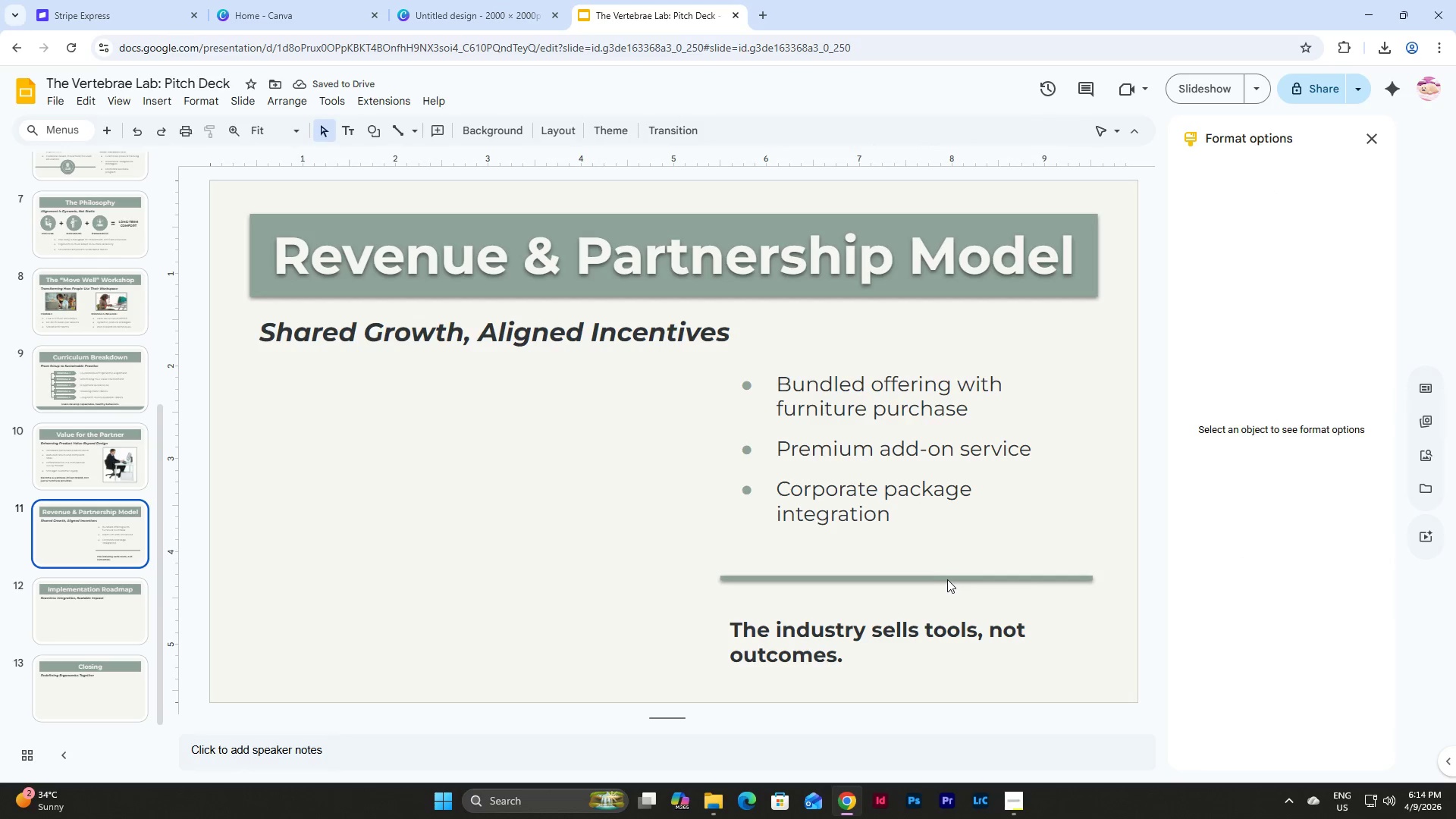 
left_click([946, 579])
 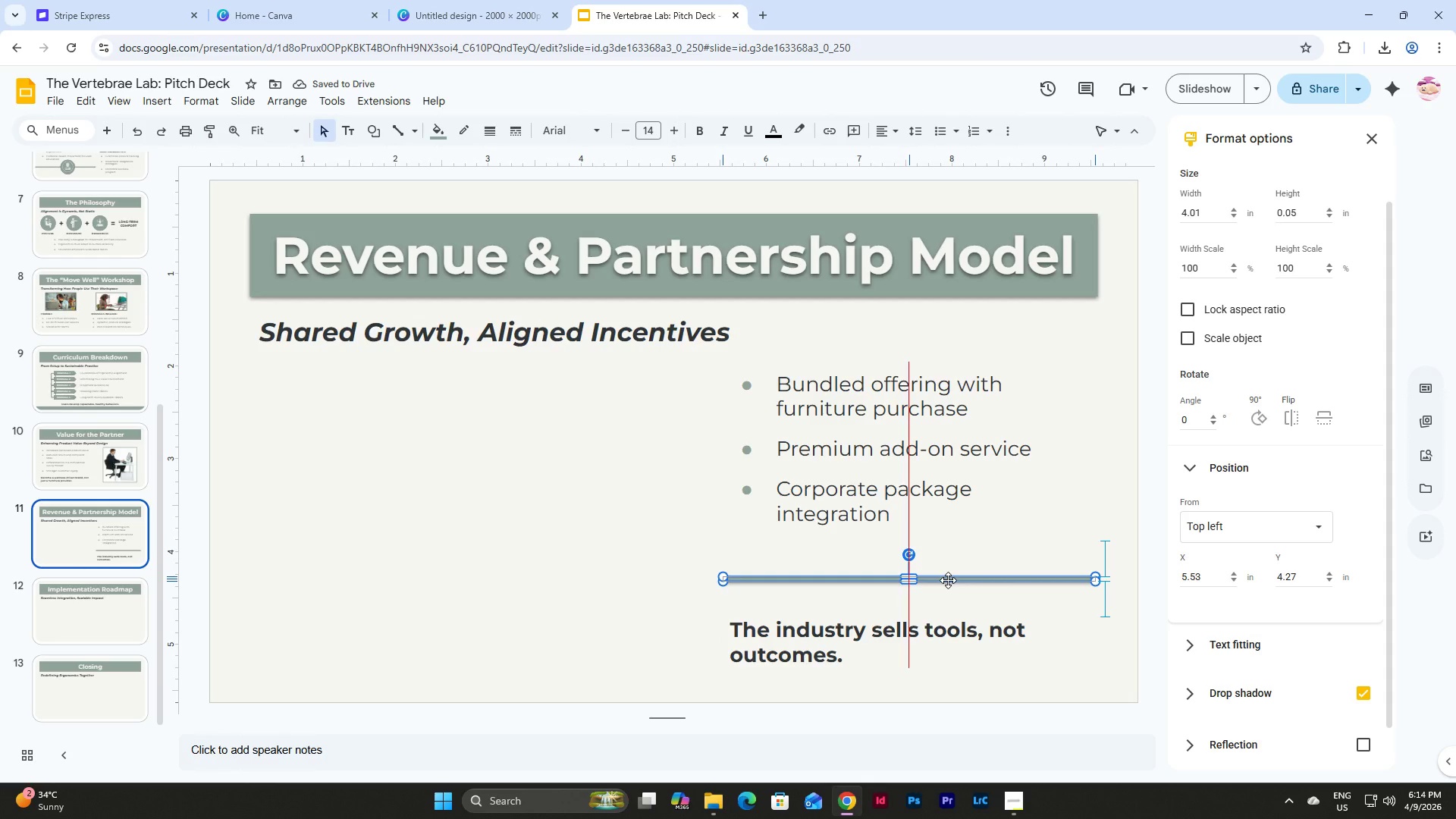 
wait(7.72)
 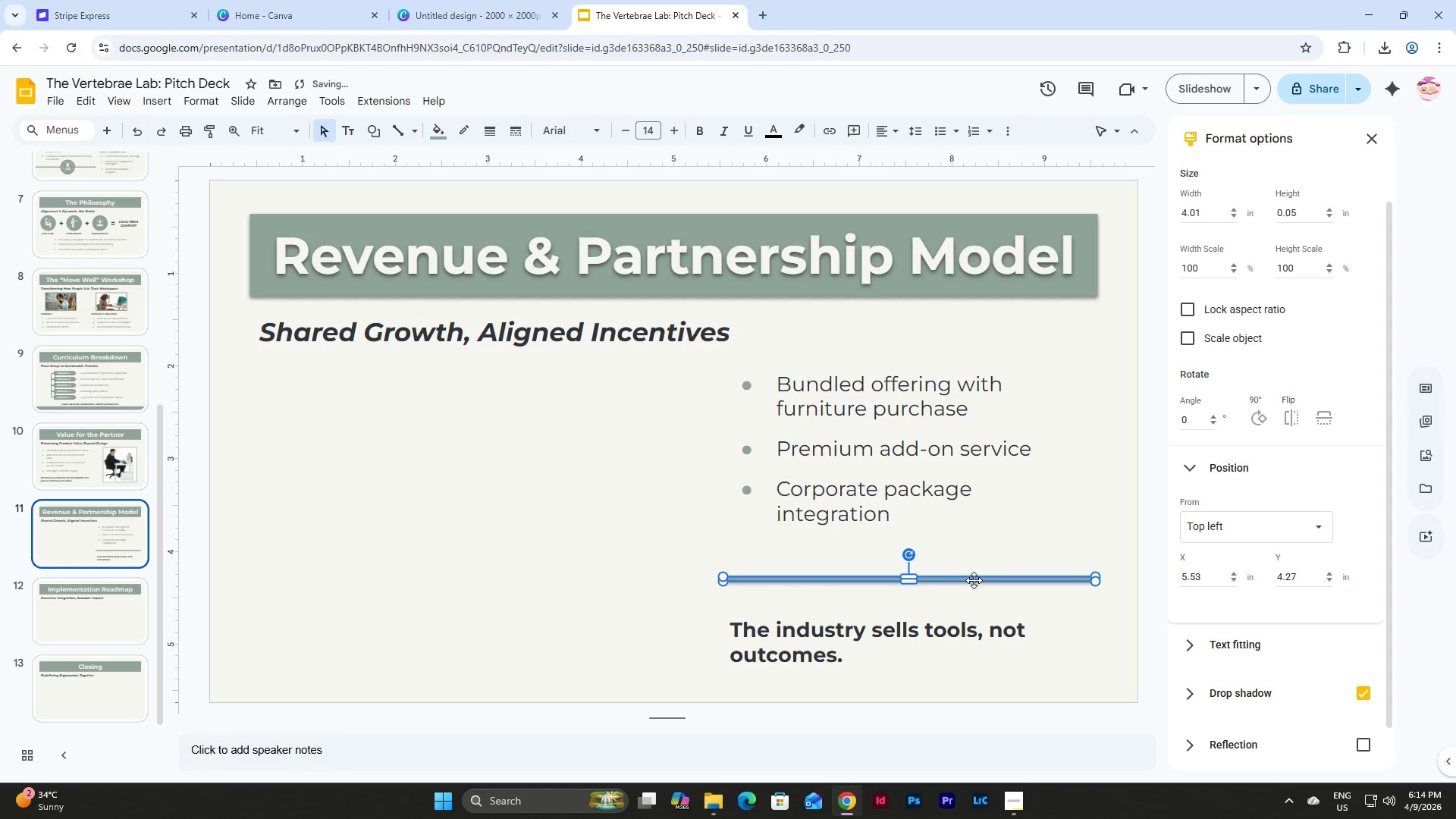 
left_click([1011, 534])
 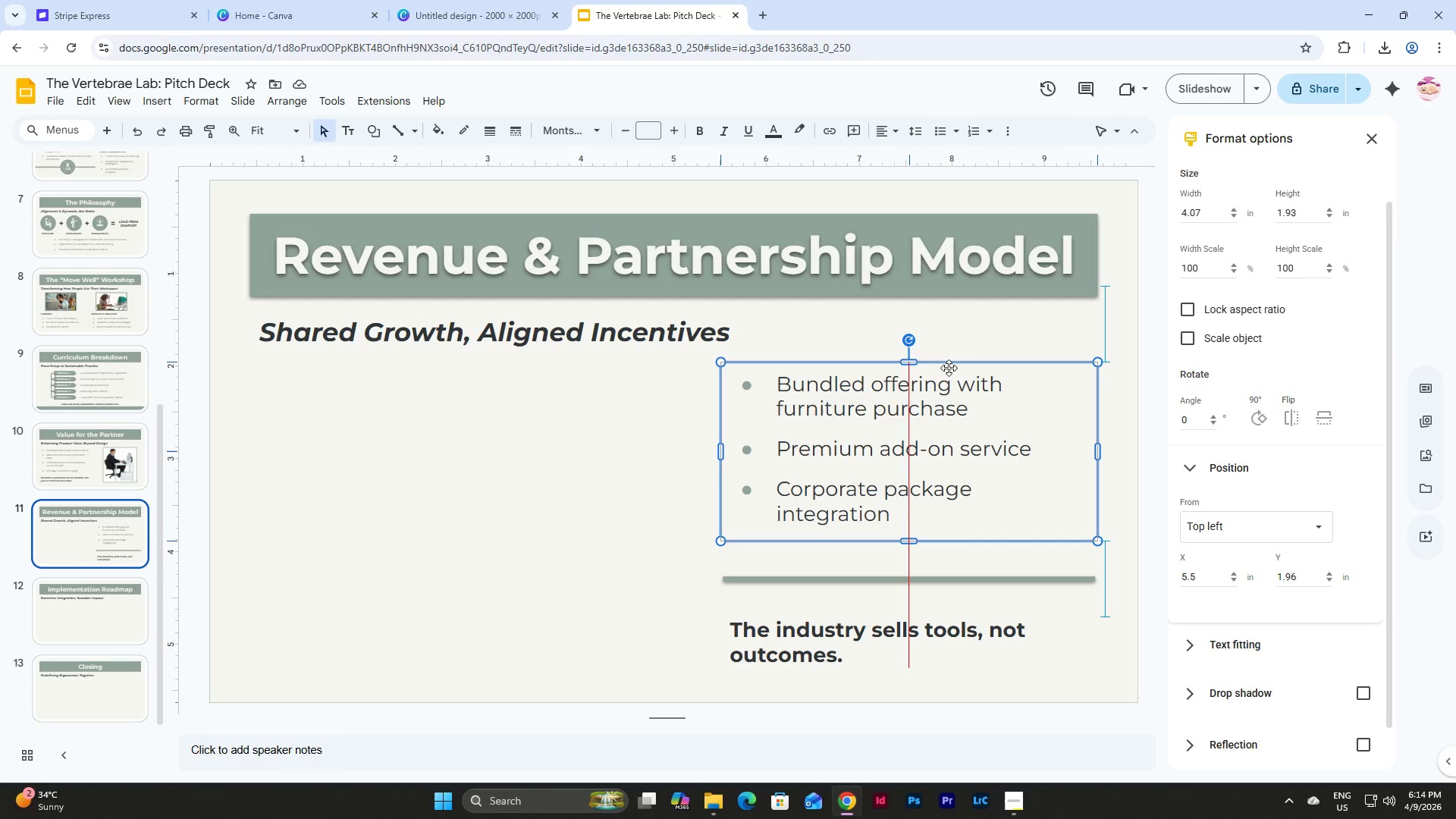 
left_click([949, 368])
 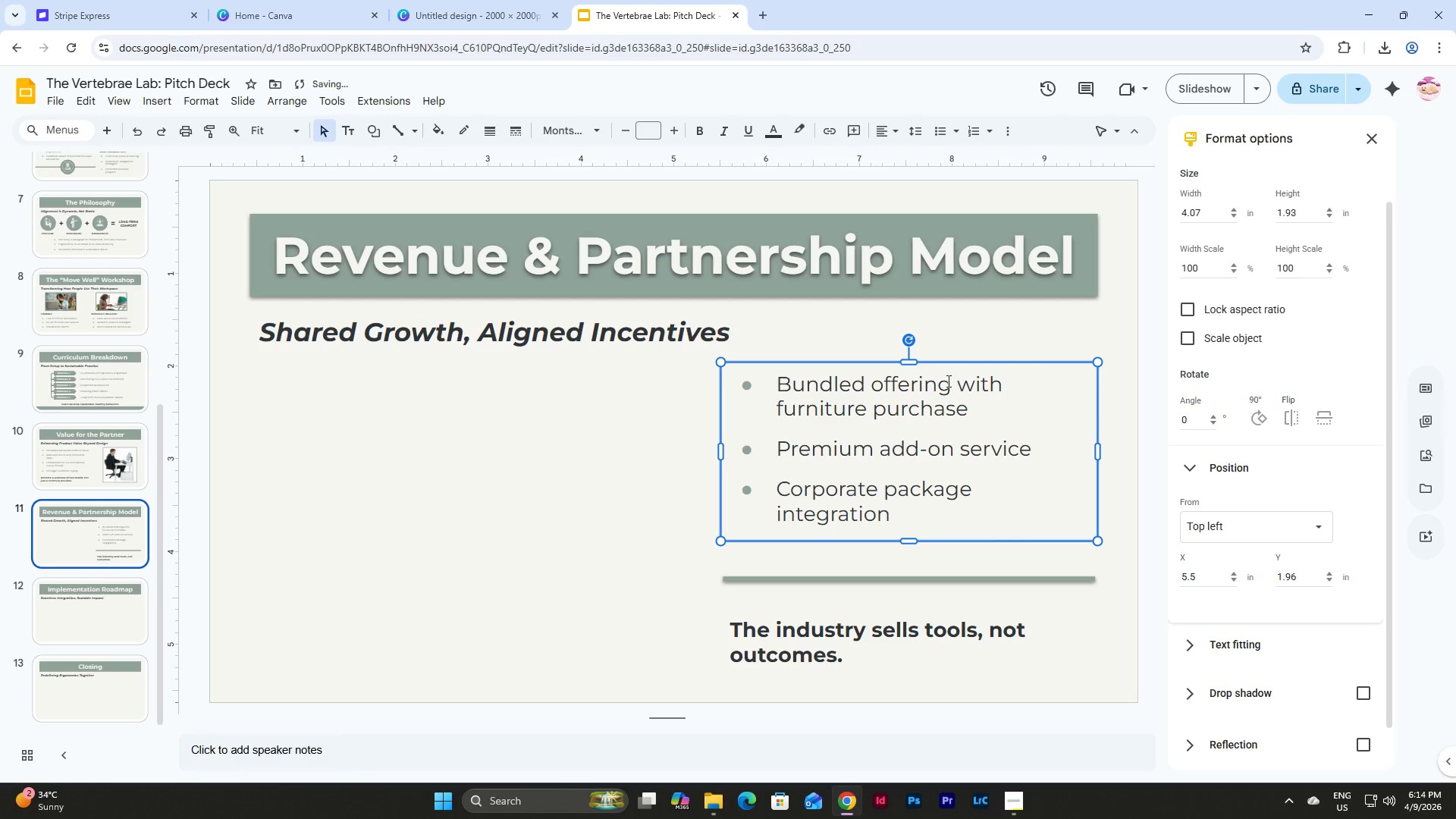 
left_click_drag(start_coordinate=[947, 366], to_coordinate=[947, 377])
 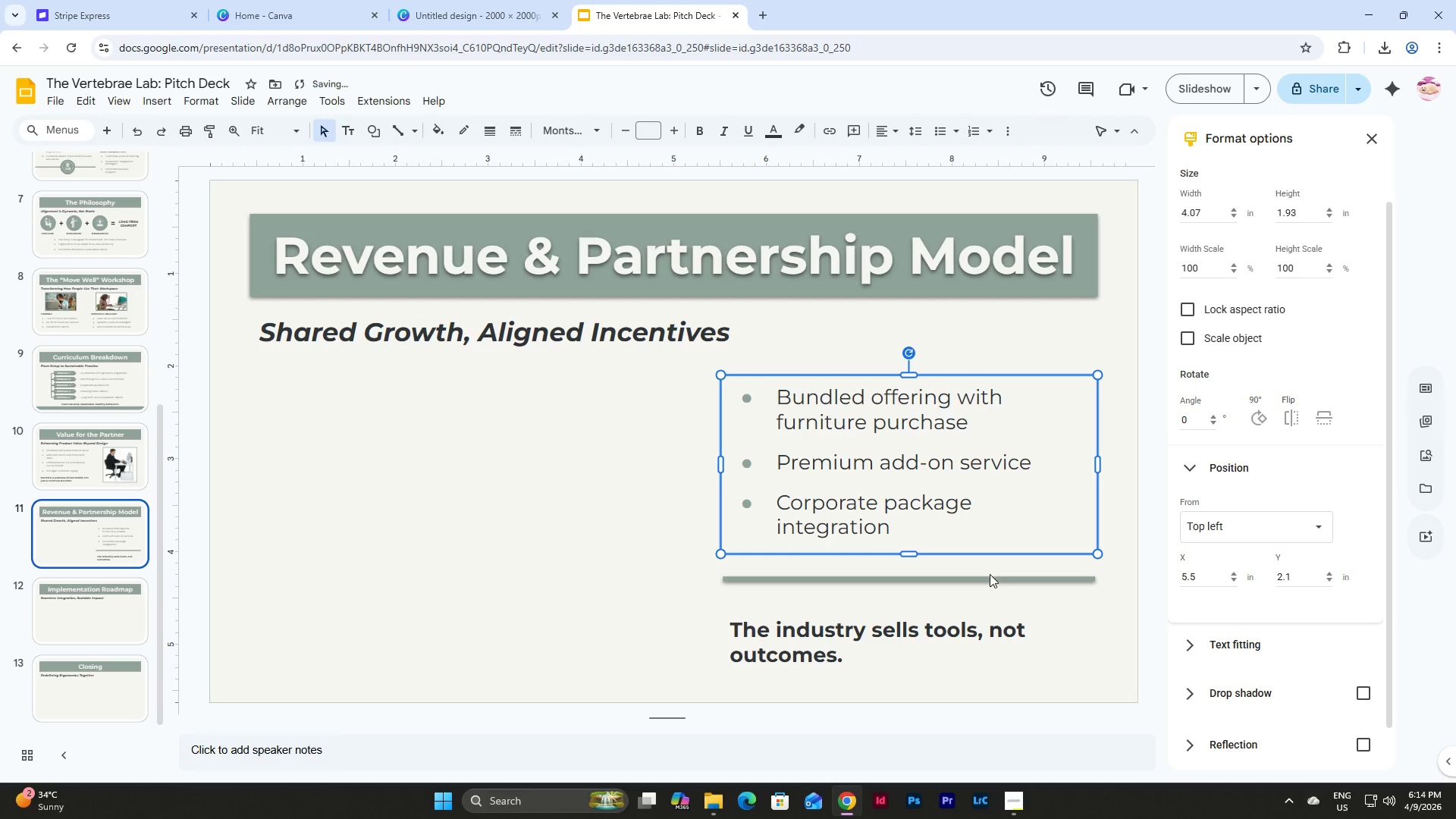 
left_click([981, 580])
 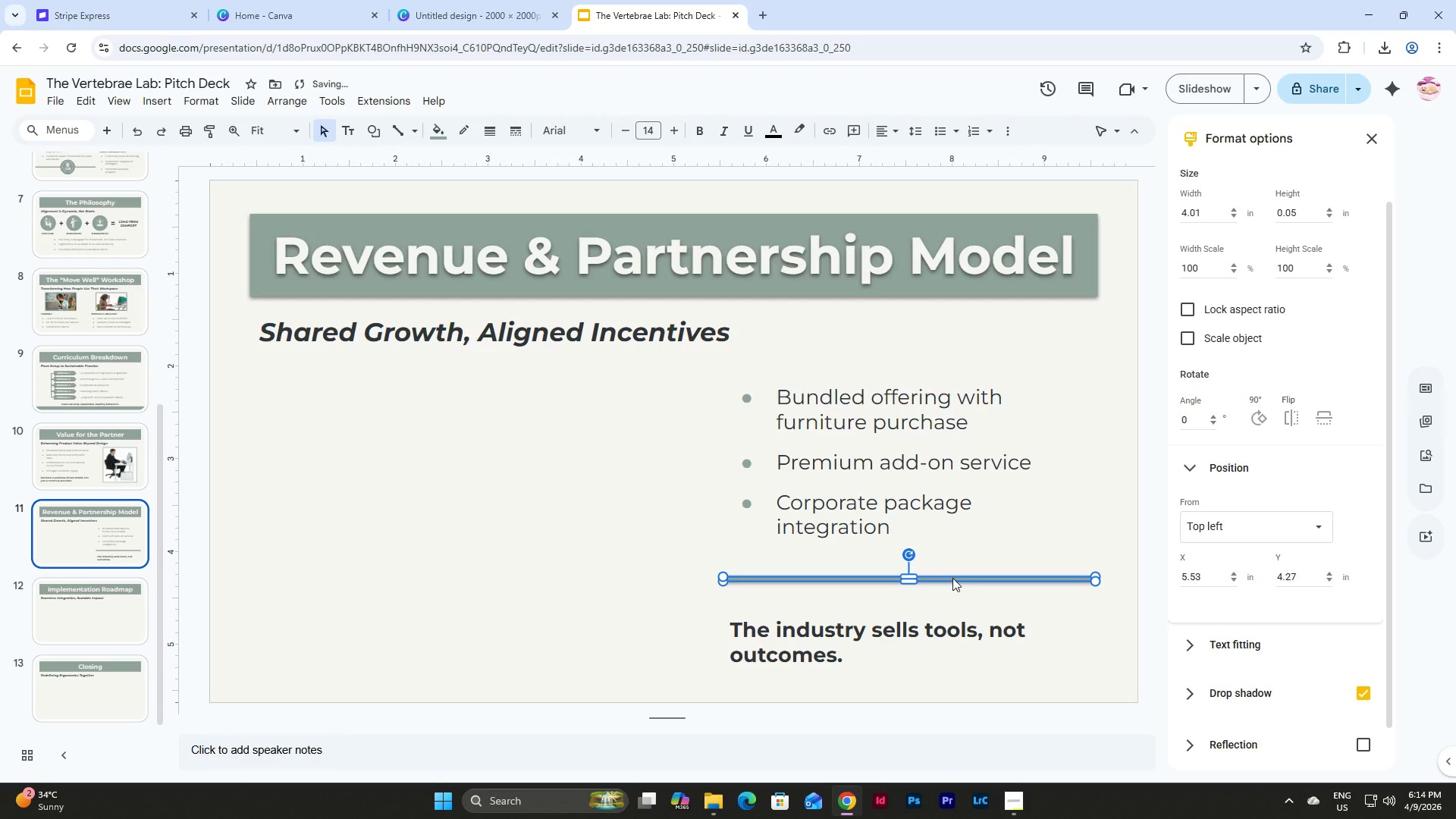 
left_click_drag(start_coordinate=[952, 578], to_coordinate=[952, 582])
 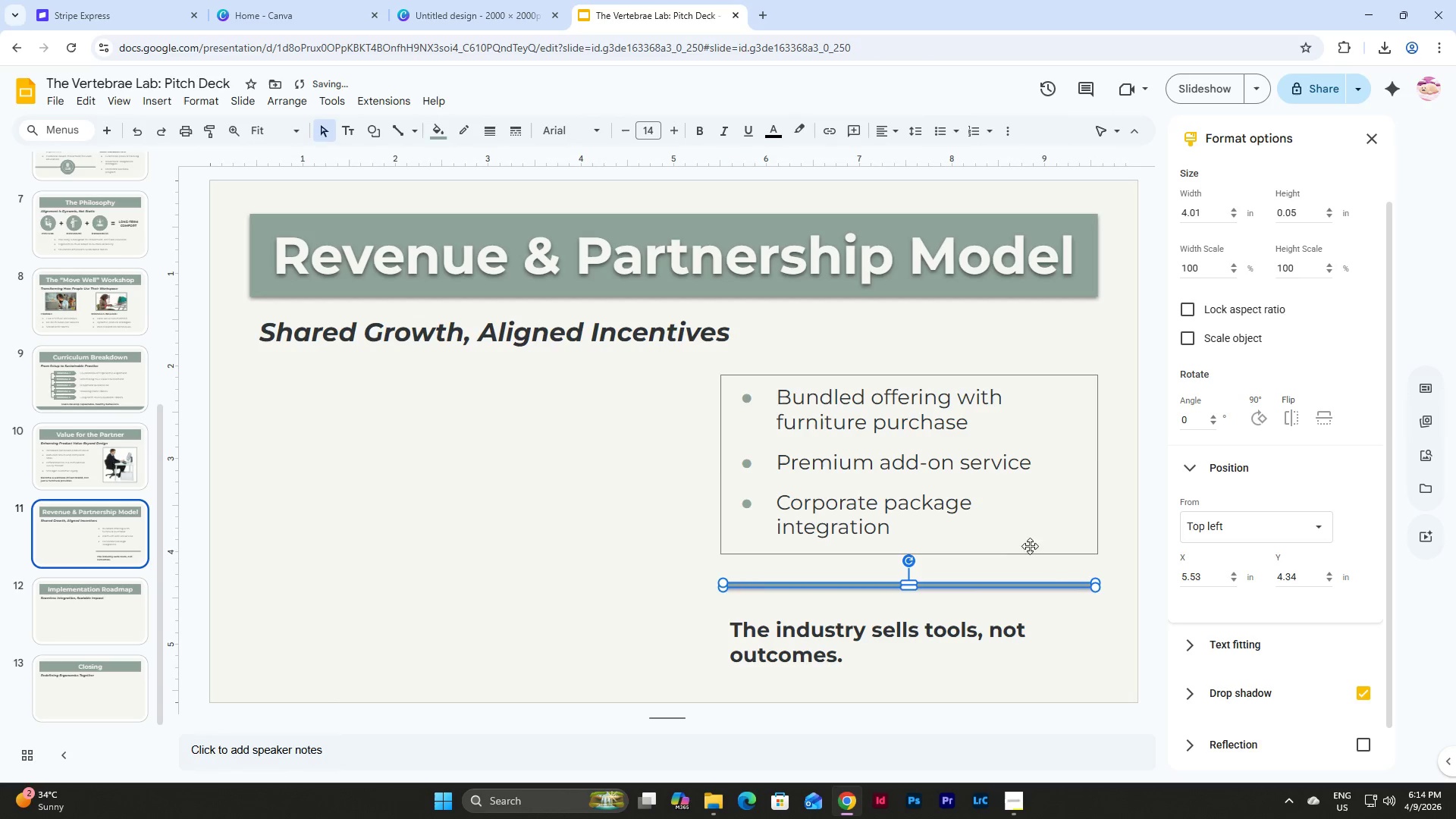 
left_click([1041, 541])
 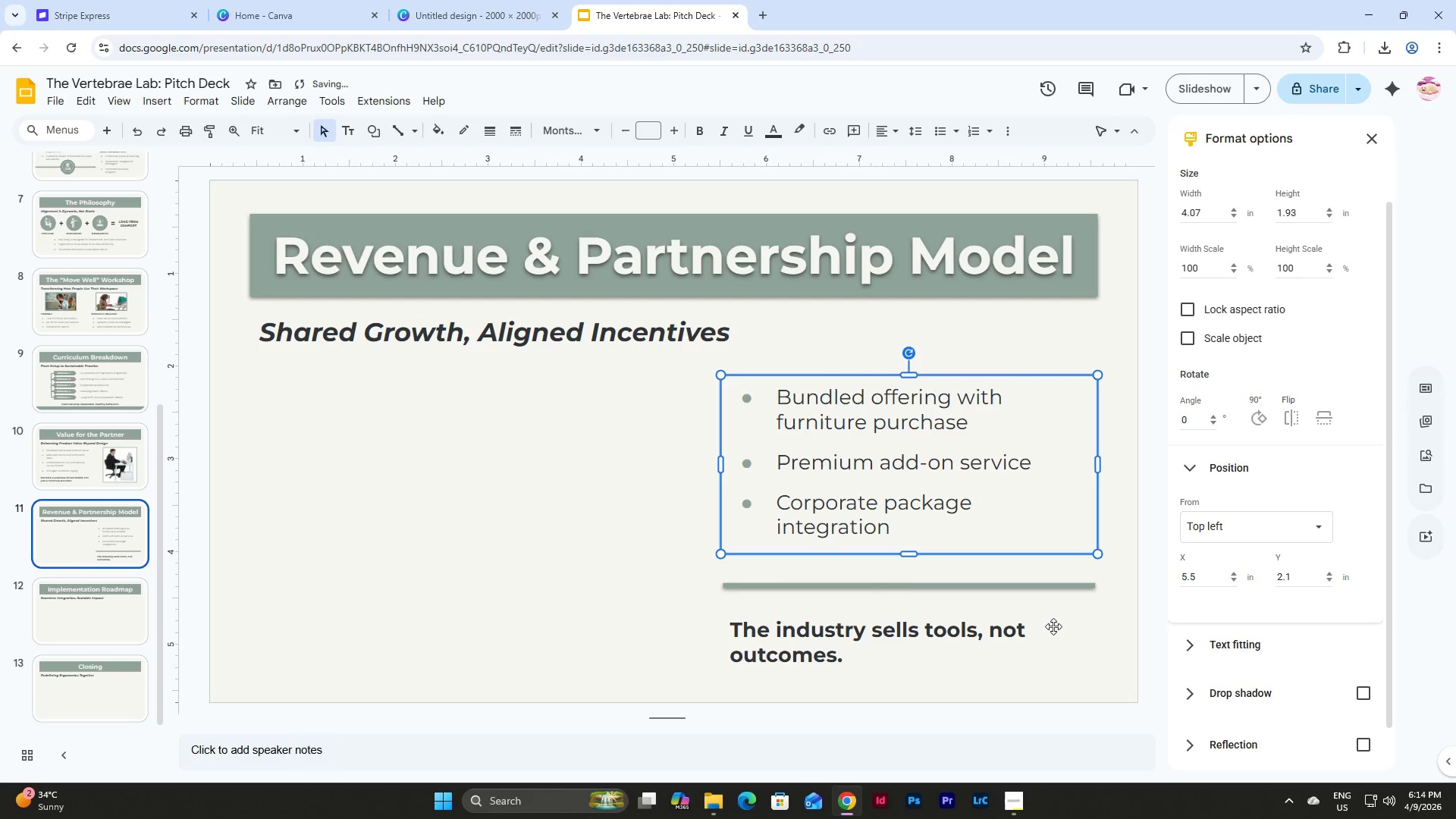 
left_click([1053, 632])
 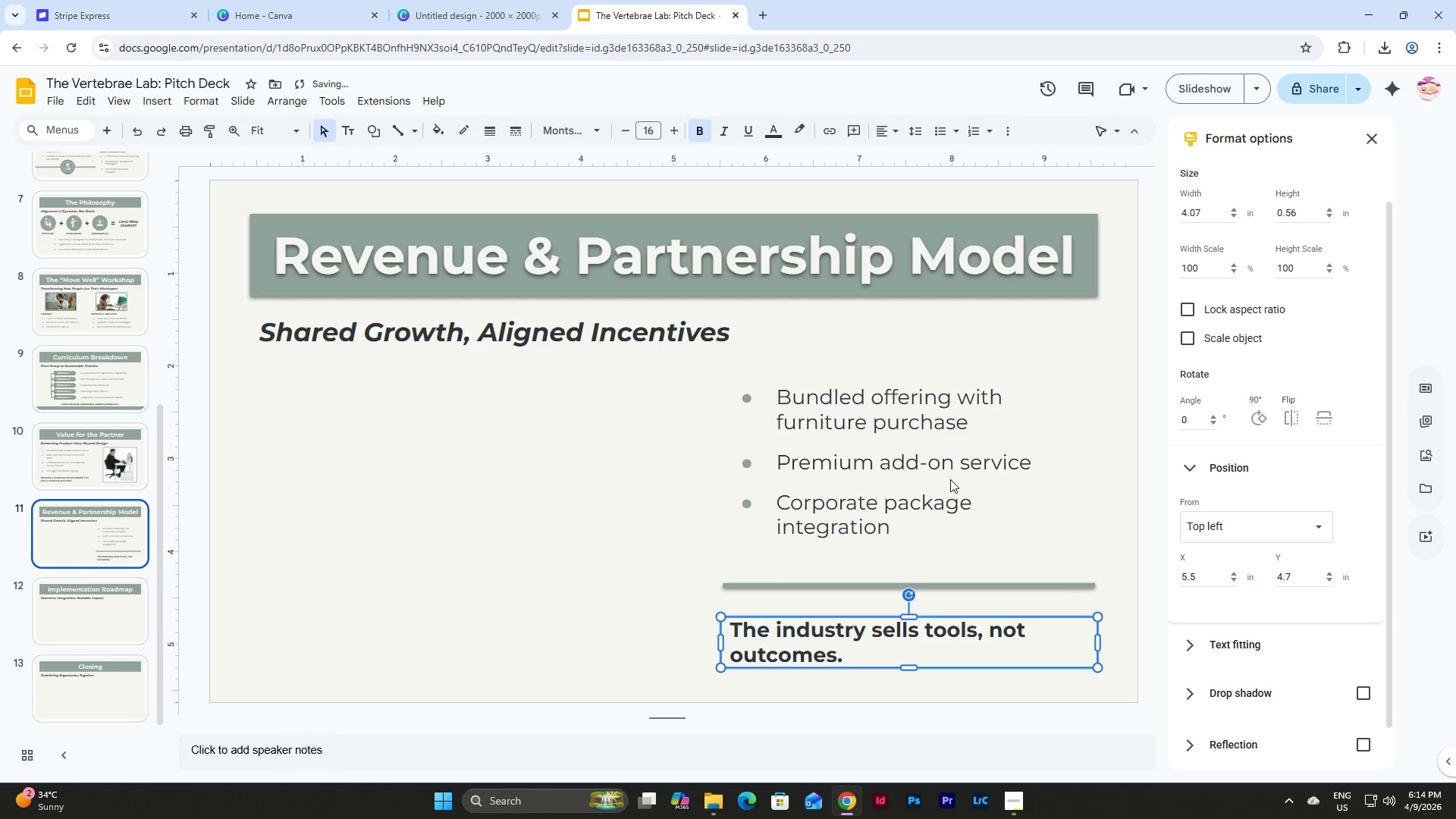 
left_click([950, 479])
 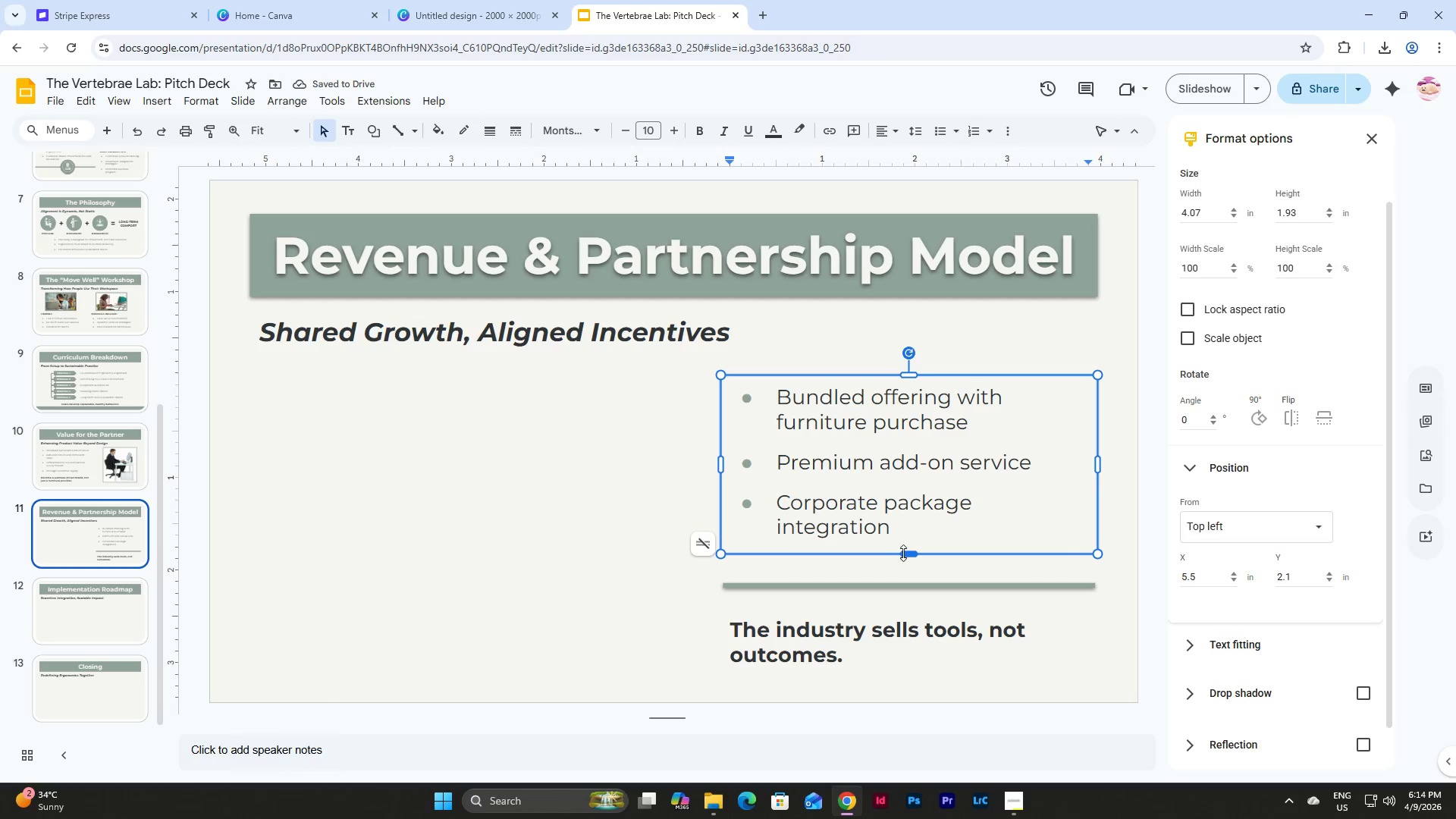 
left_click_drag(start_coordinate=[904, 553], to_coordinate=[906, 547])
 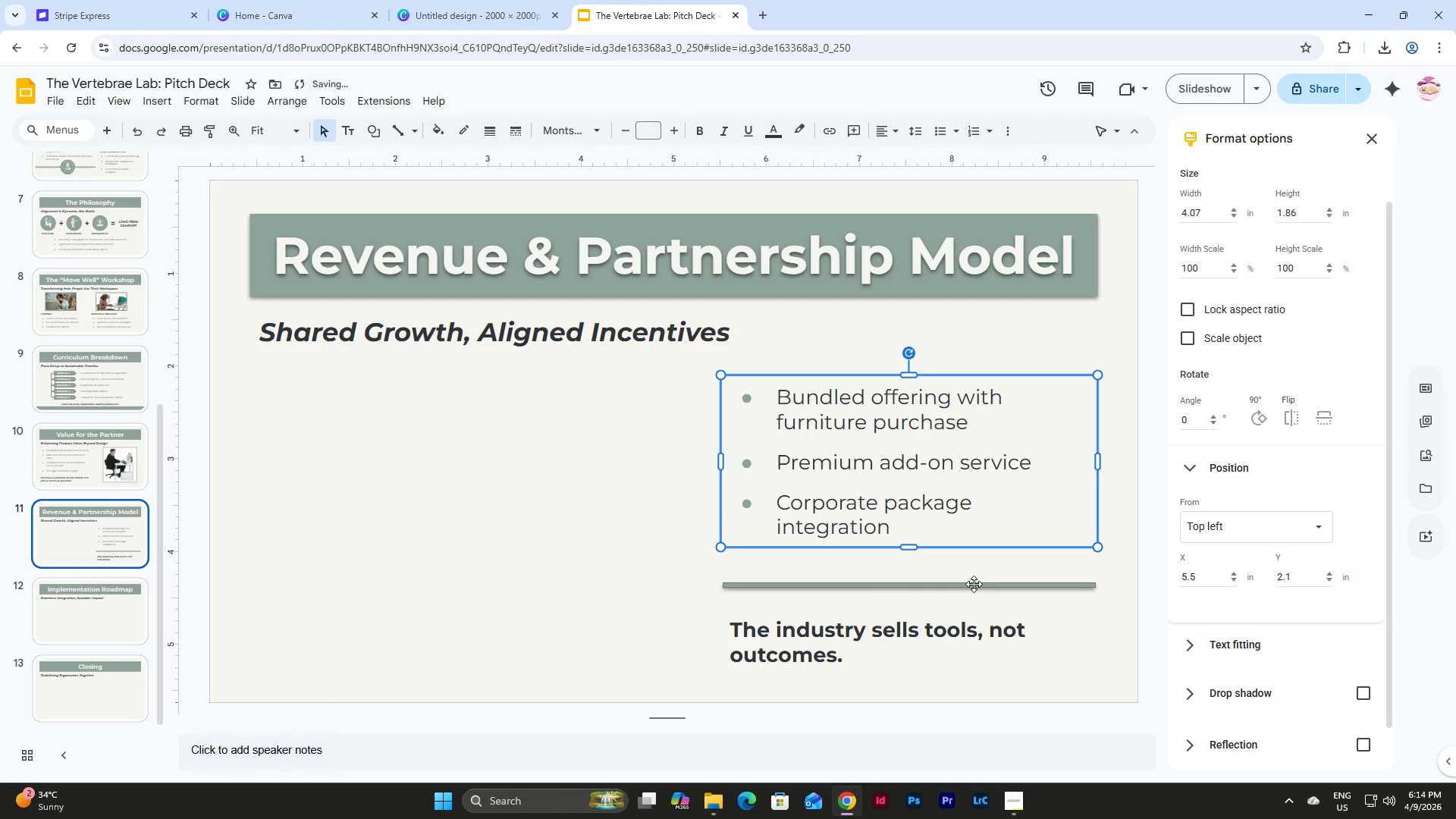 
left_click([972, 585])
 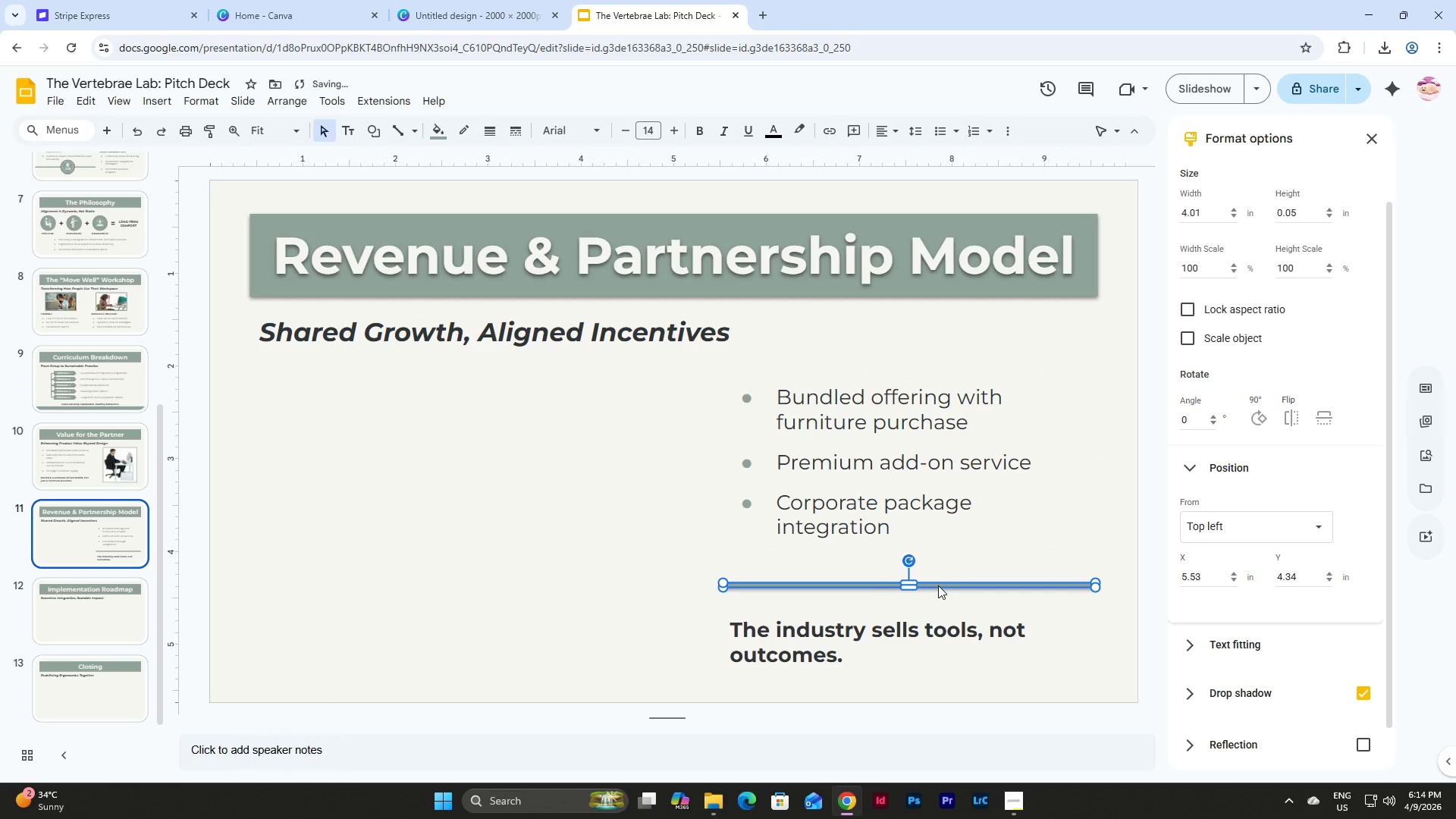 
left_click_drag(start_coordinate=[938, 585], to_coordinate=[938, 580])
 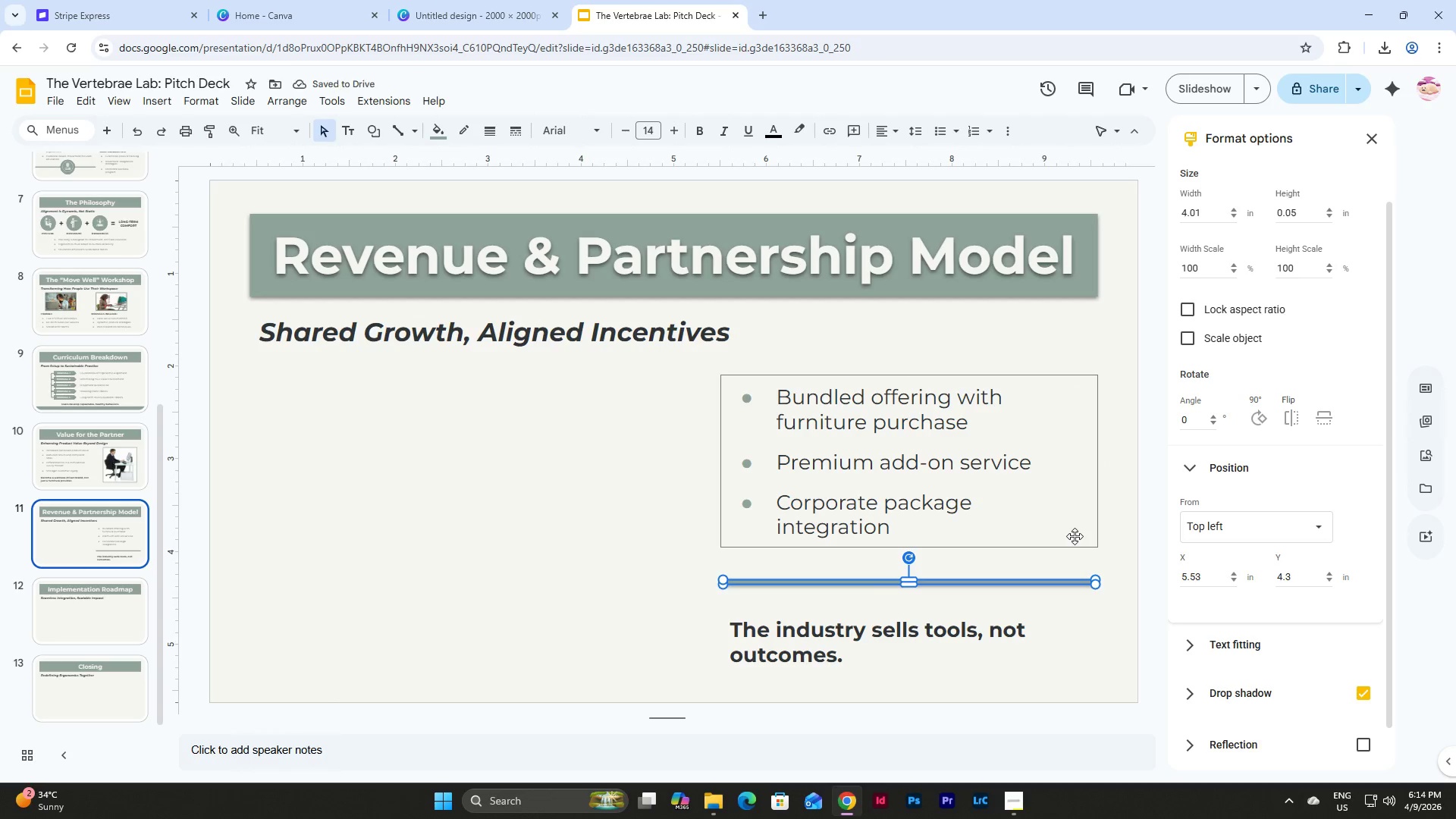 
left_click([874, 639])
 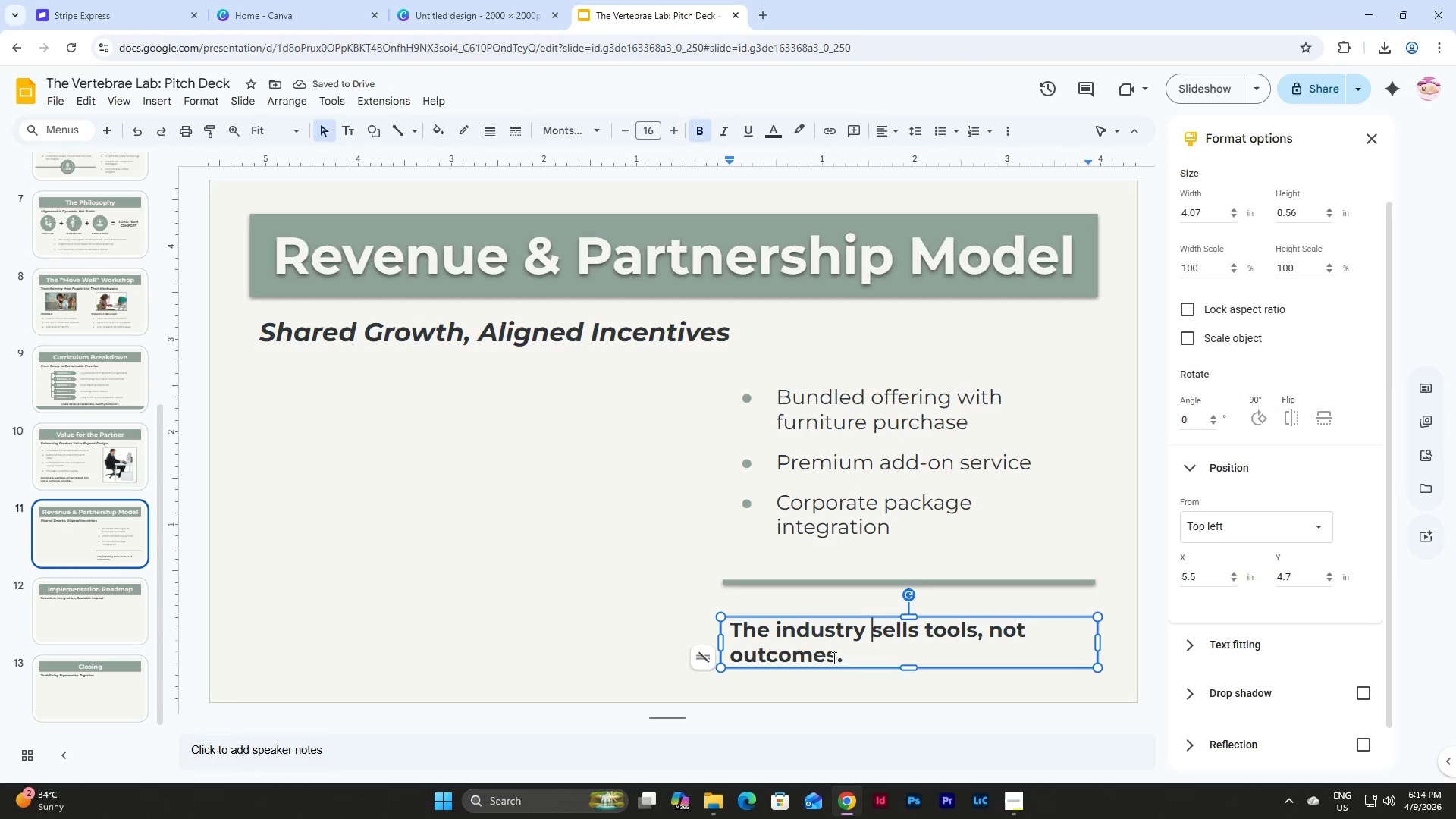 
left_click([833, 657])
 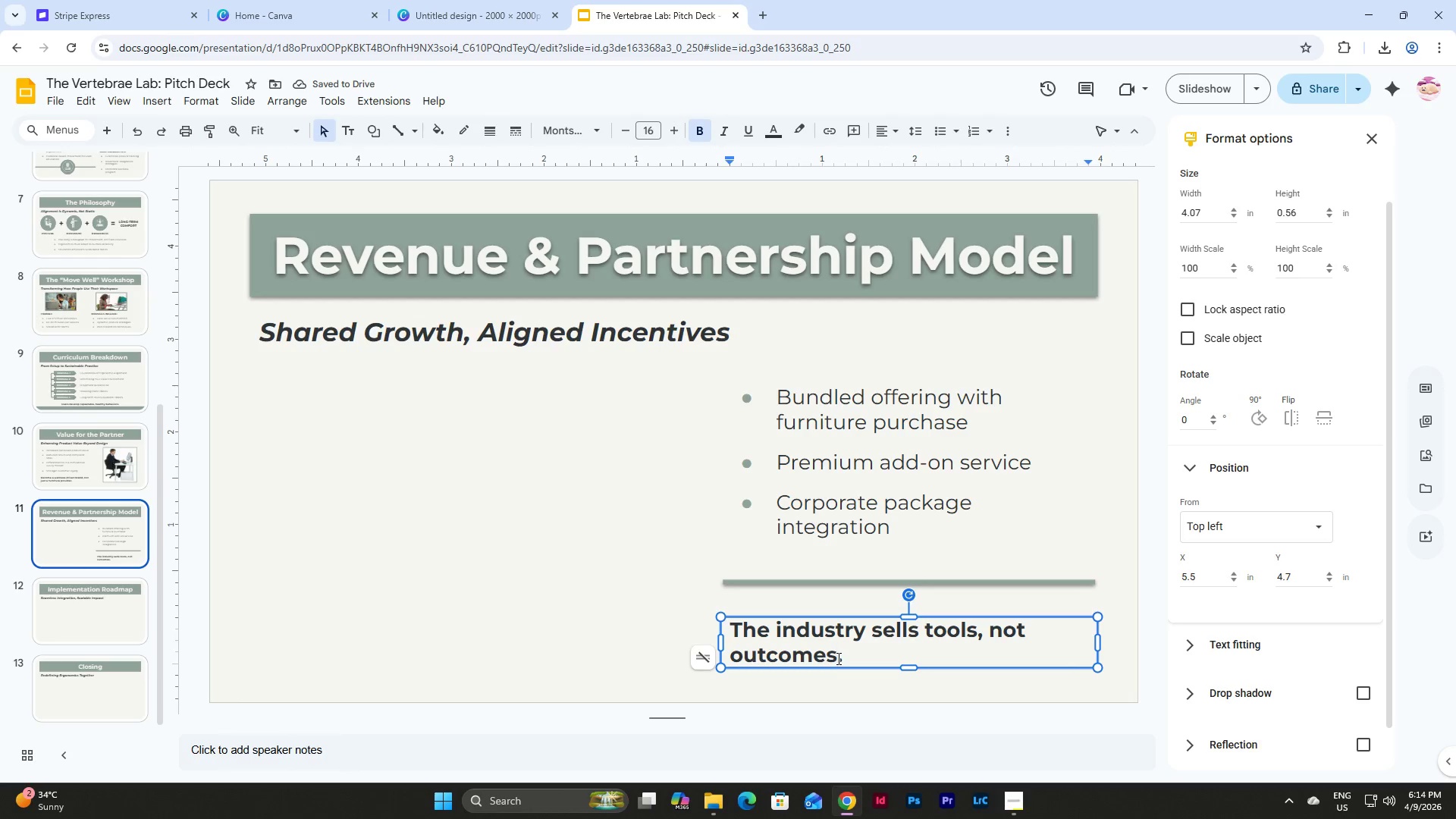 
left_click_drag(start_coordinate=[836, 657], to_coordinate=[723, 623])
 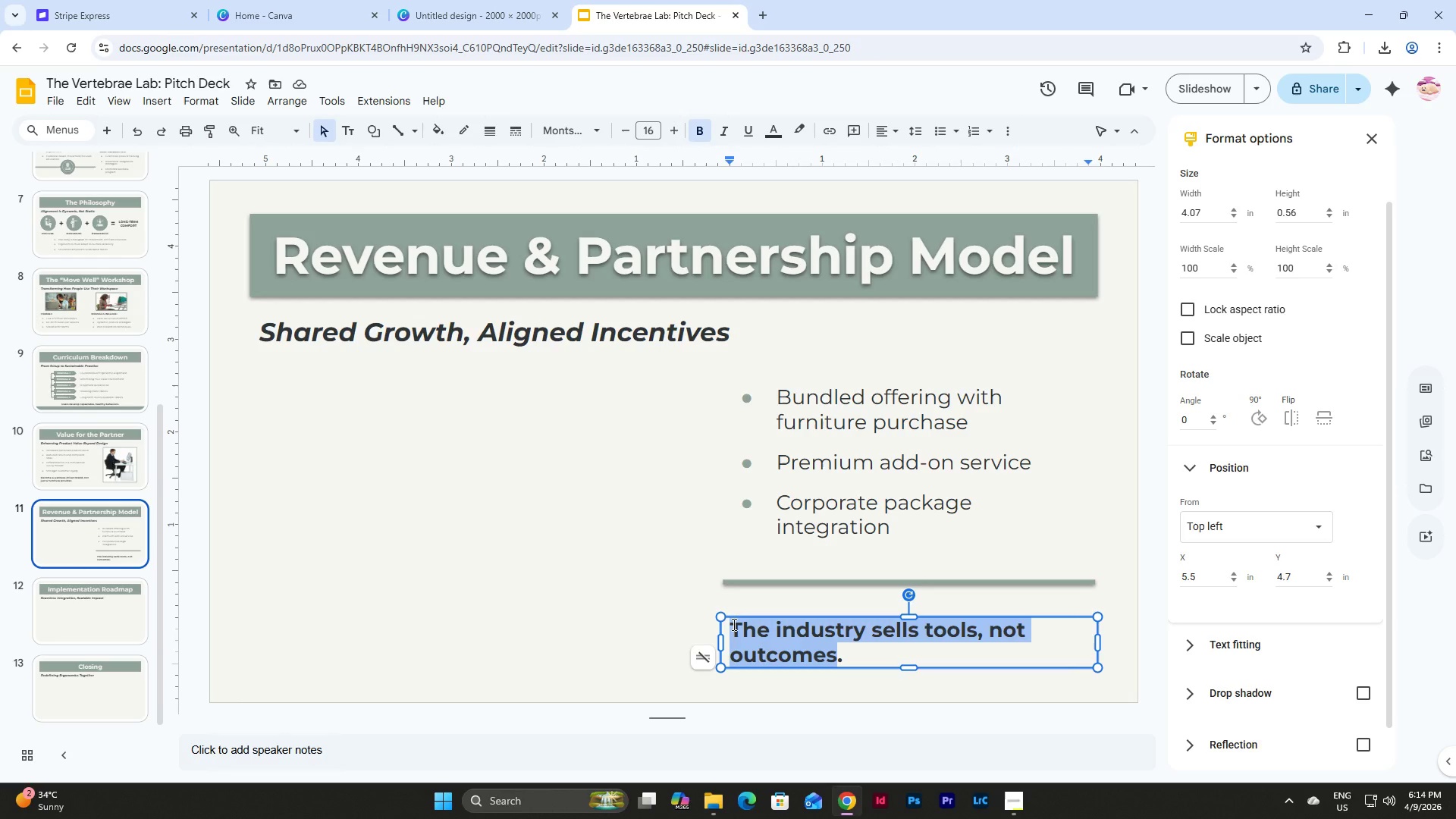 
type(Mutual revenue growth with measurable ROI)
 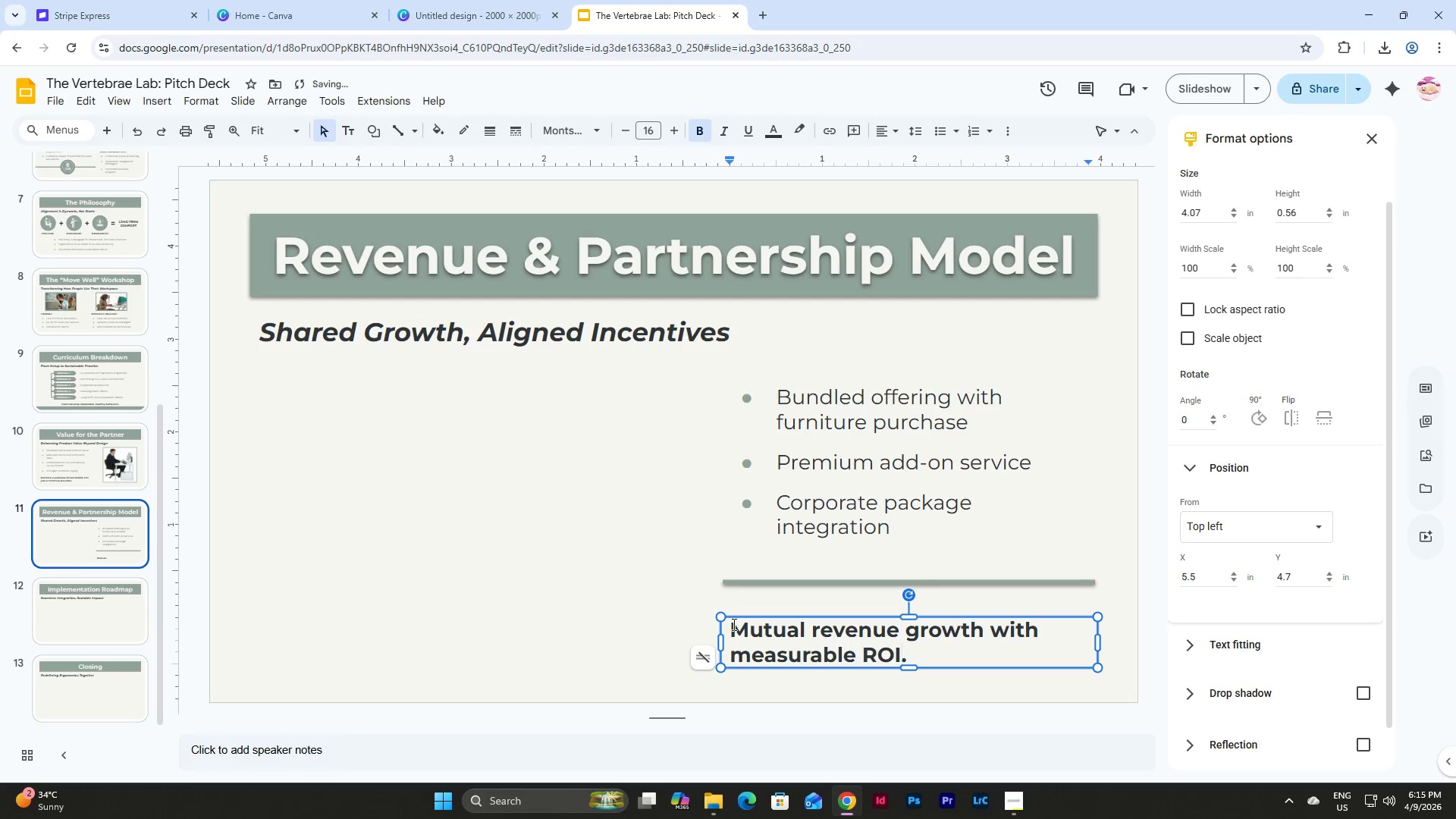 
left_click([469, 493])
 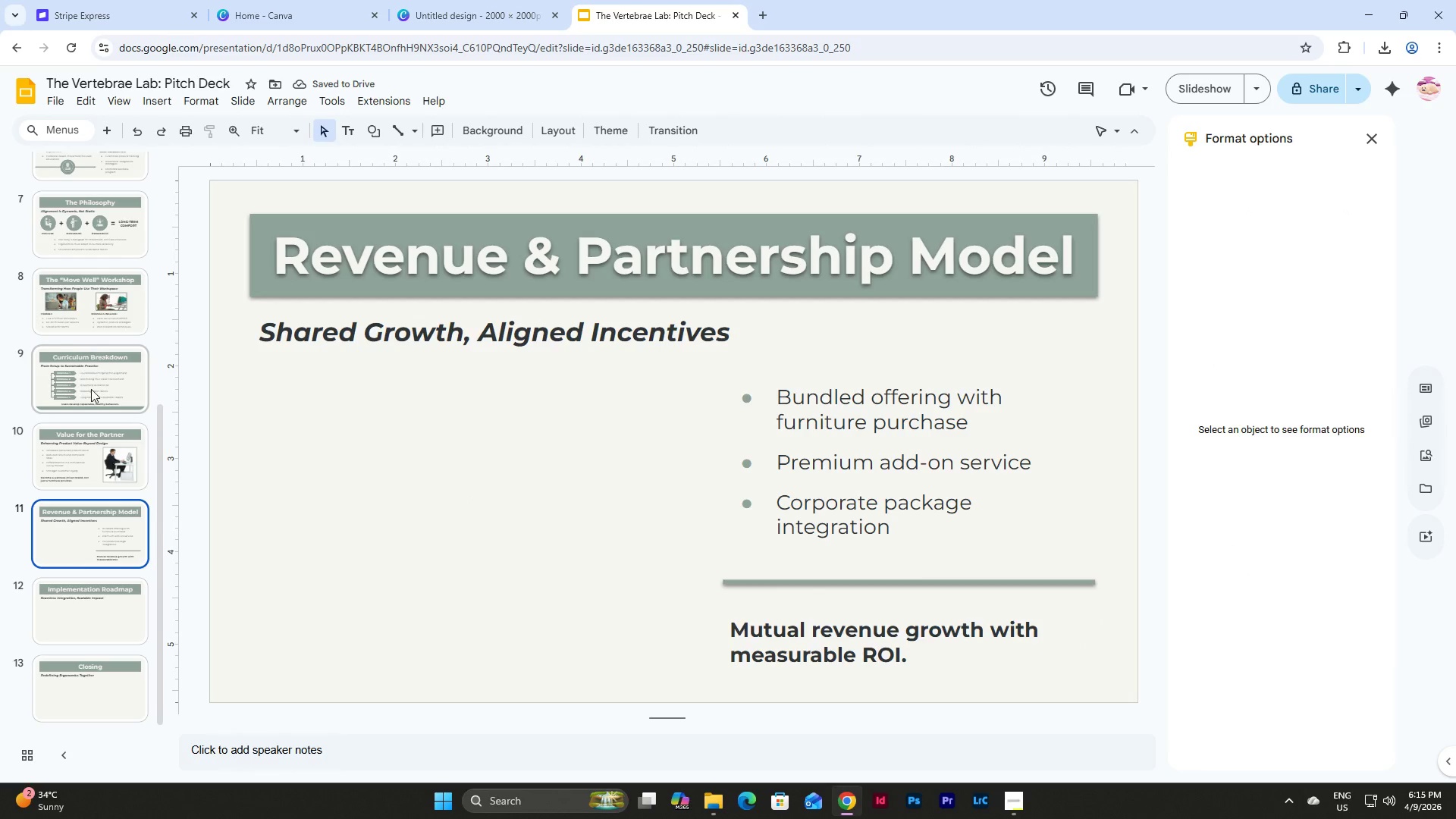 
left_click([115, 460])
 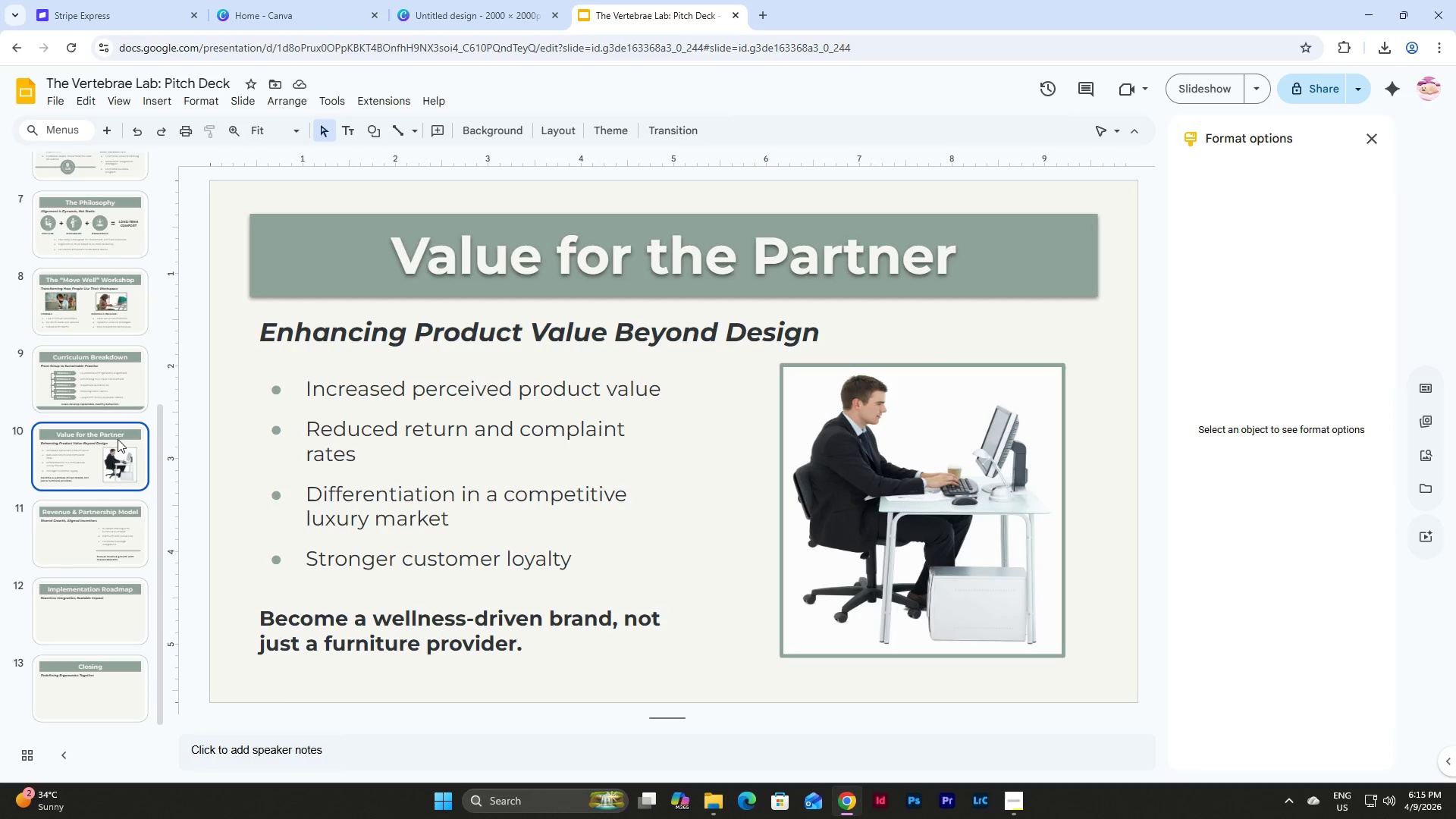 
left_click([924, 507])
 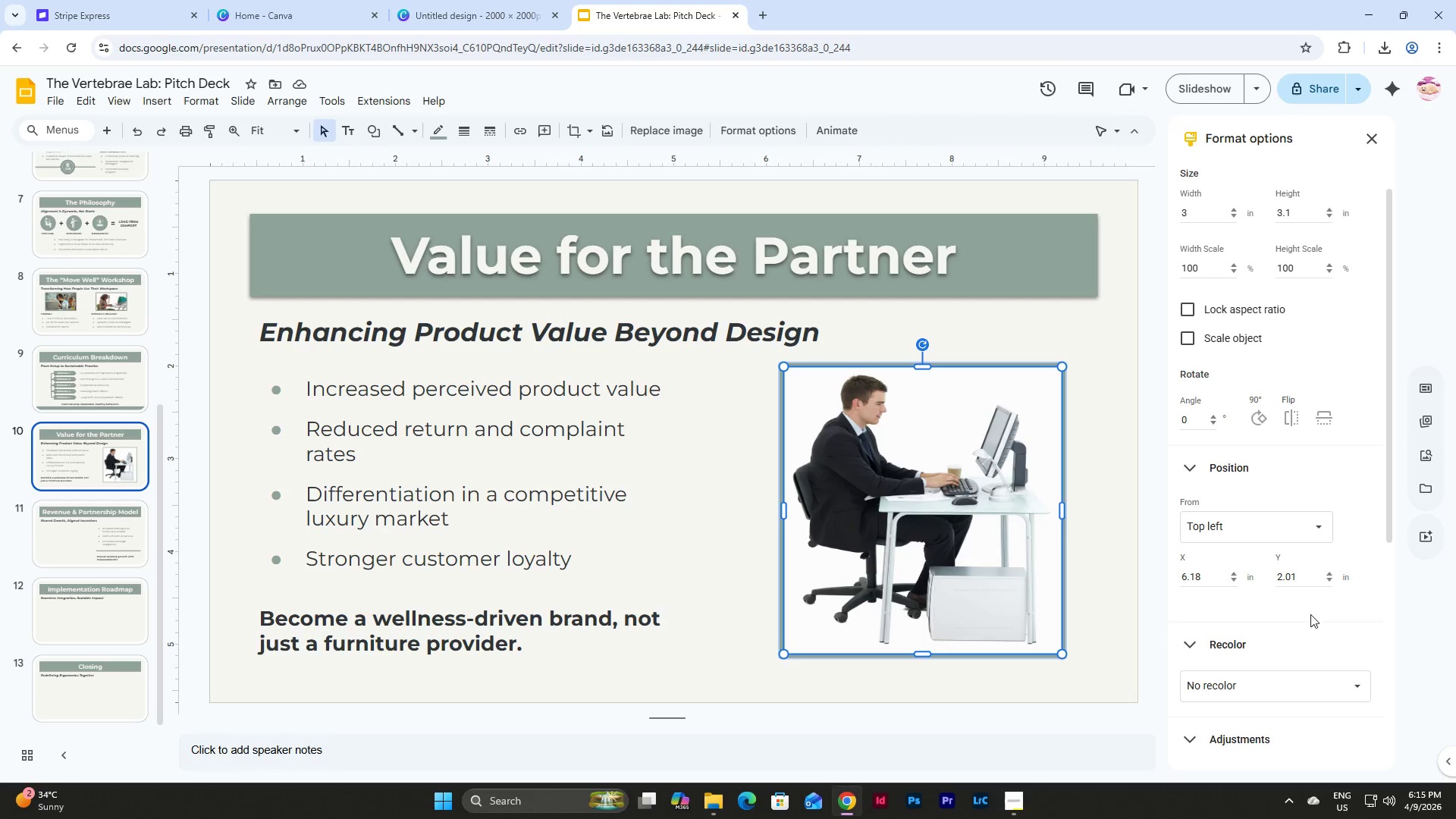 
scroll: coordinate [1327, 589], scroll_direction: down, amount: 10.0
 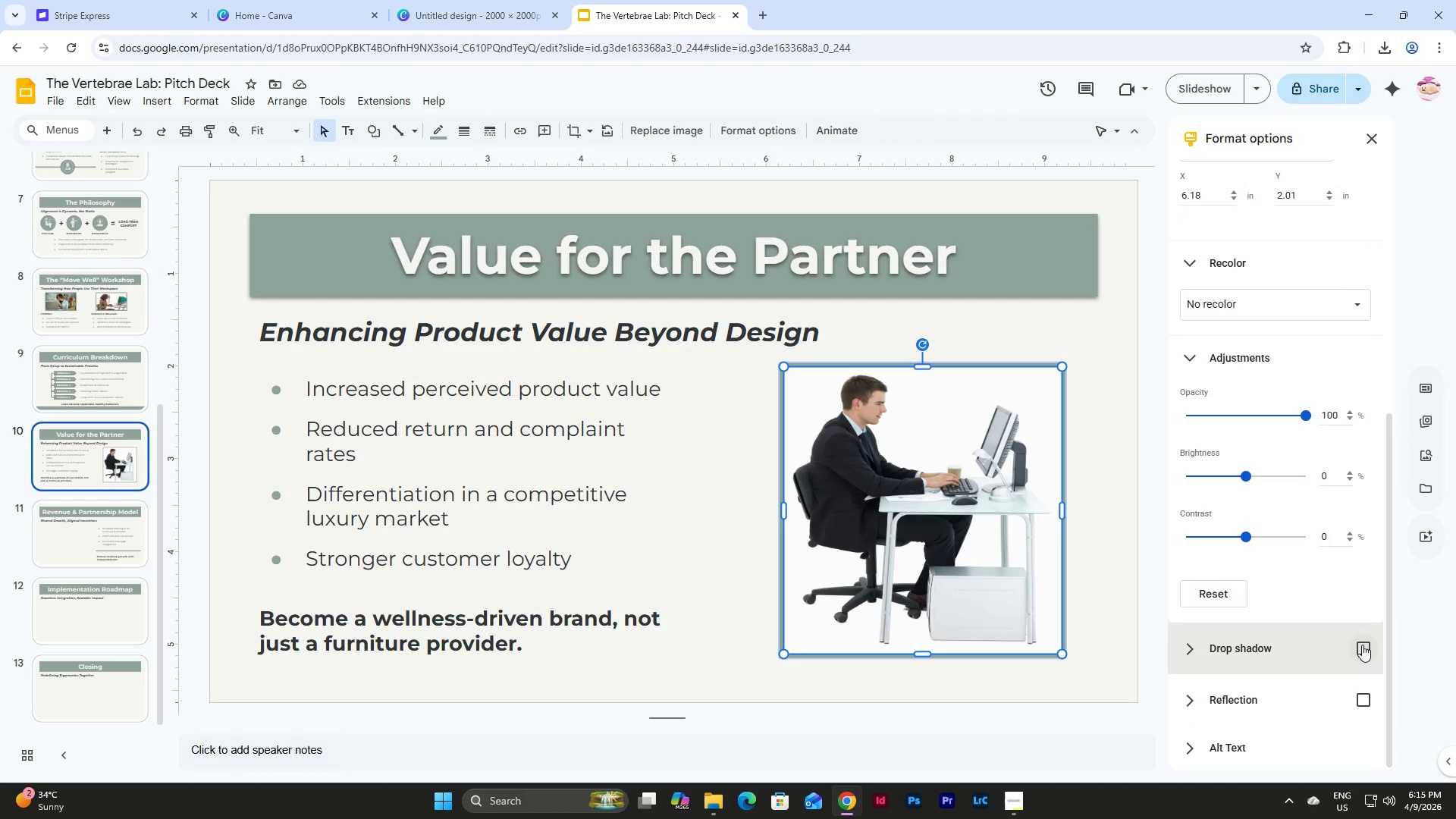 
left_click([1362, 645])
 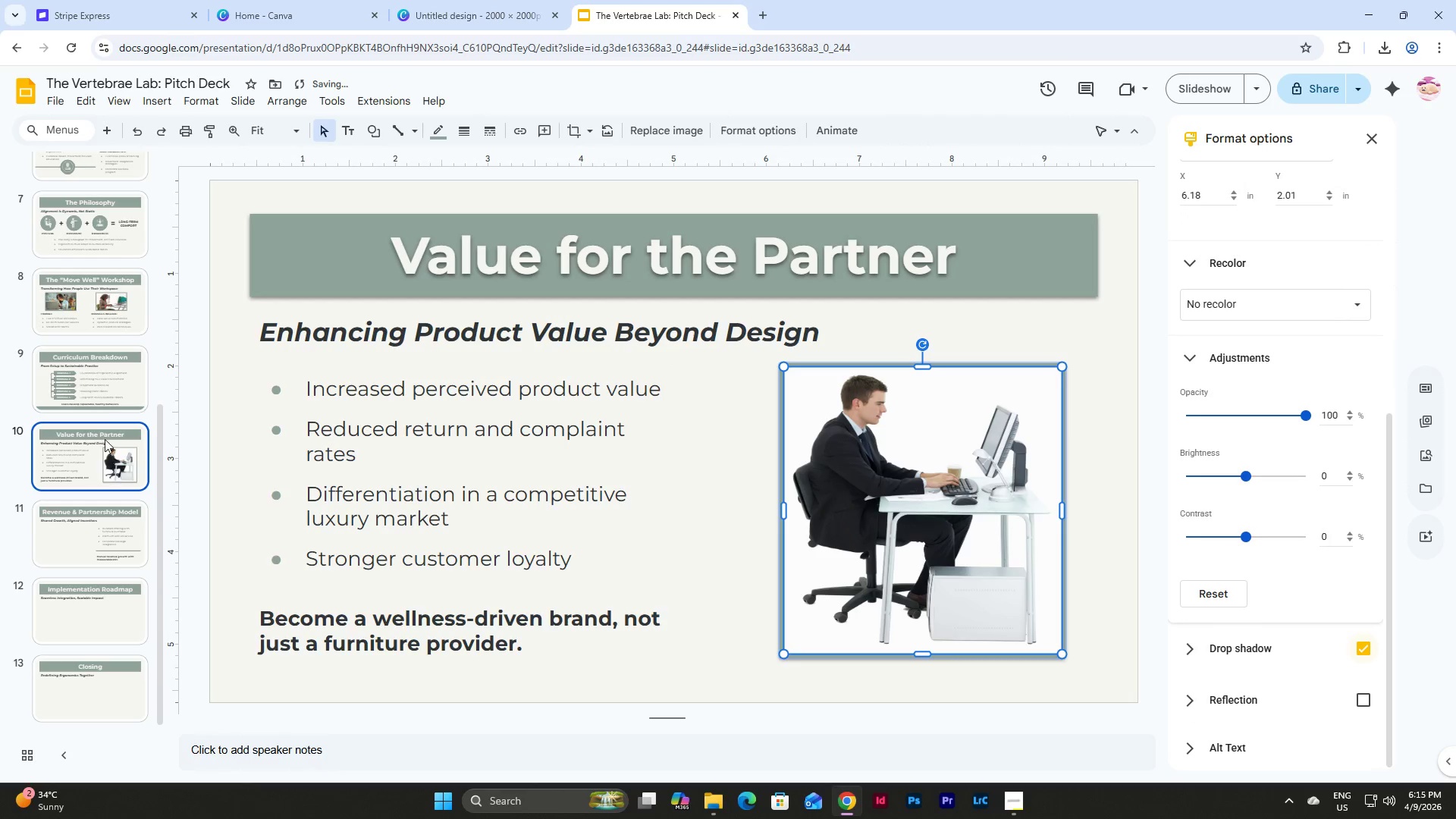 
left_click([102, 378])
 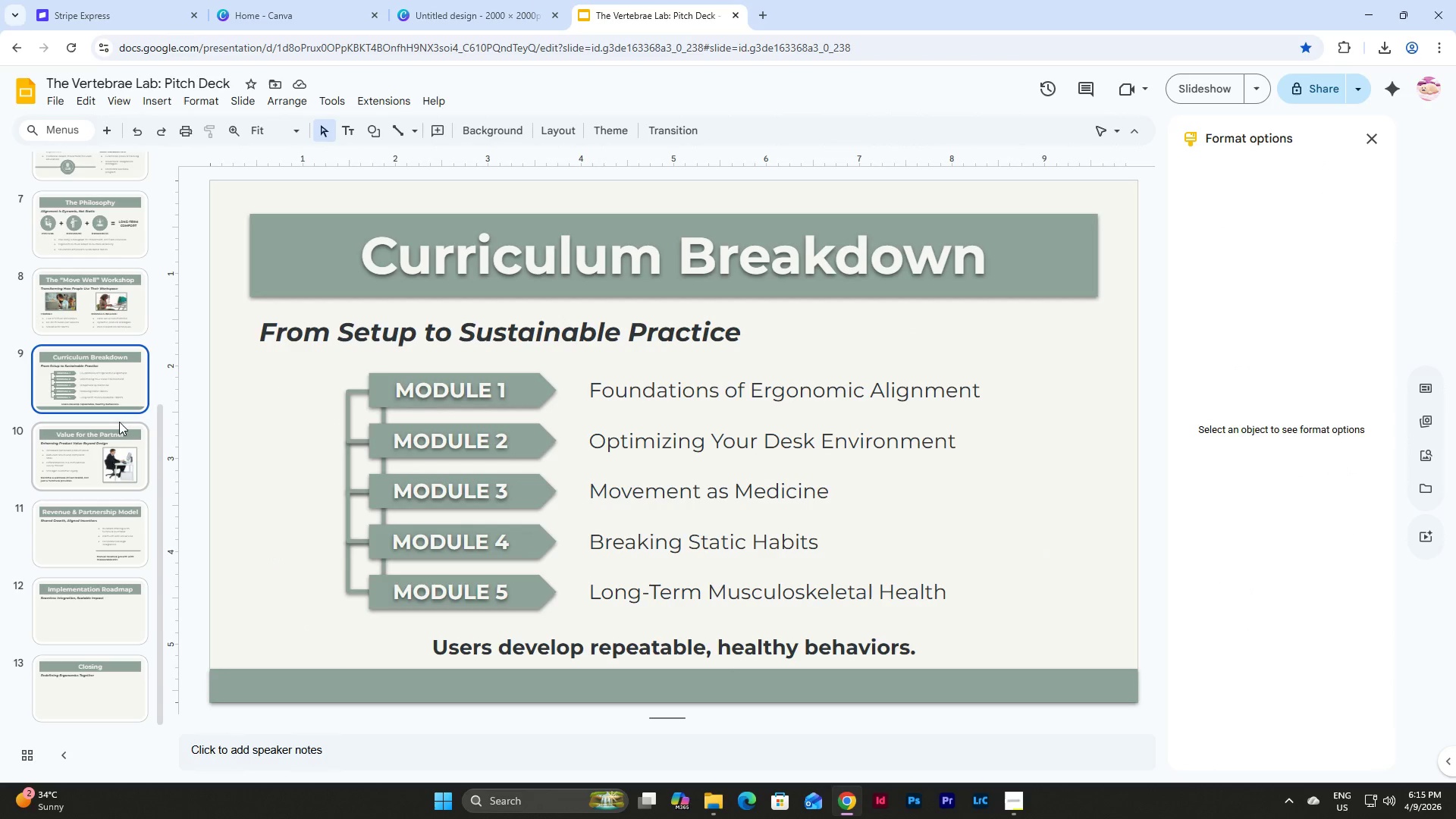 
wait(5.62)
 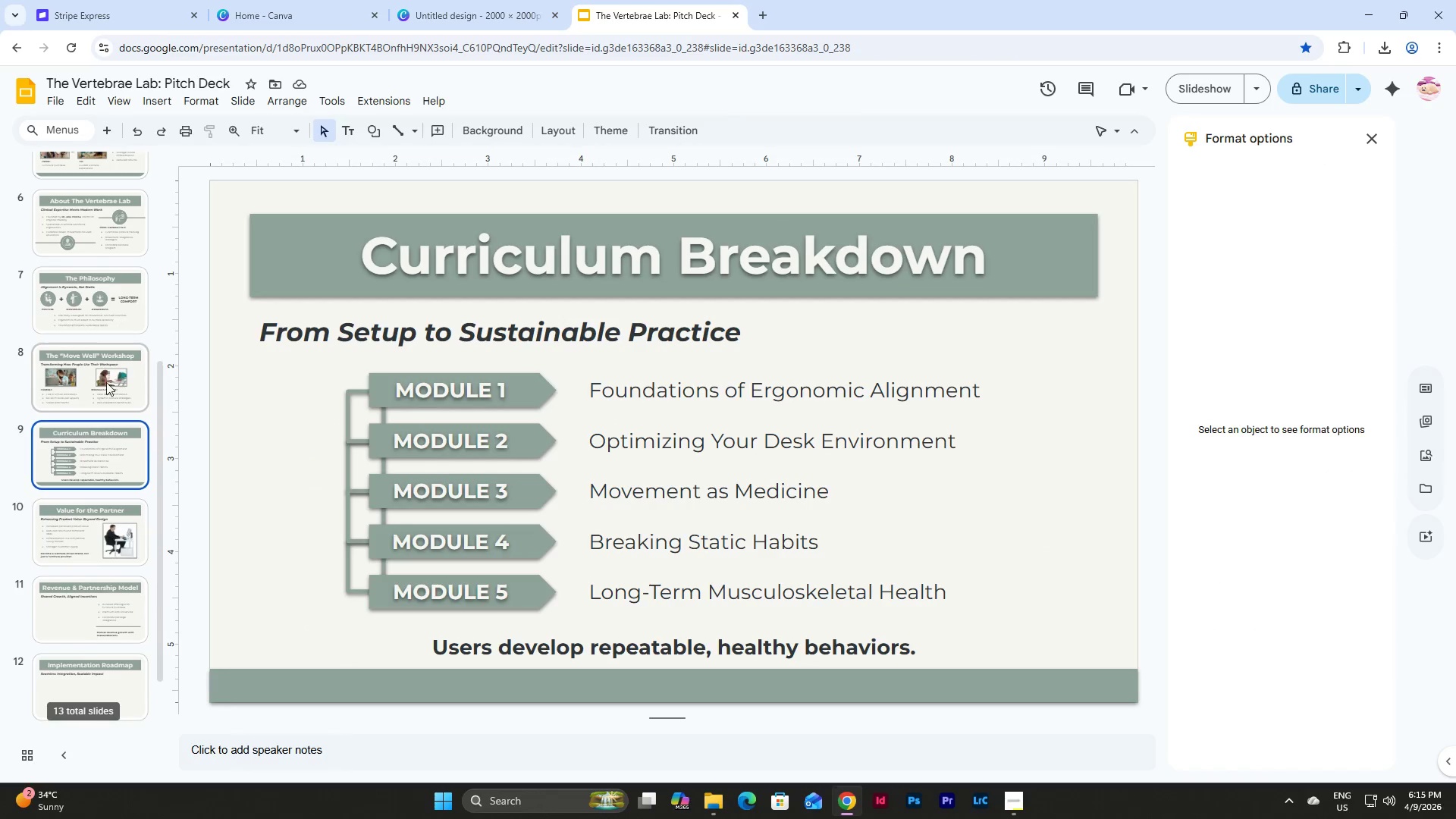 
left_click([104, 396])
 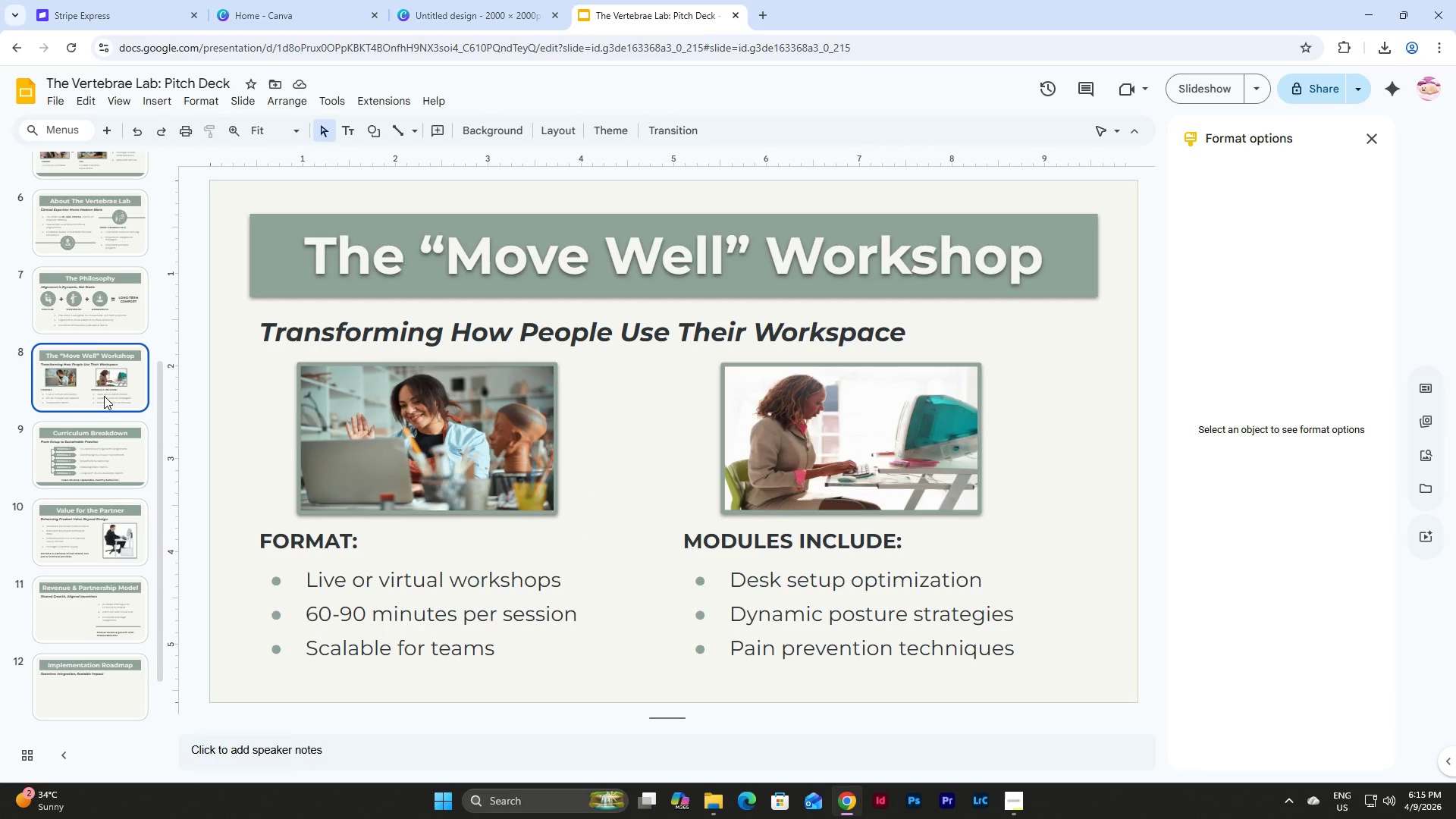 
scroll: coordinate [120, 321], scroll_direction: up, amount: 1.0
 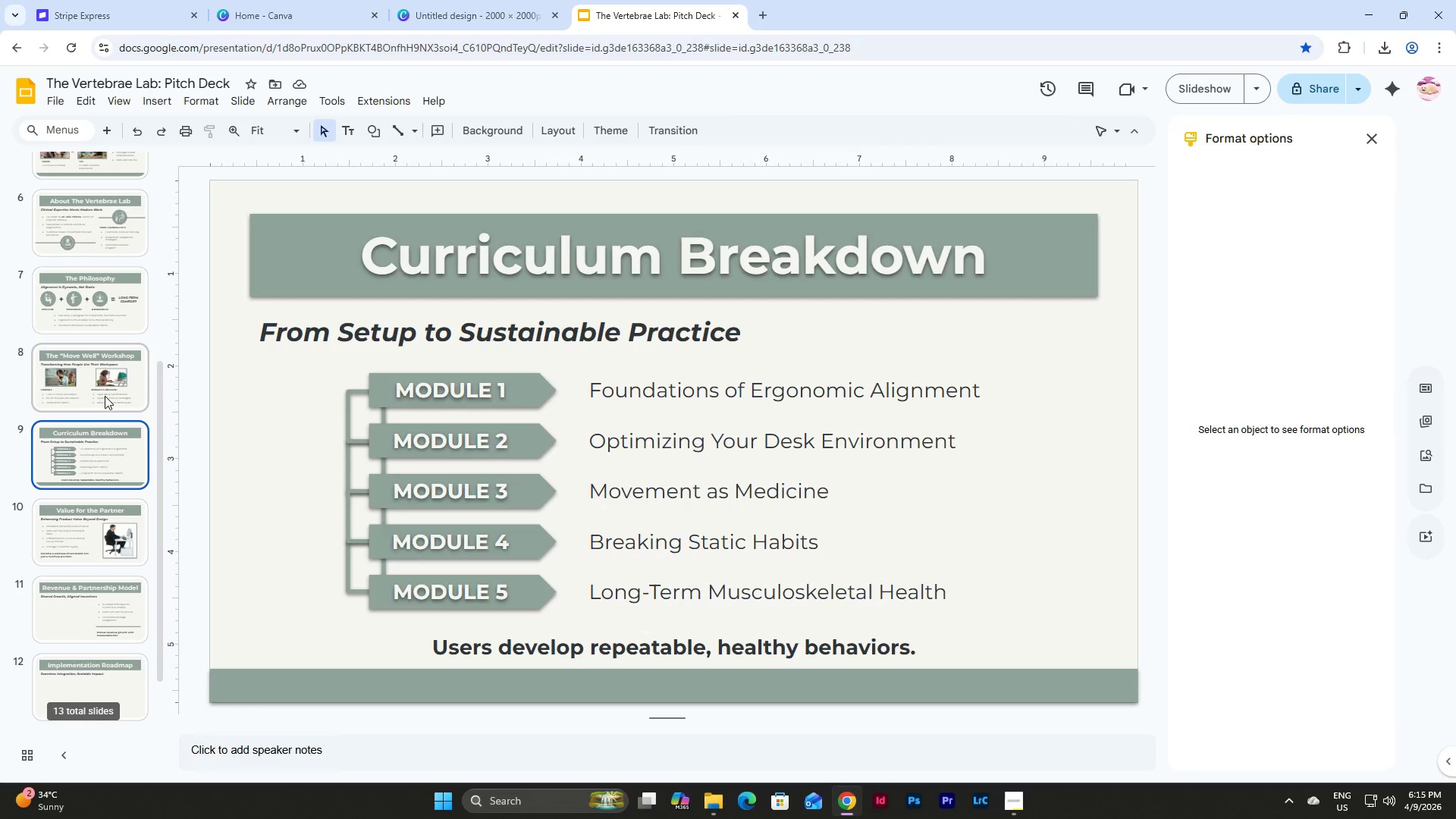 
scroll: coordinate [104, 396], scroll_direction: down, amount: 3.0
 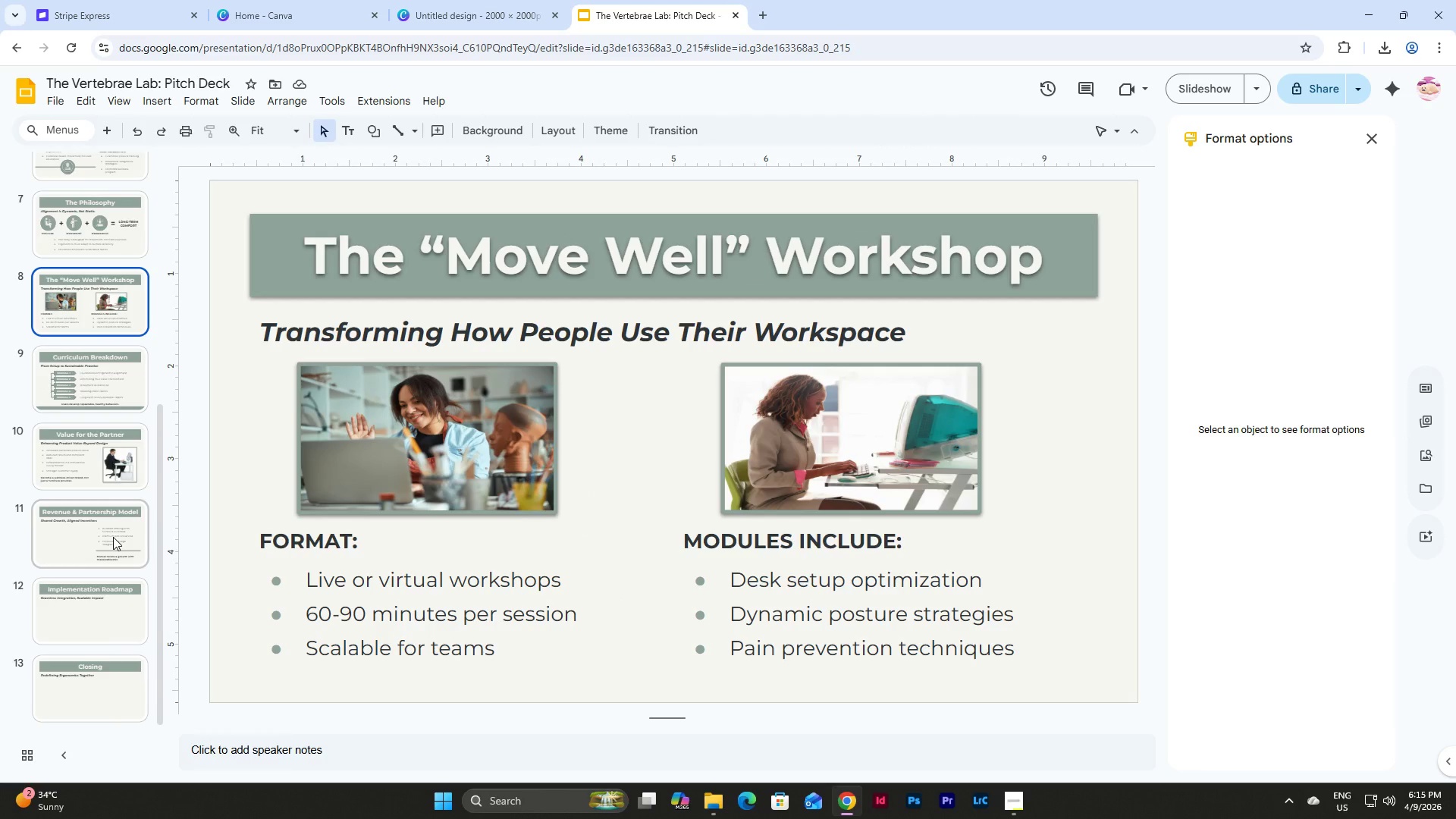 
left_click([113, 537])
 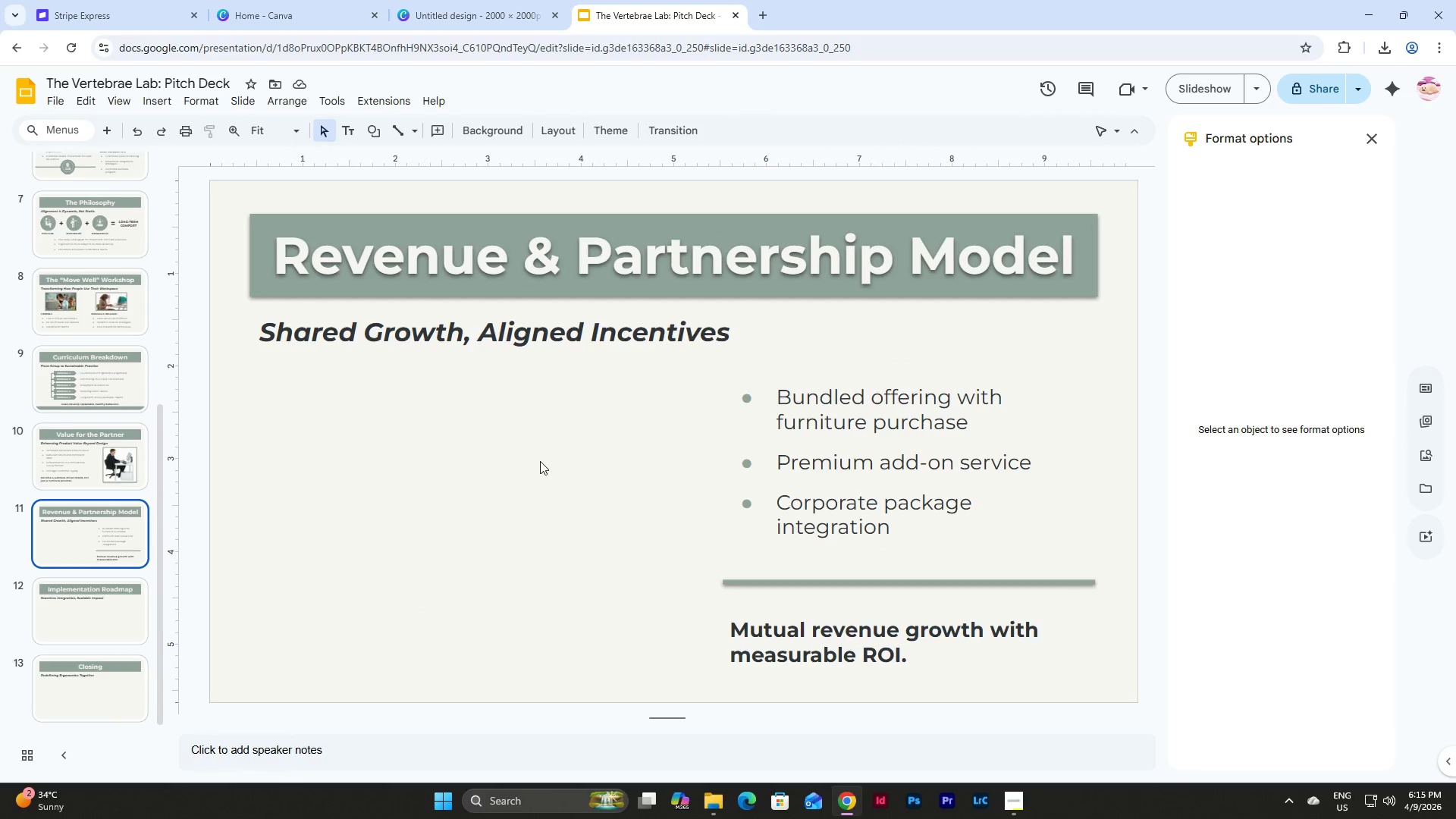 
left_click([540, 460])
 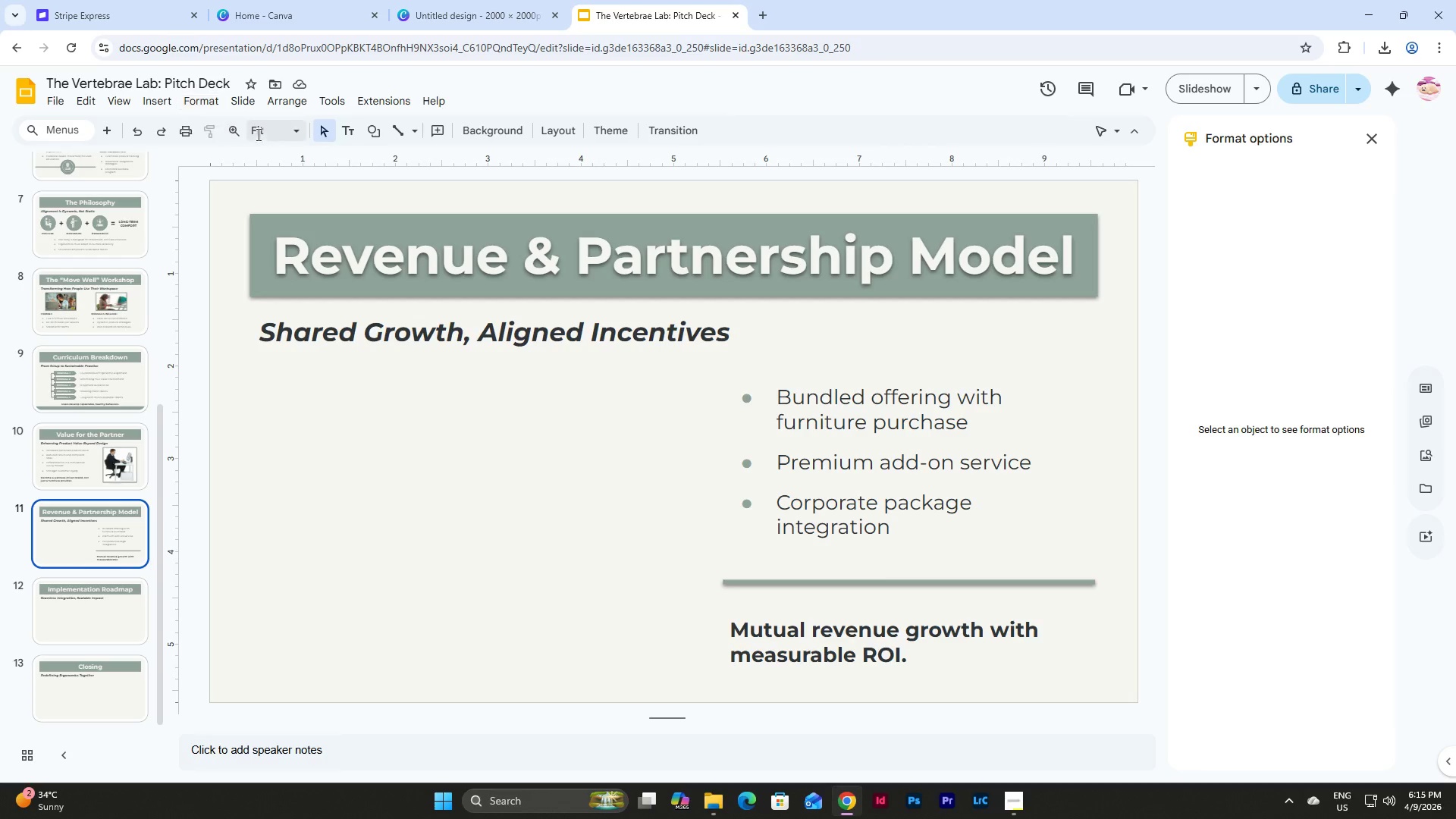 
wait(7.36)
 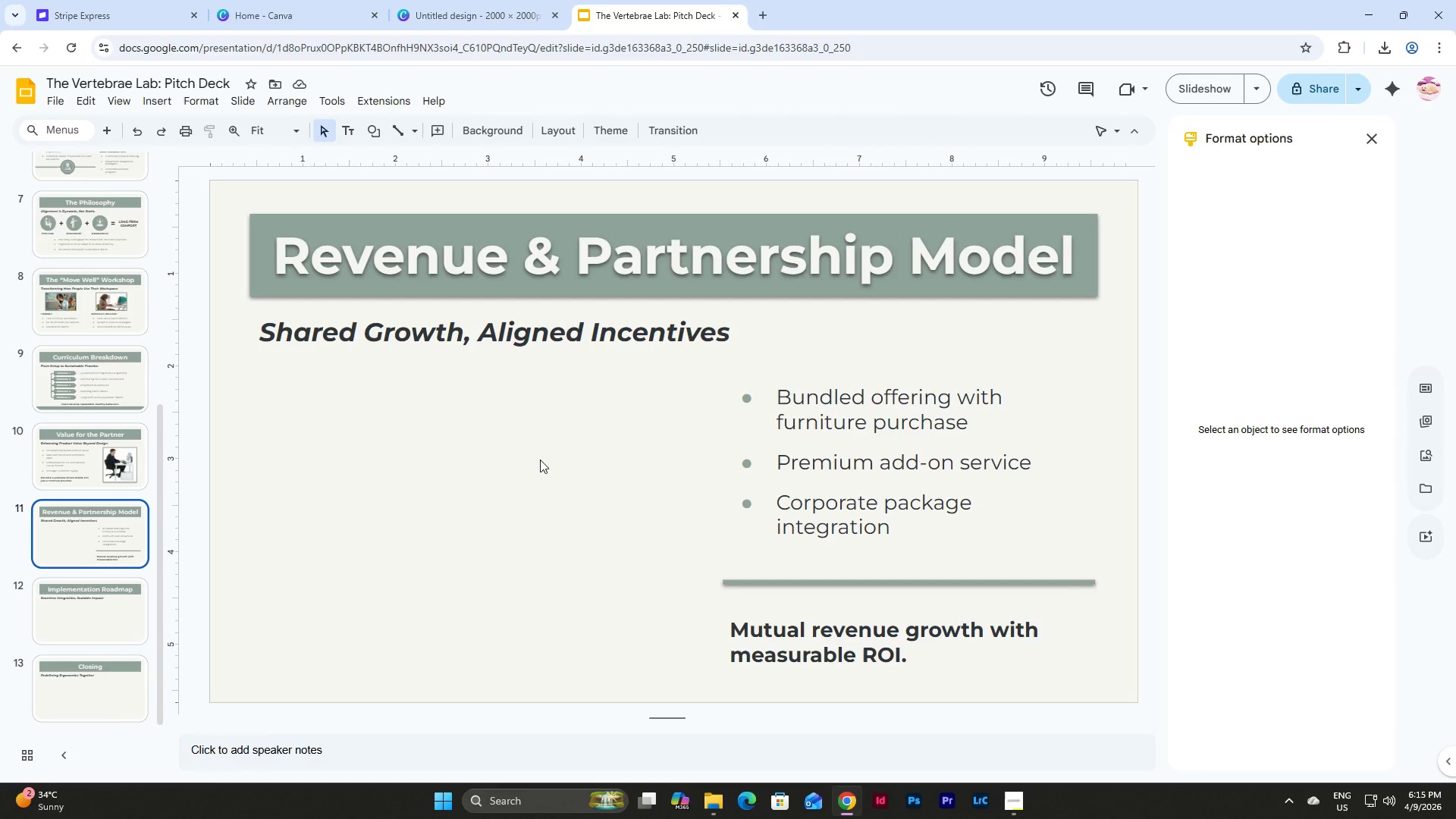 
left_click([378, 134])
 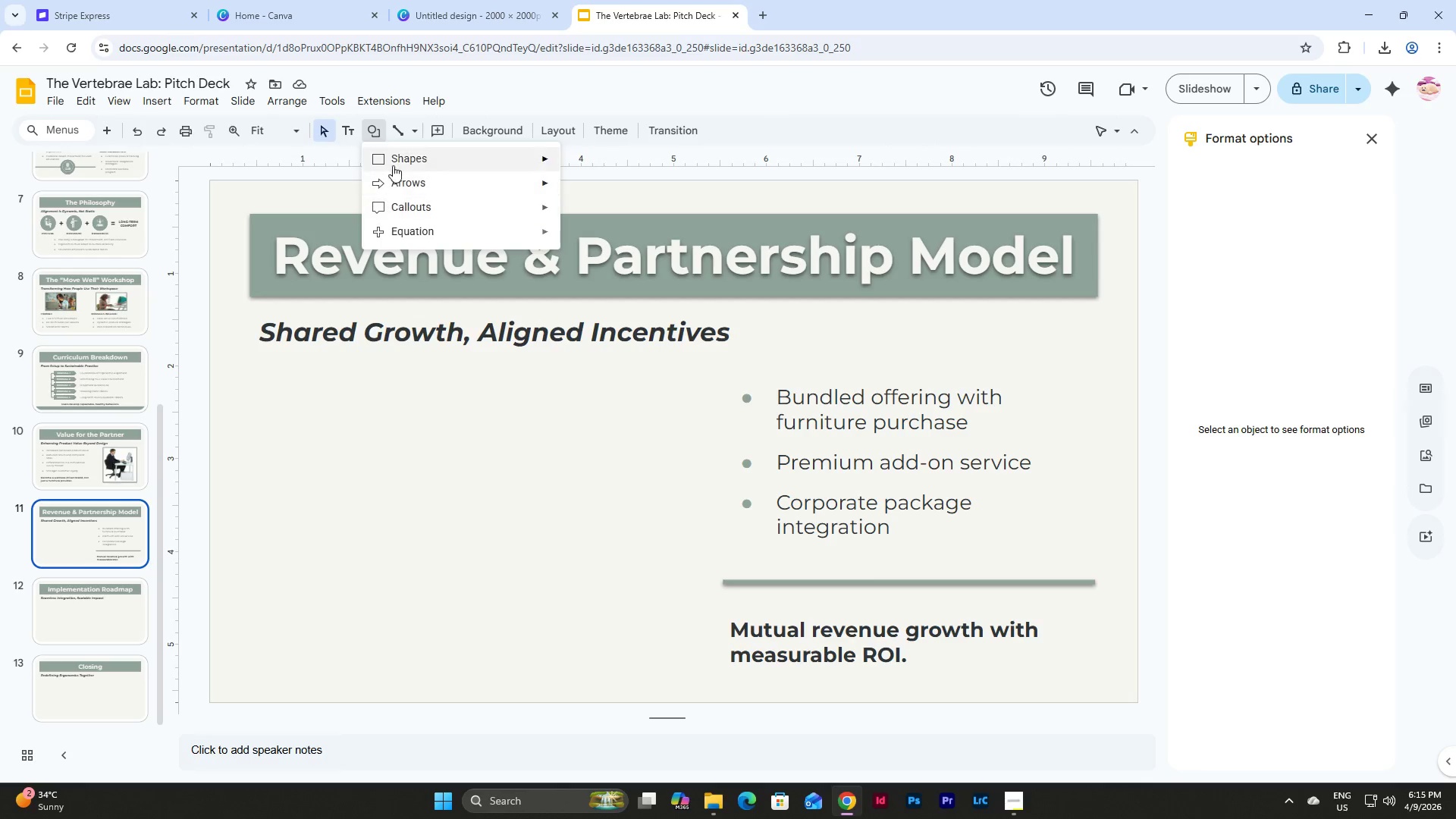 
left_click([395, 162])
 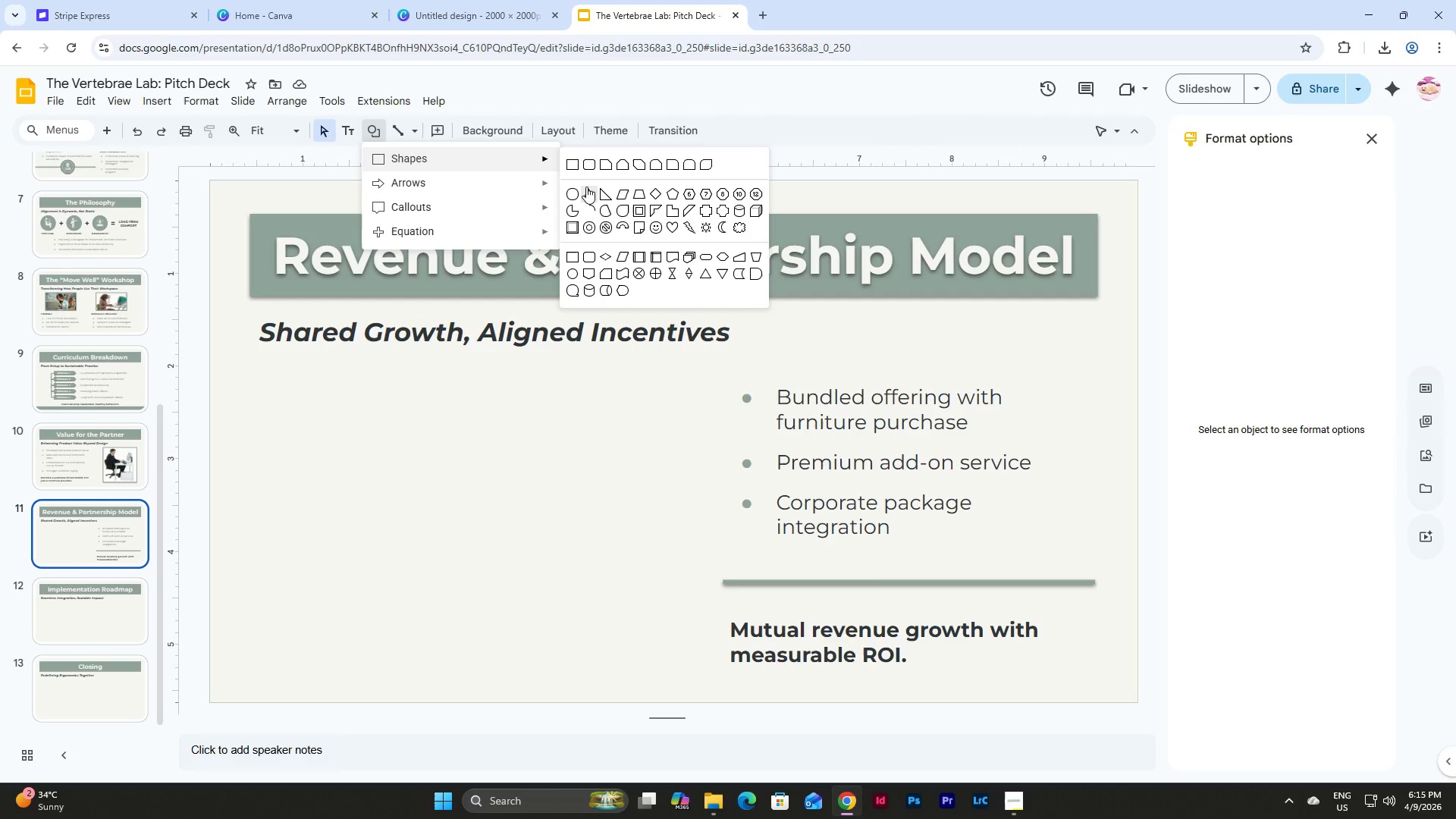 
left_click([571, 162])
 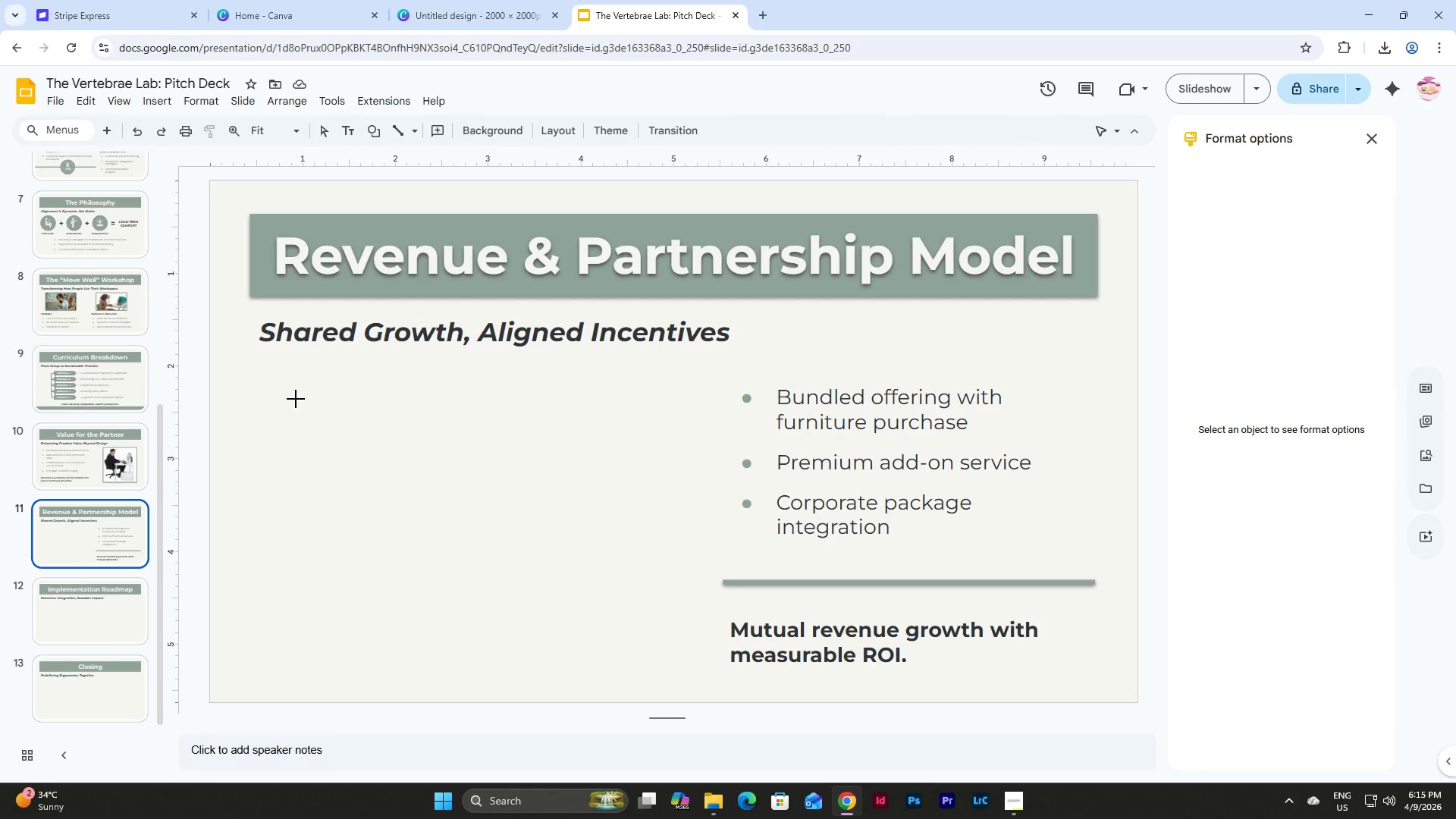 
left_click_drag(start_coordinate=[269, 394], to_coordinate=[643, 445])
 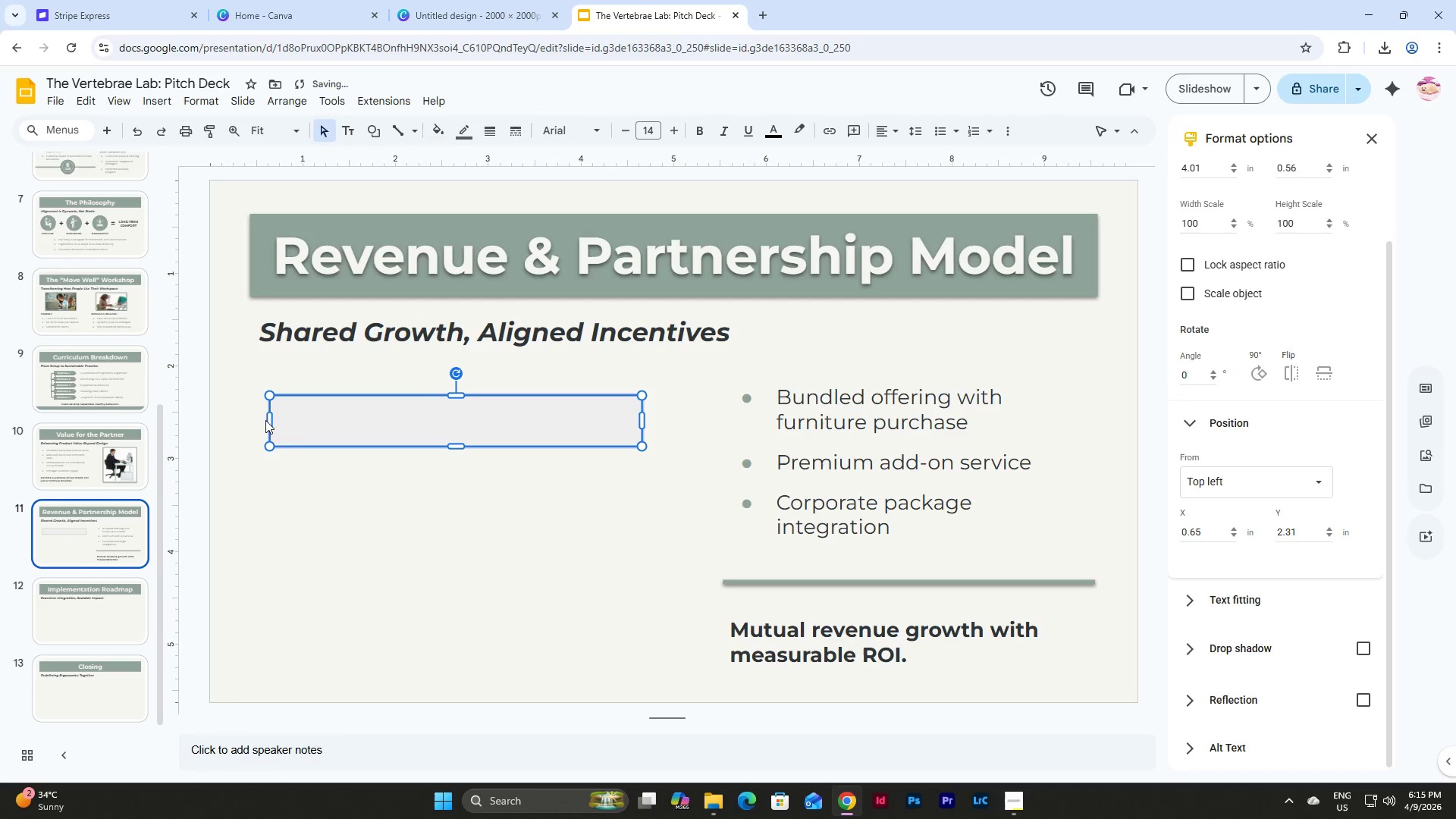 
left_click_drag(start_coordinate=[269, 421], to_coordinate=[250, 419])
 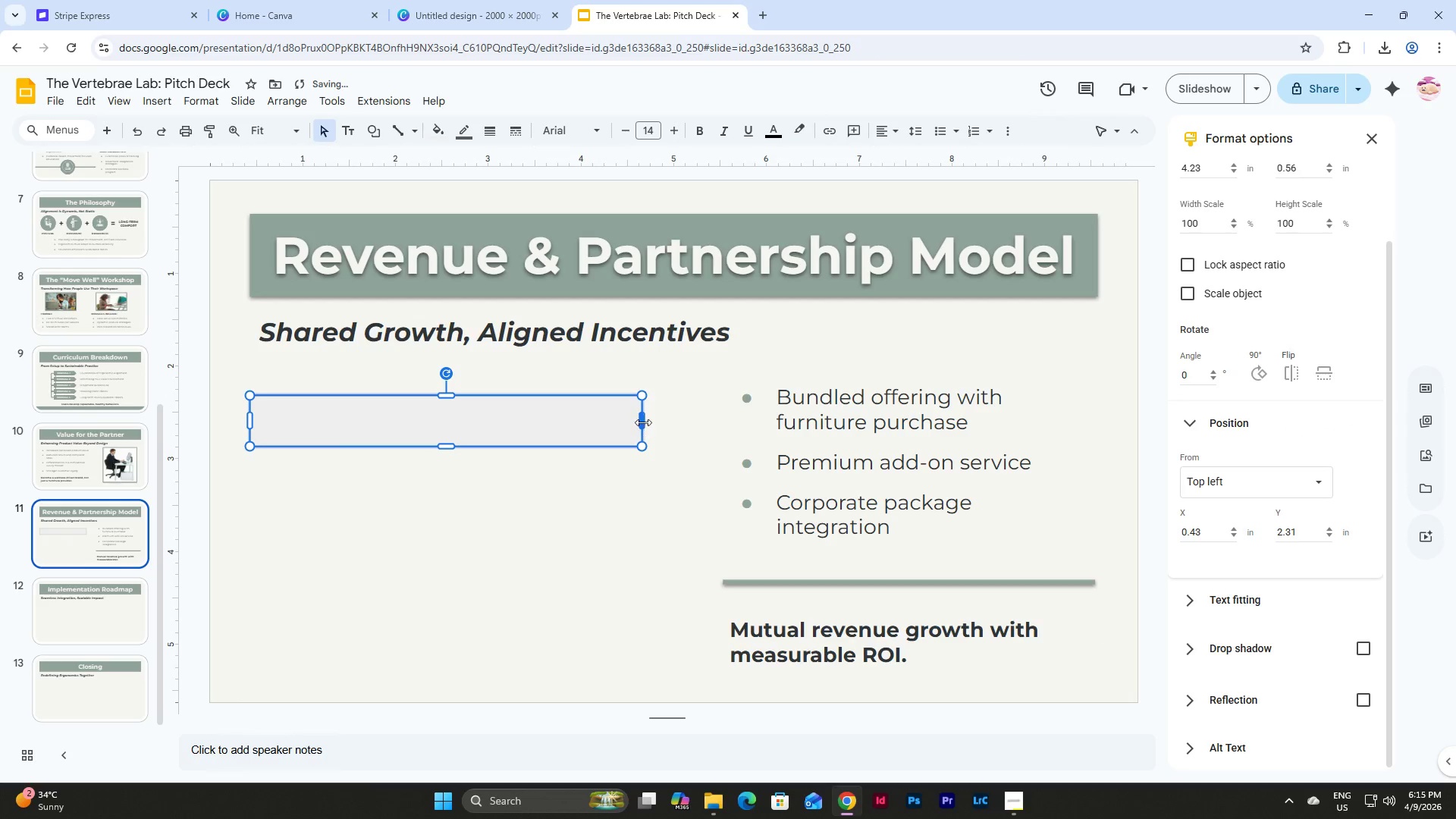 
left_click_drag(start_coordinate=[642, 422], to_coordinate=[670, 422])
 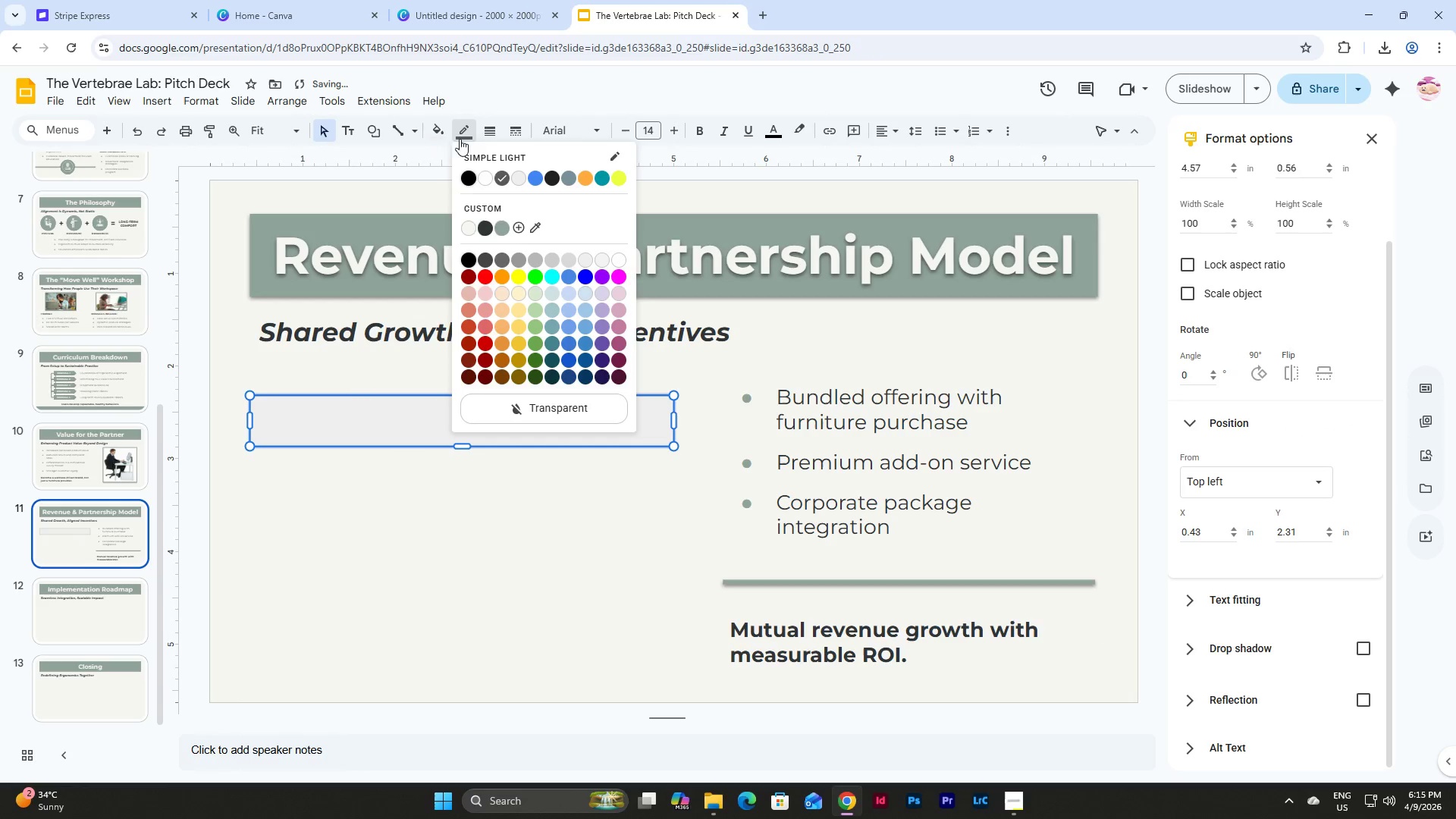 
left_click([500, 229])
 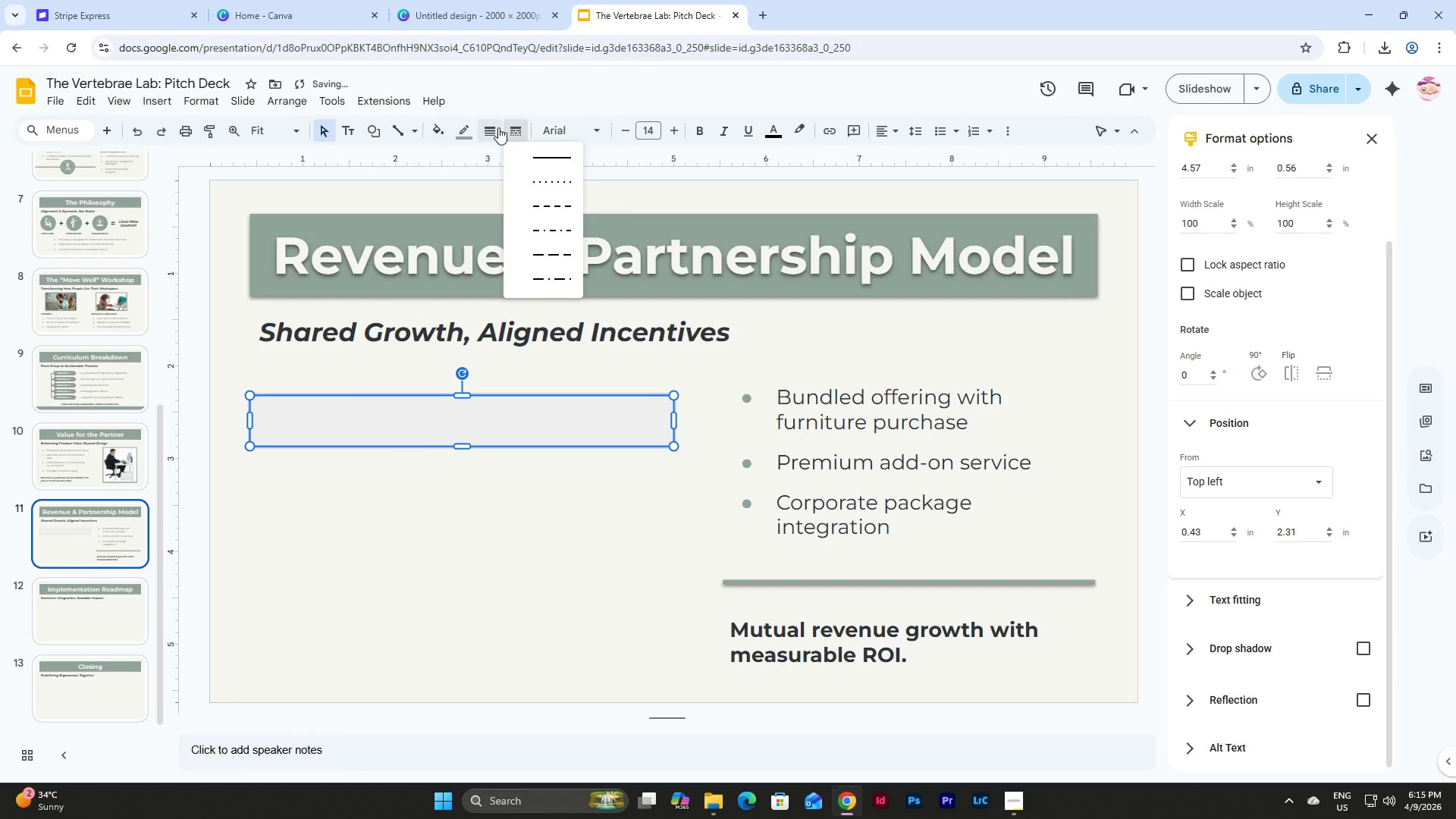 
triple_click([492, 127])
 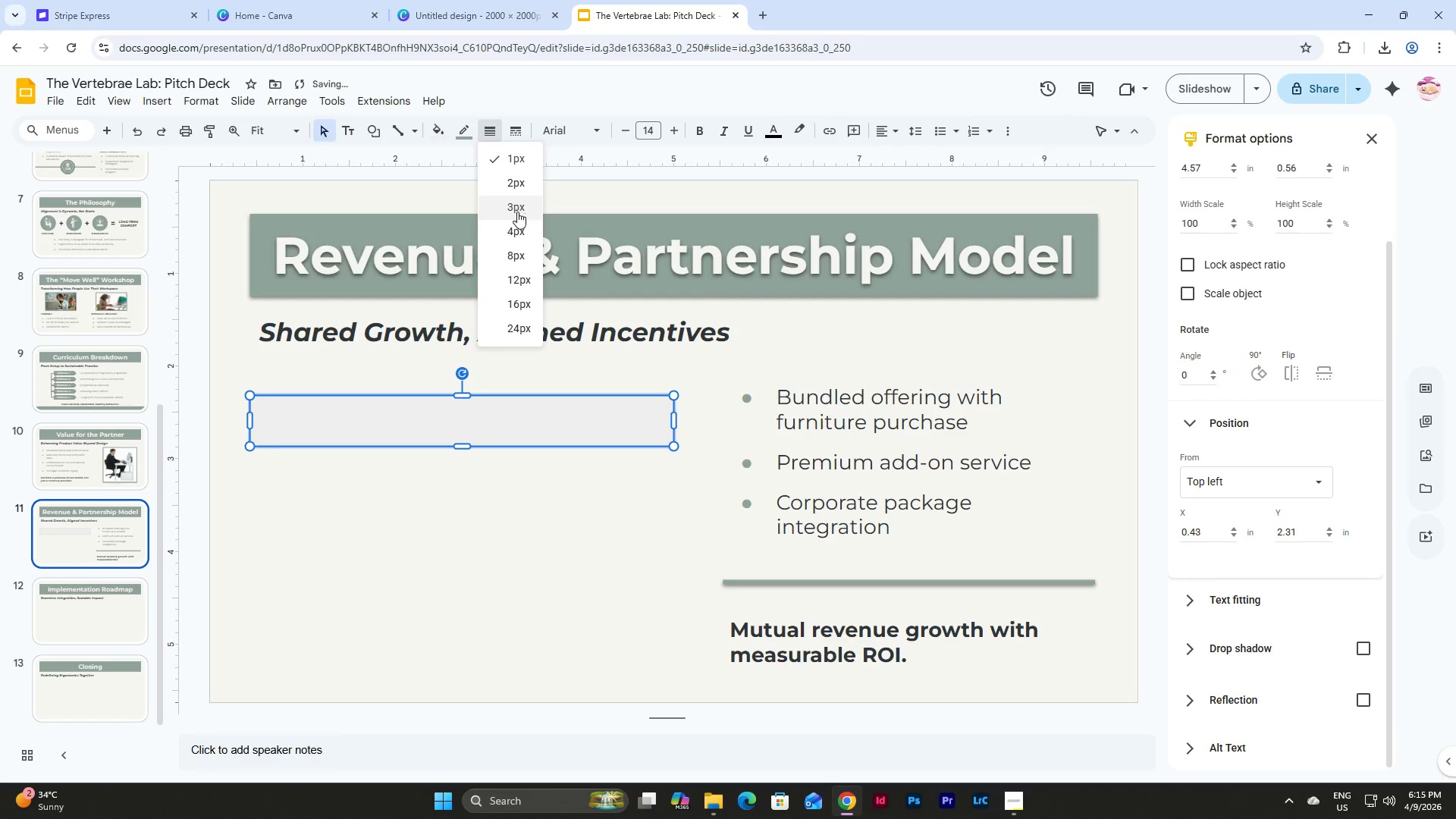 
left_click([517, 228])
 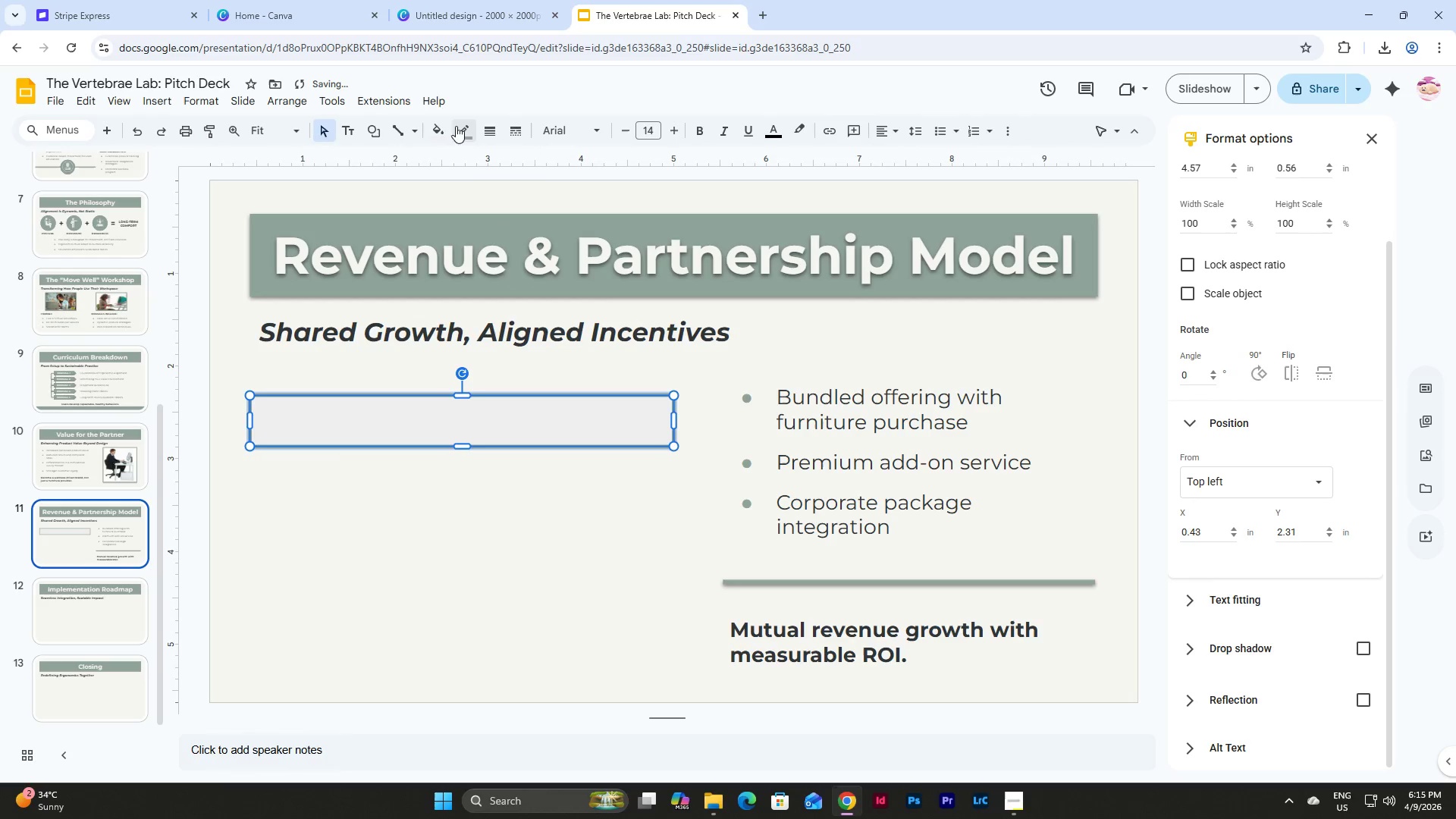 
left_click([441, 126])
 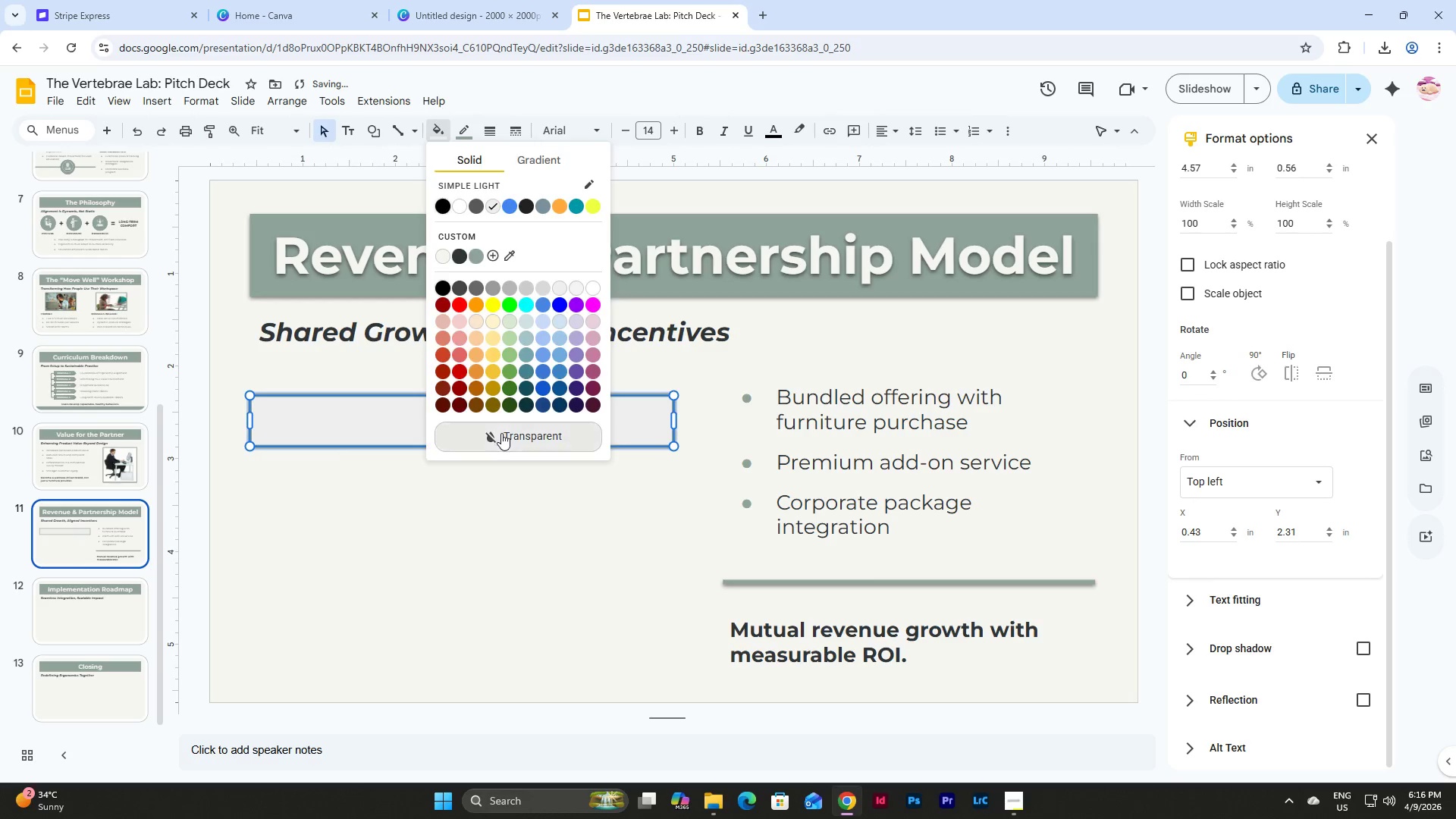 
double_click([500, 505])
 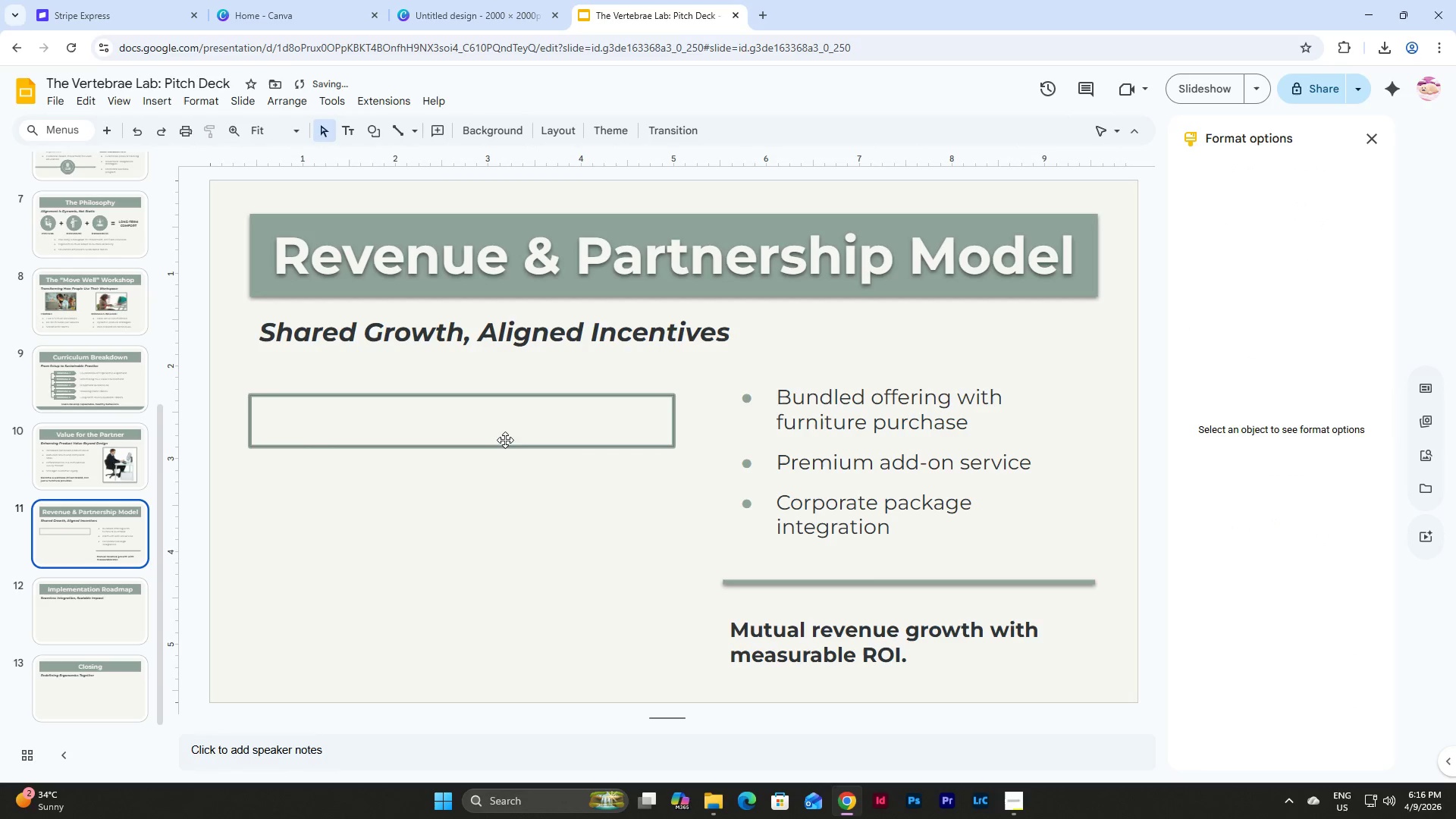 
left_click([502, 388])
 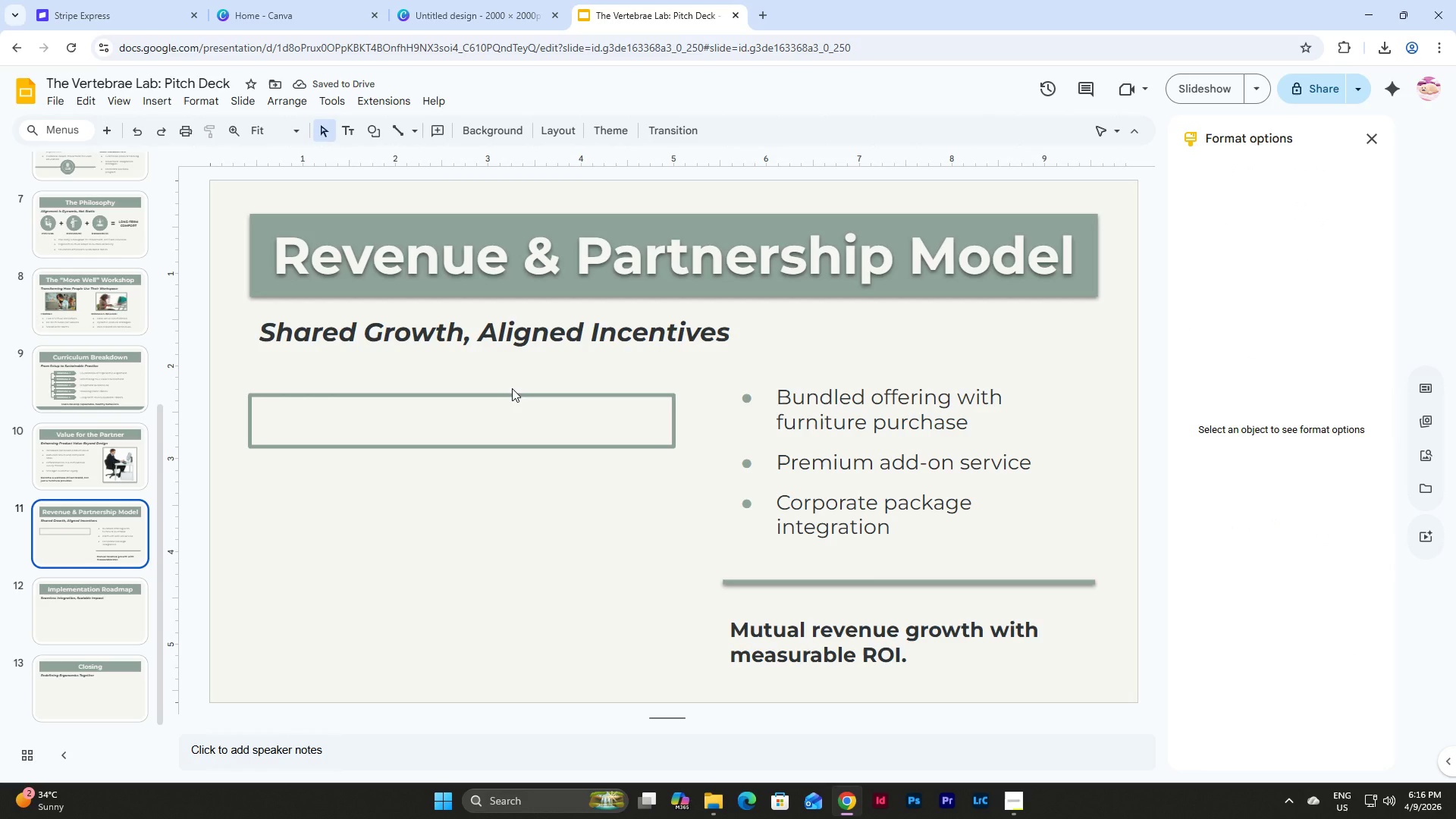 
left_click([512, 388])
 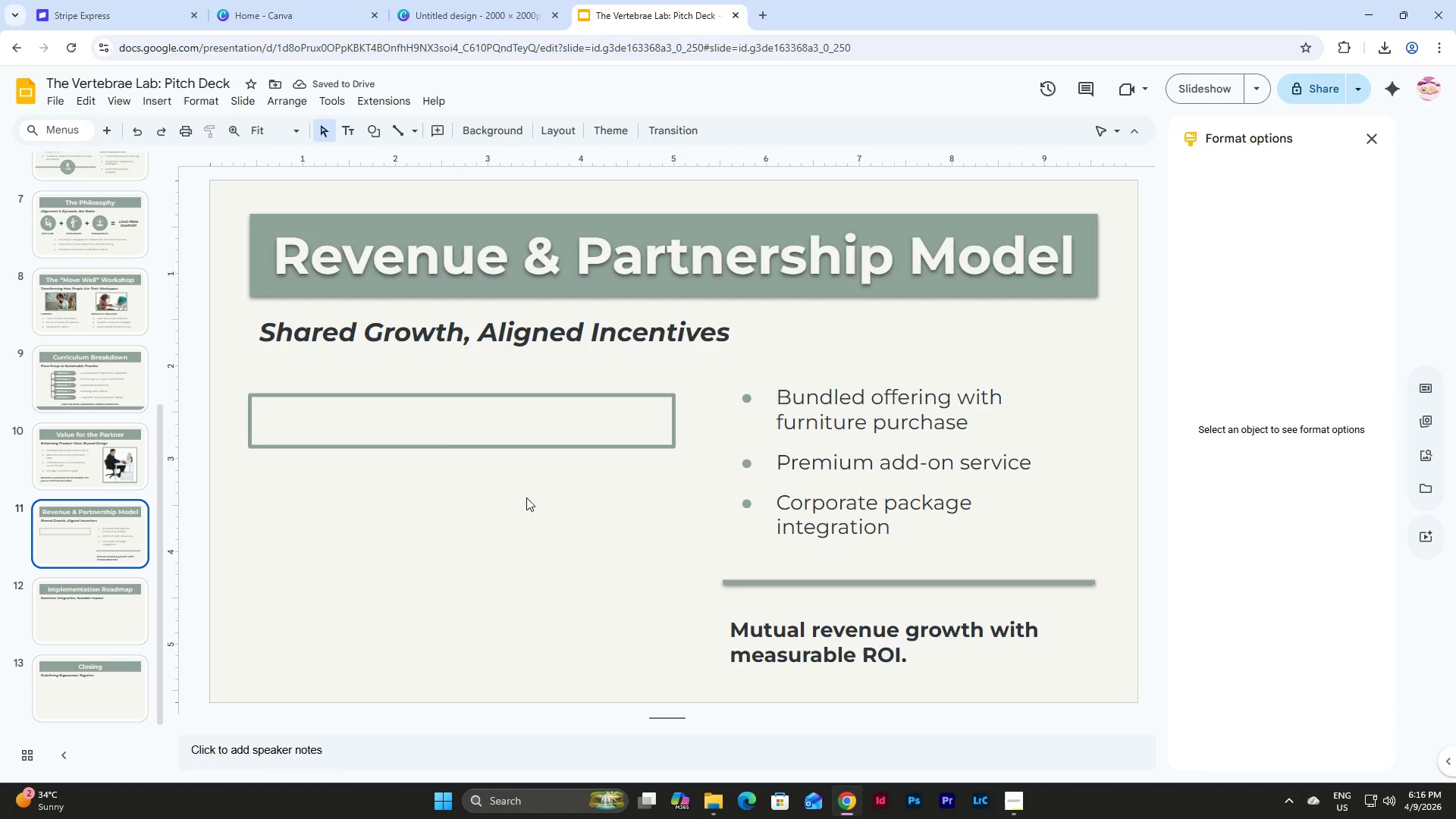 
left_click_drag(start_coordinate=[527, 507], to_coordinate=[445, 416])
 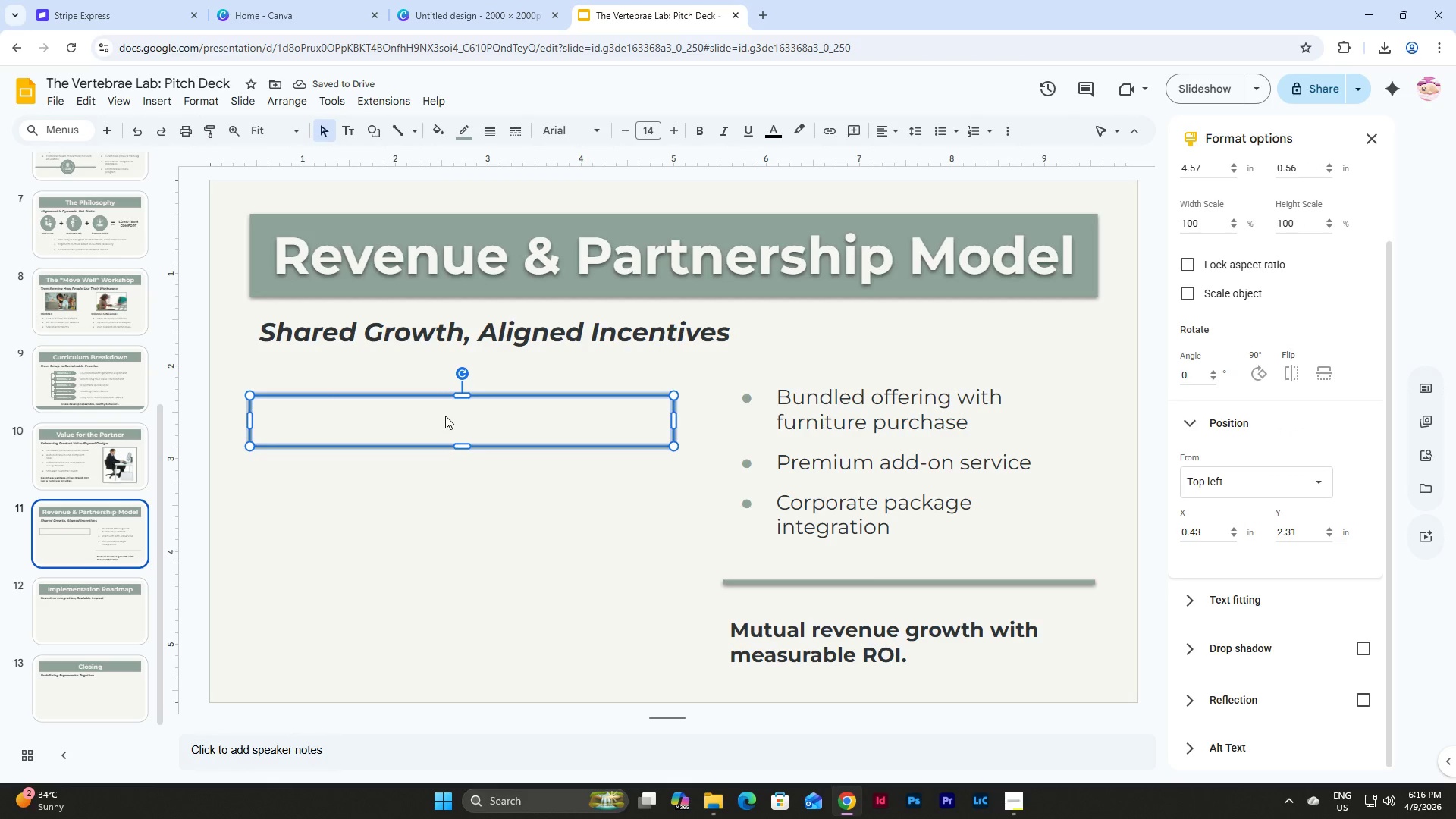 
key(Control+D)
 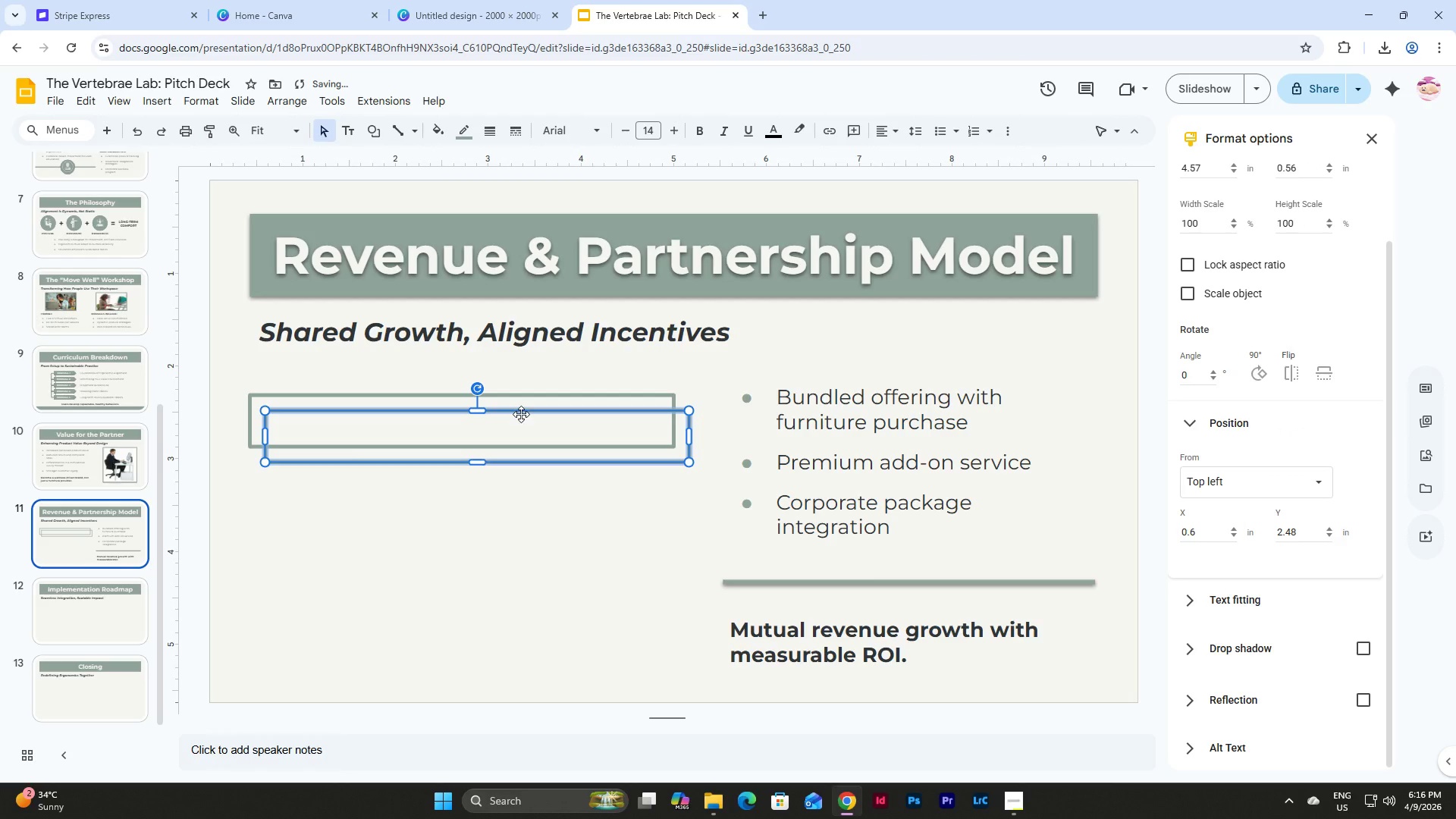 
left_click_drag(start_coordinate=[521, 414], to_coordinate=[505, 485])
 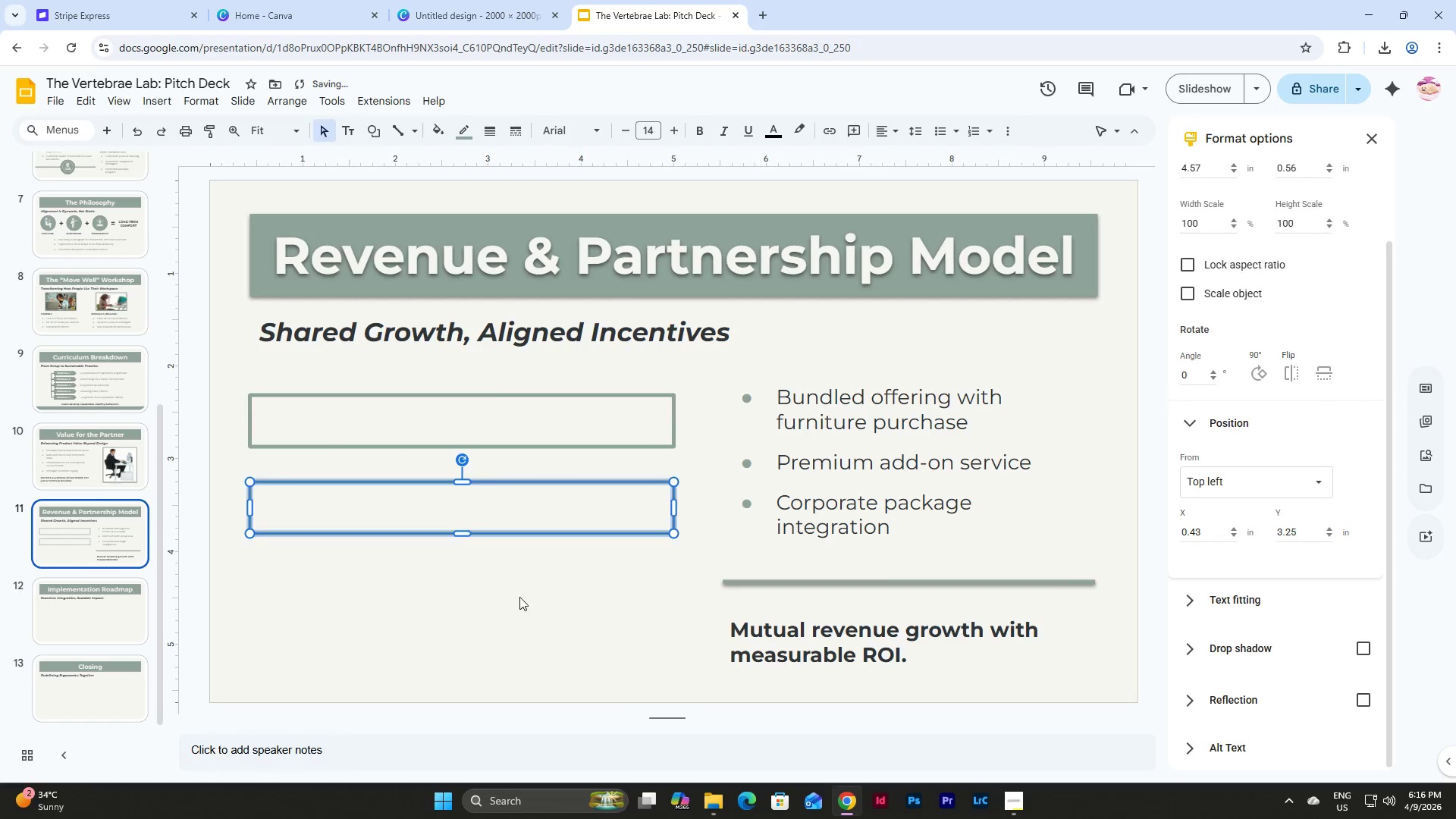 
left_click([519, 597])
 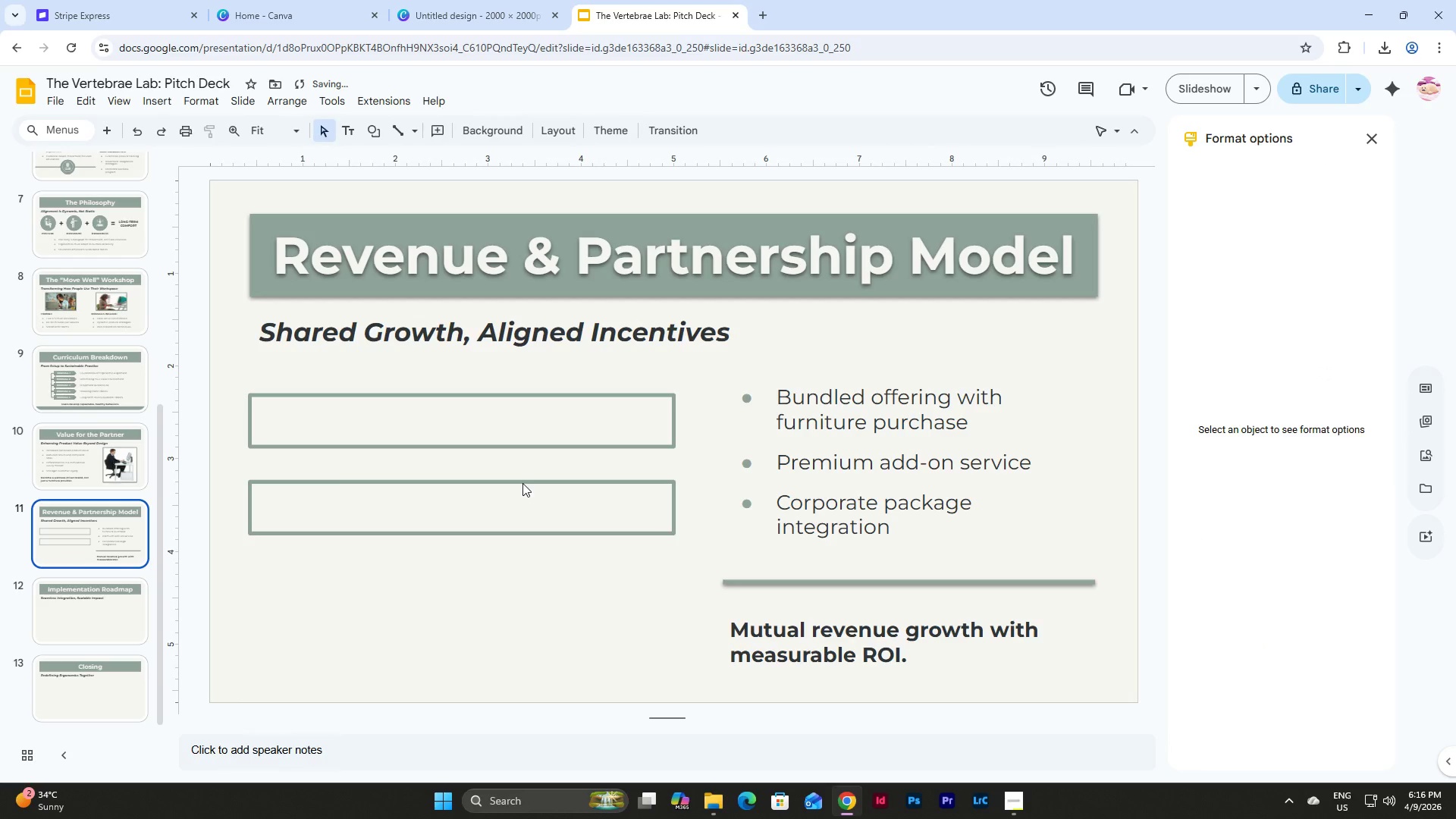 
double_click([522, 484])
 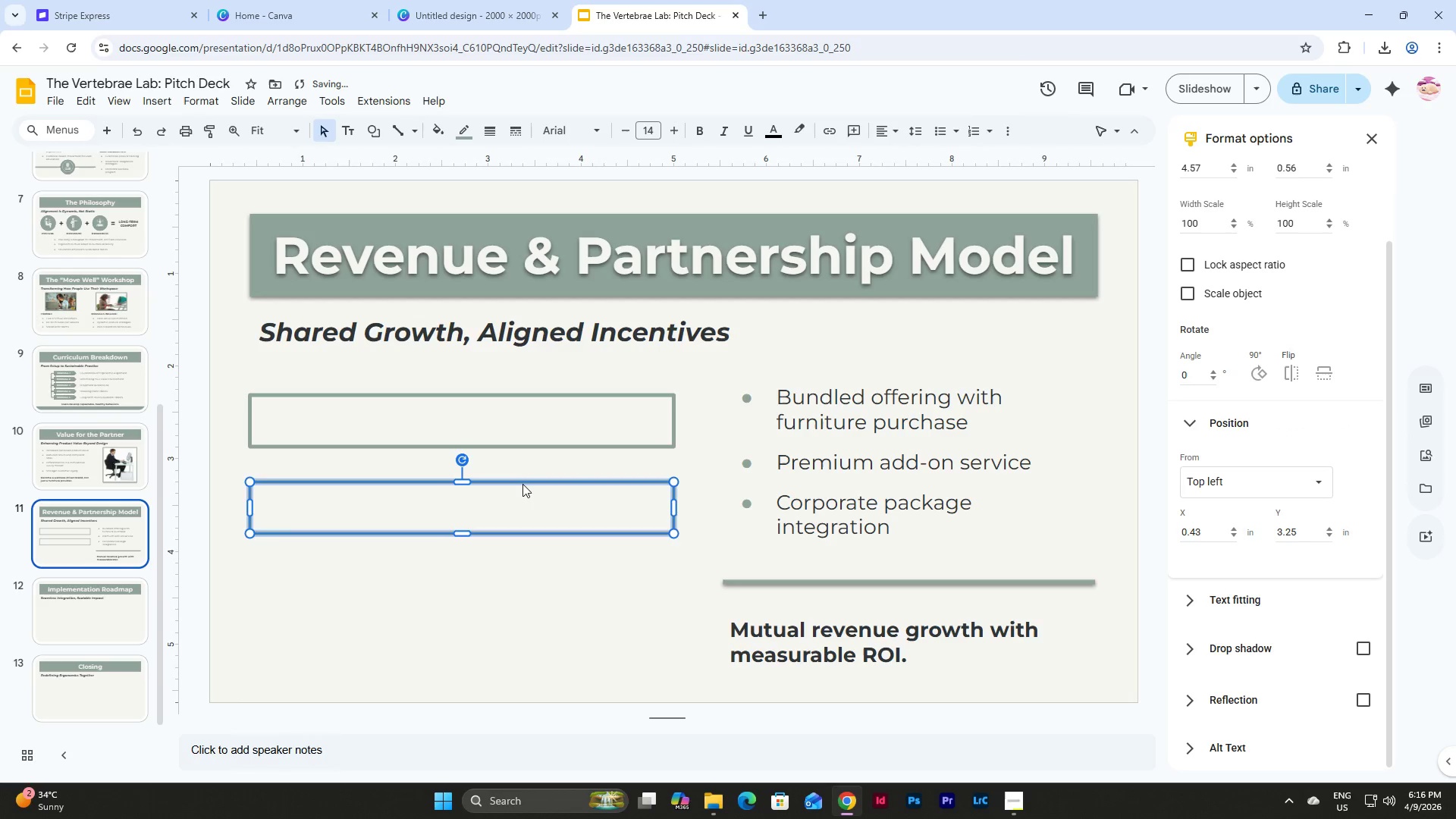 
key(Control+D)
 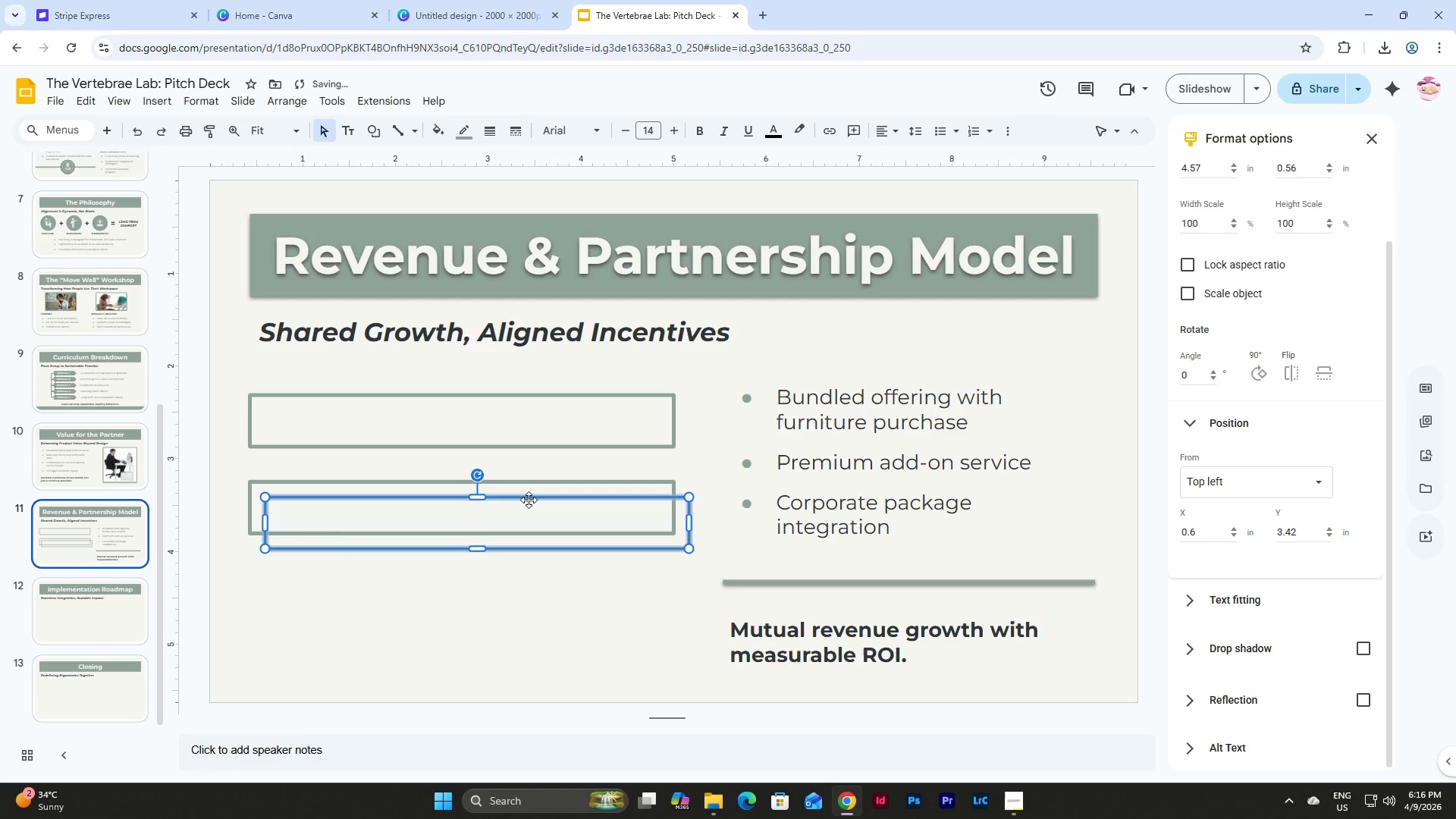 
left_click_drag(start_coordinate=[529, 500], to_coordinate=[514, 571])
 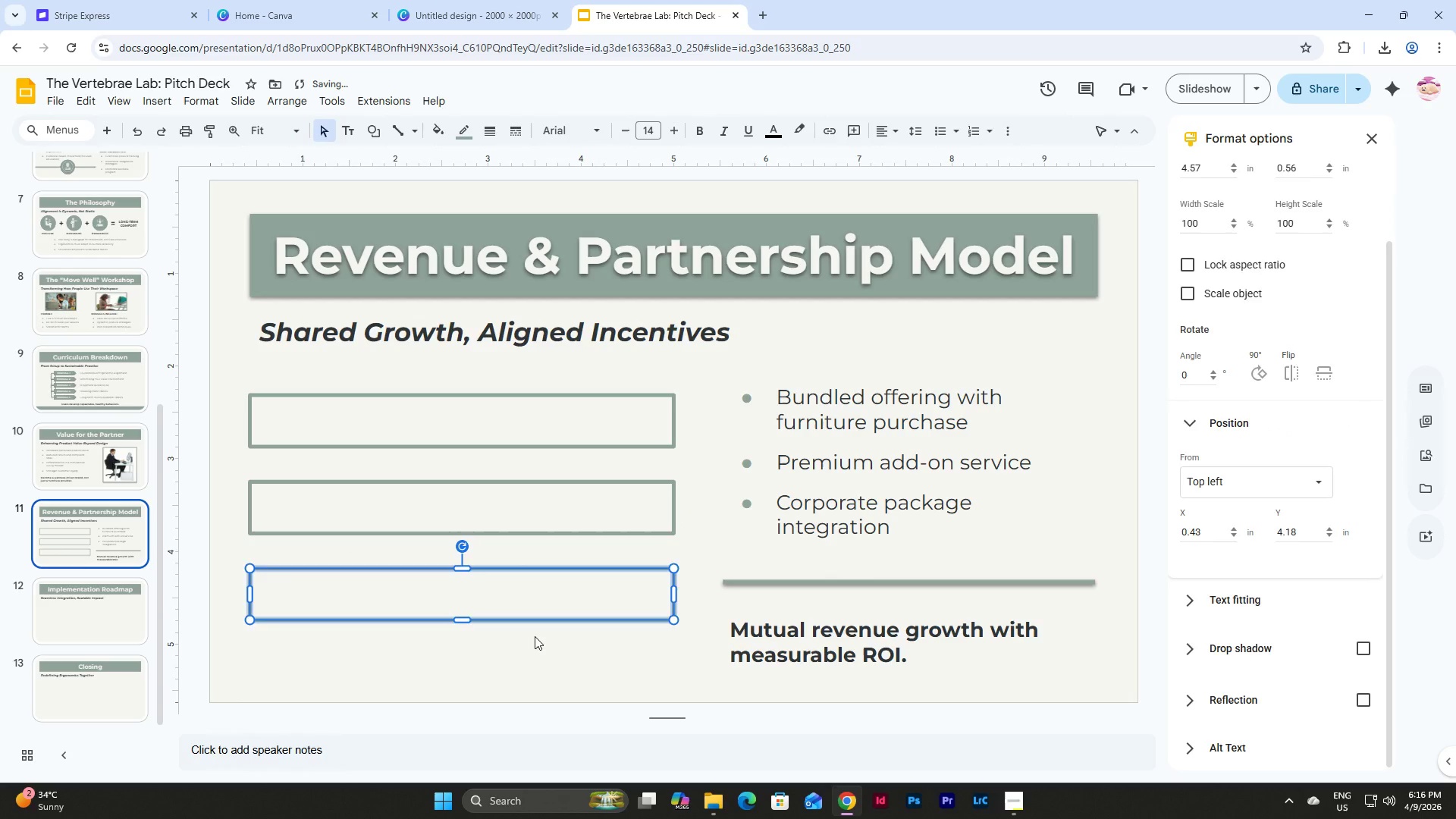 
left_click([535, 636])
 